 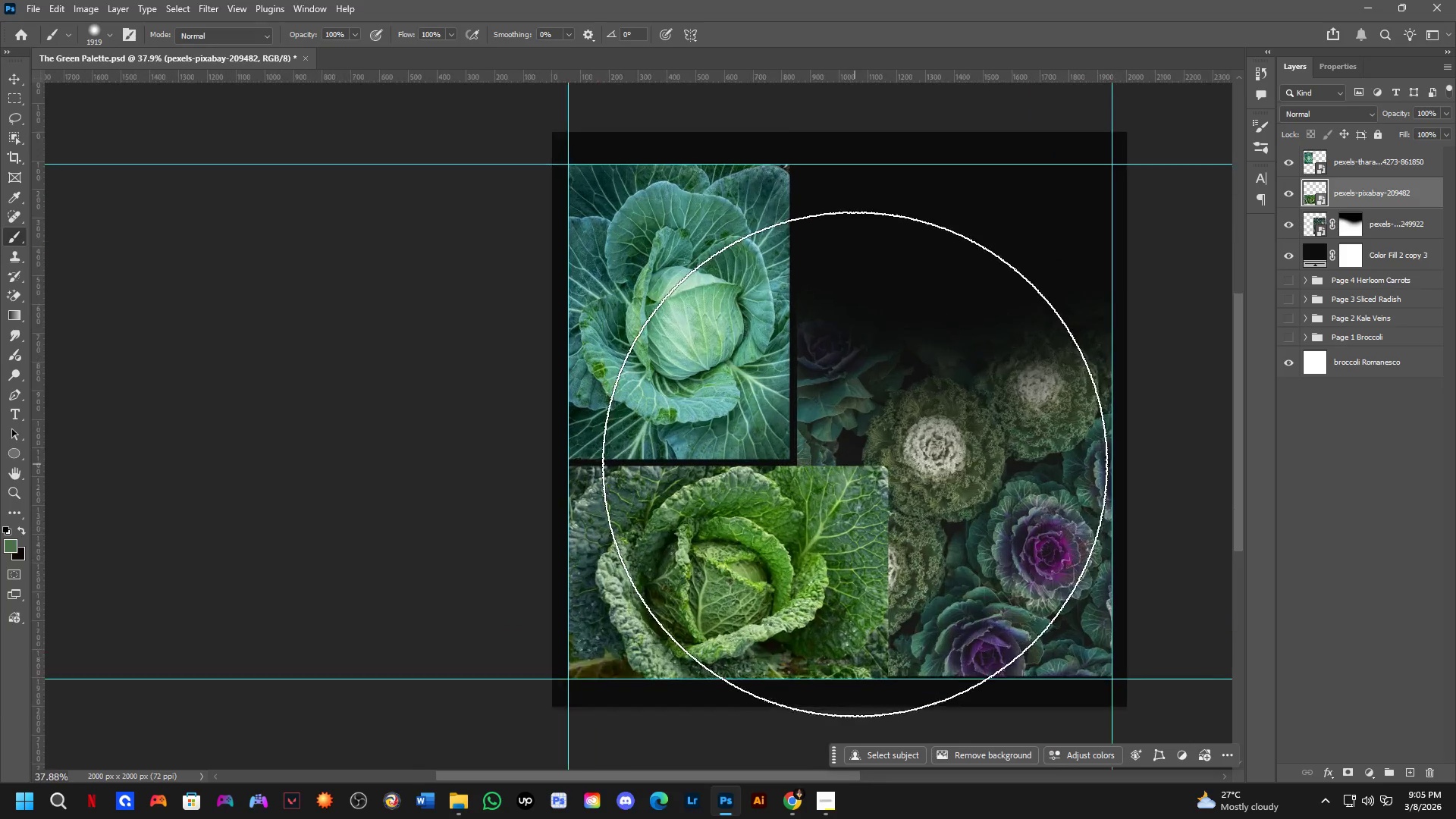 
left_click_drag(start_coordinate=[855, 466], to_coordinate=[851, 399])
 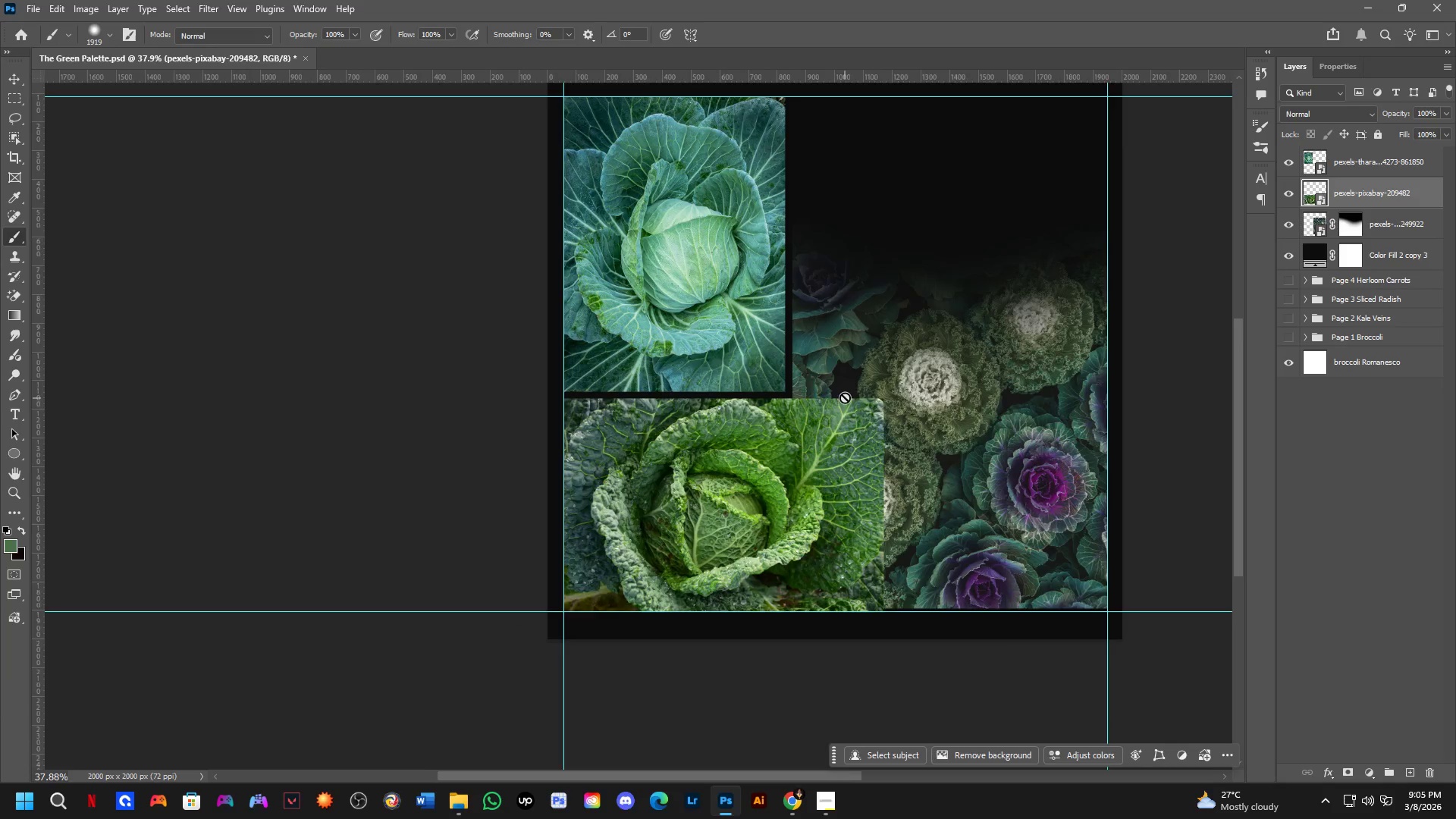 
scroll: coordinate [844, 397], scroll_direction: down, amount: 2.0
 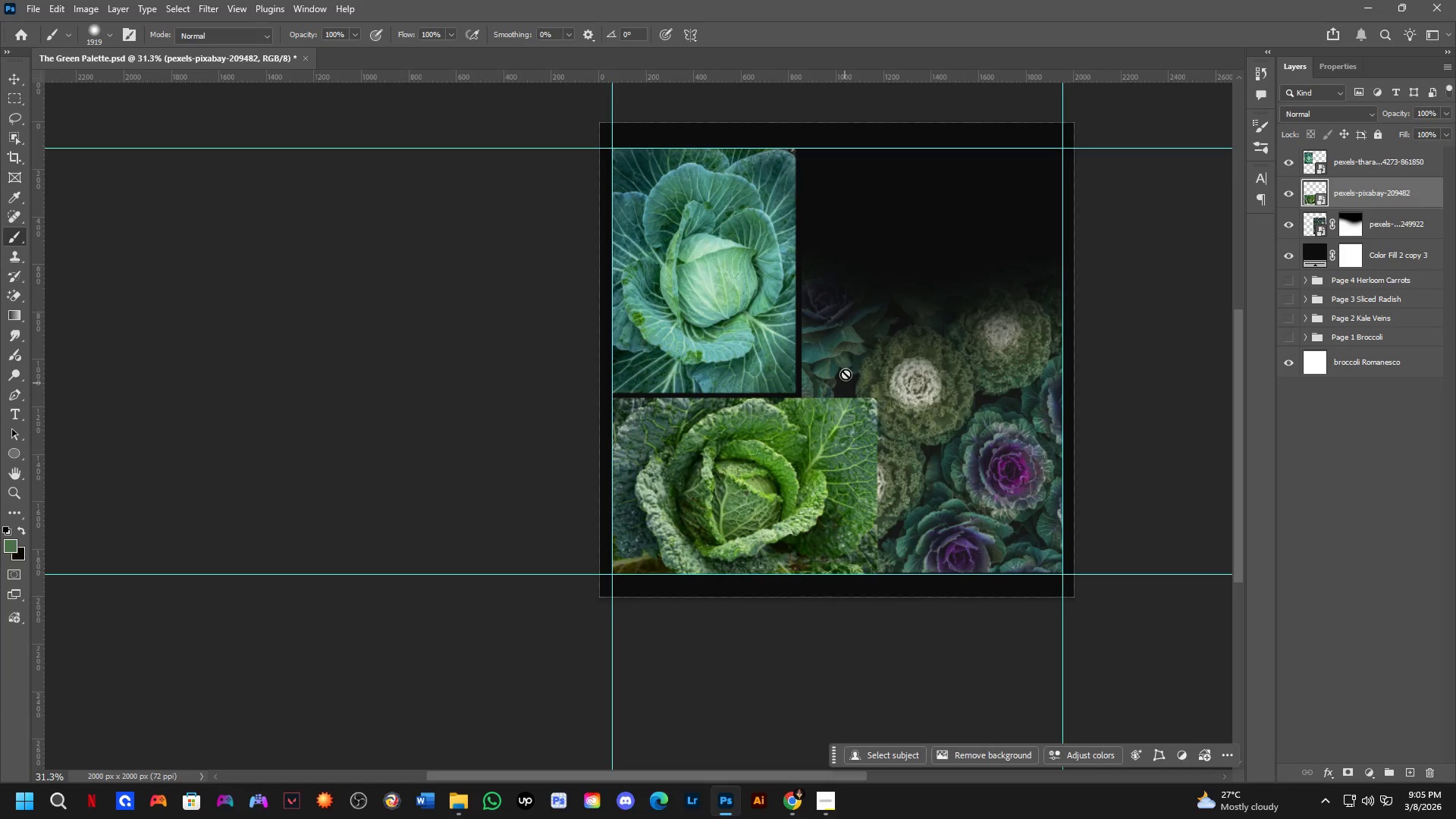 
hold_key(key=Space, duration=0.45)
 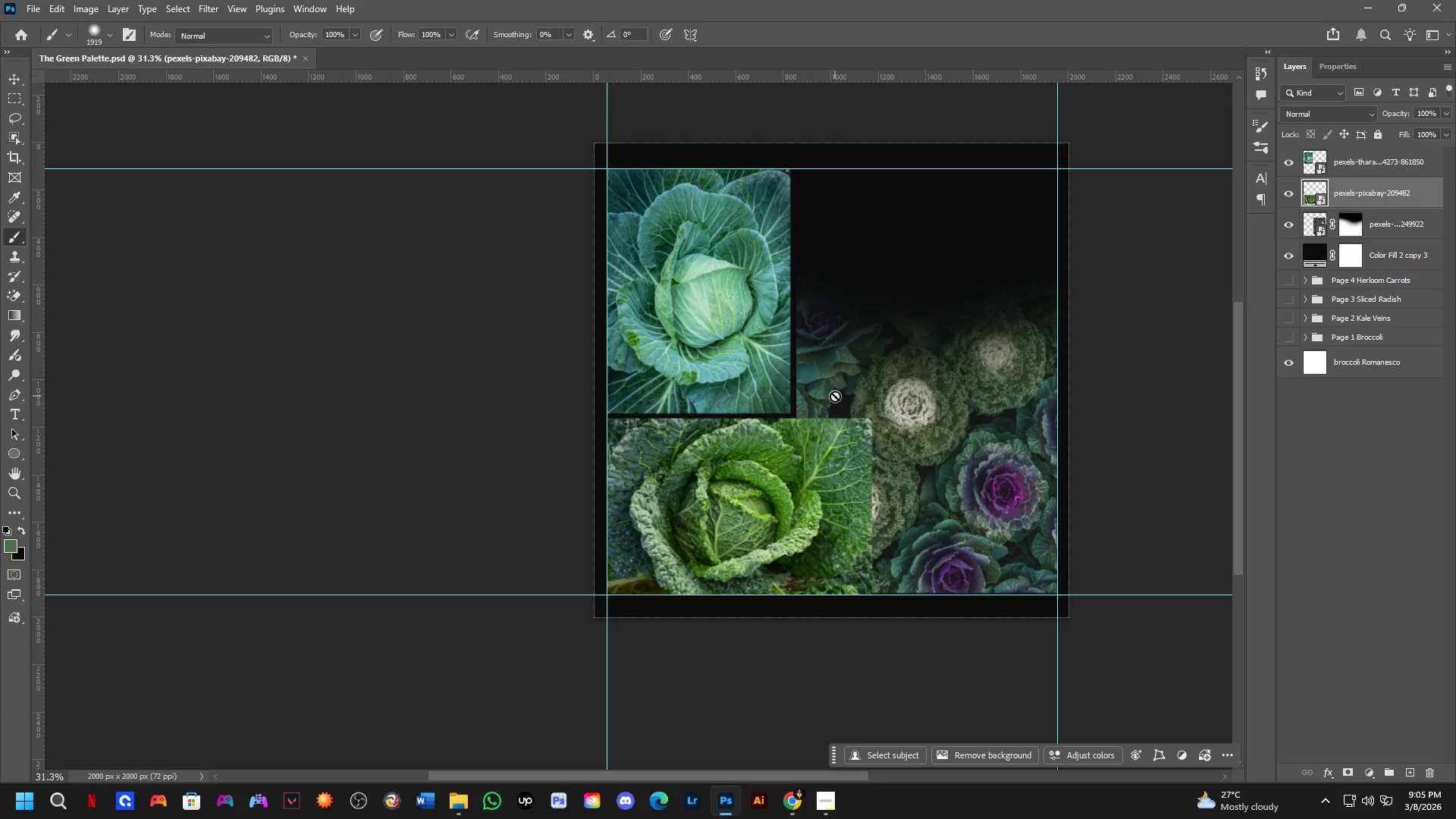 
left_click_drag(start_coordinate=[847, 357], to_coordinate=[842, 378])
 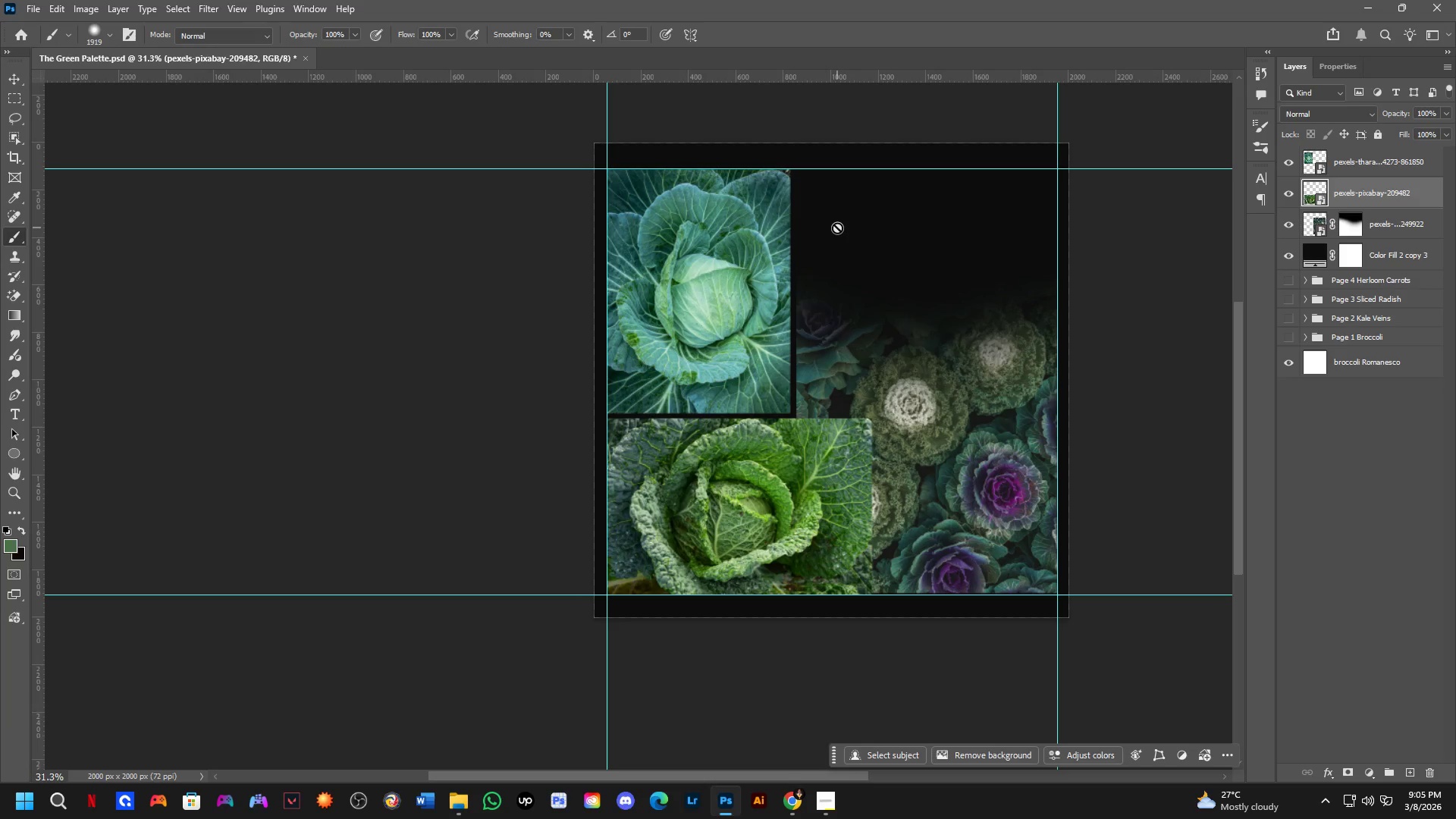 
wait(24.72)
 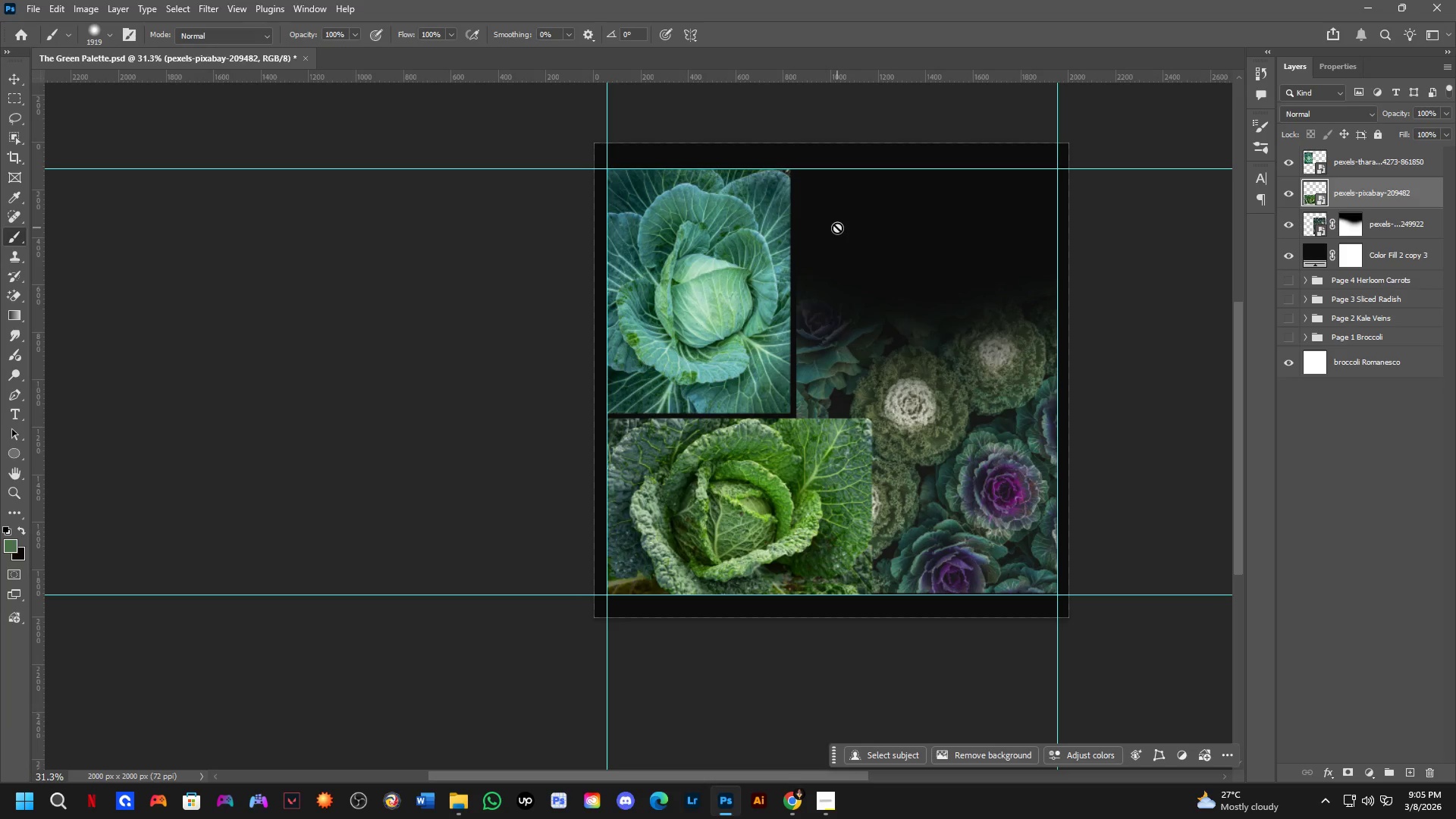 
scroll: coordinate [821, 447], scroll_direction: down, amount: 3.0
 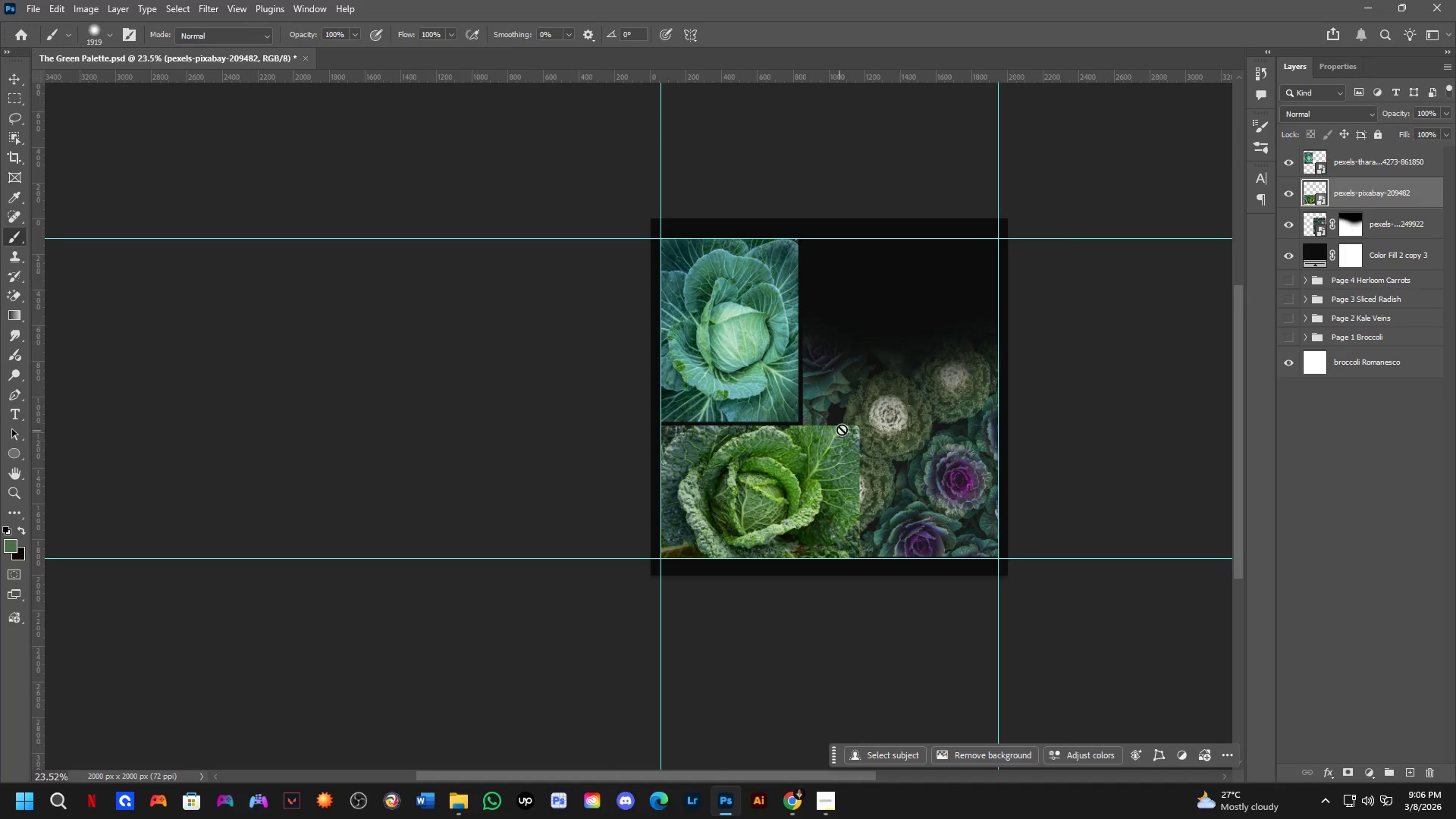 
hold_key(key=Space, duration=0.44)
 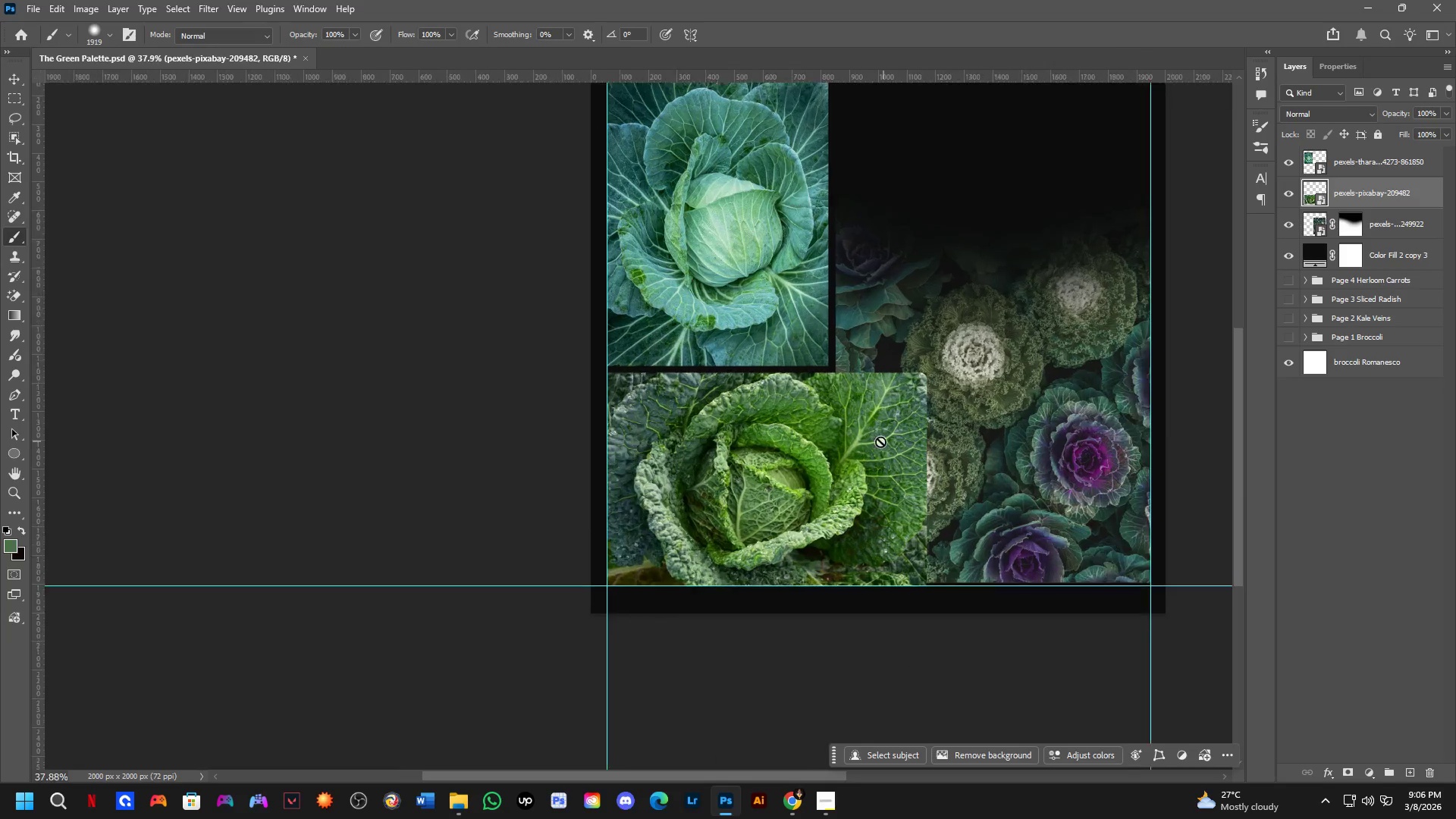 
left_click_drag(start_coordinate=[848, 421], to_coordinate=[902, 393])
 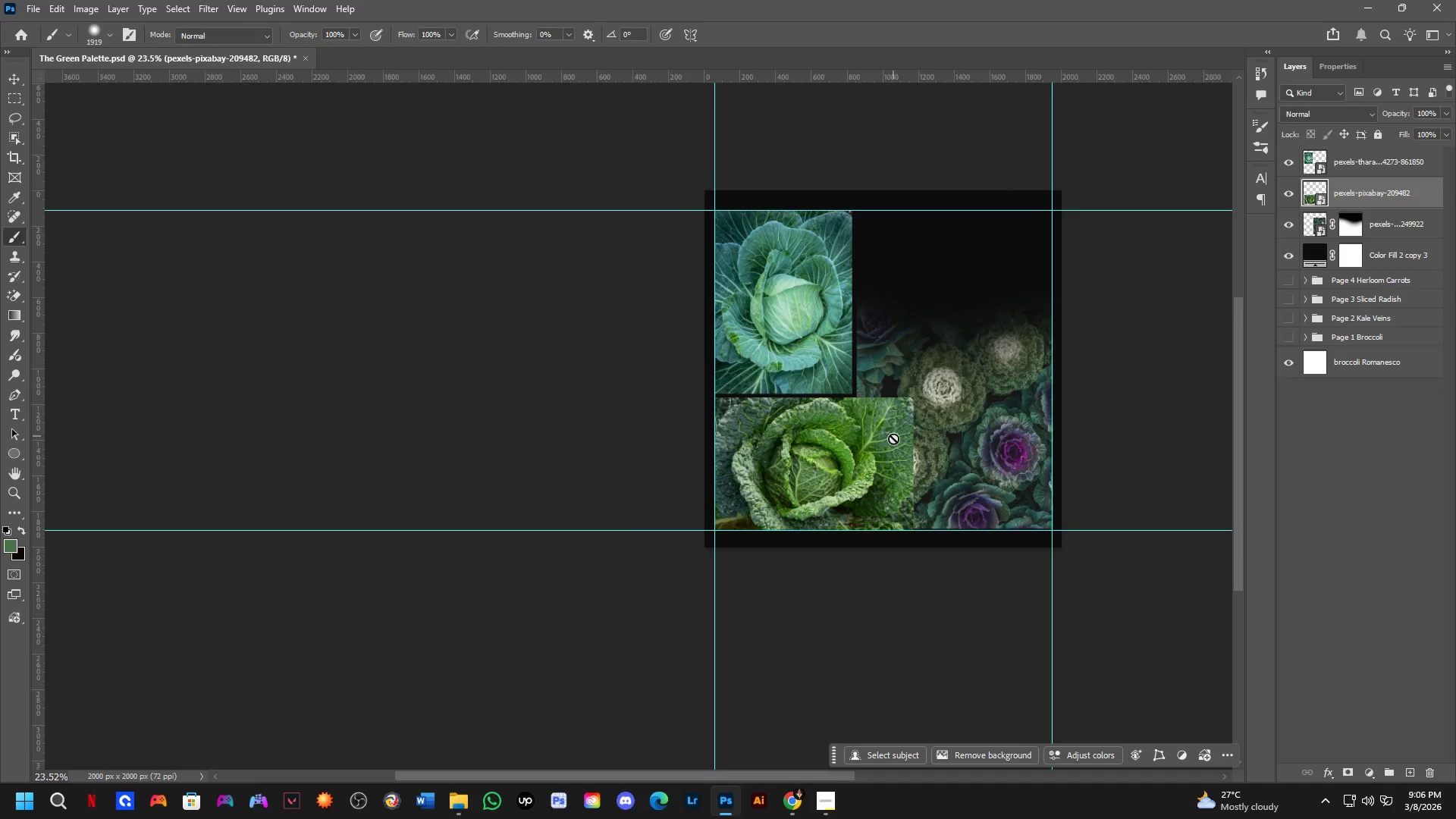 
scroll: coordinate [880, 441], scroll_direction: up, amount: 6.0
 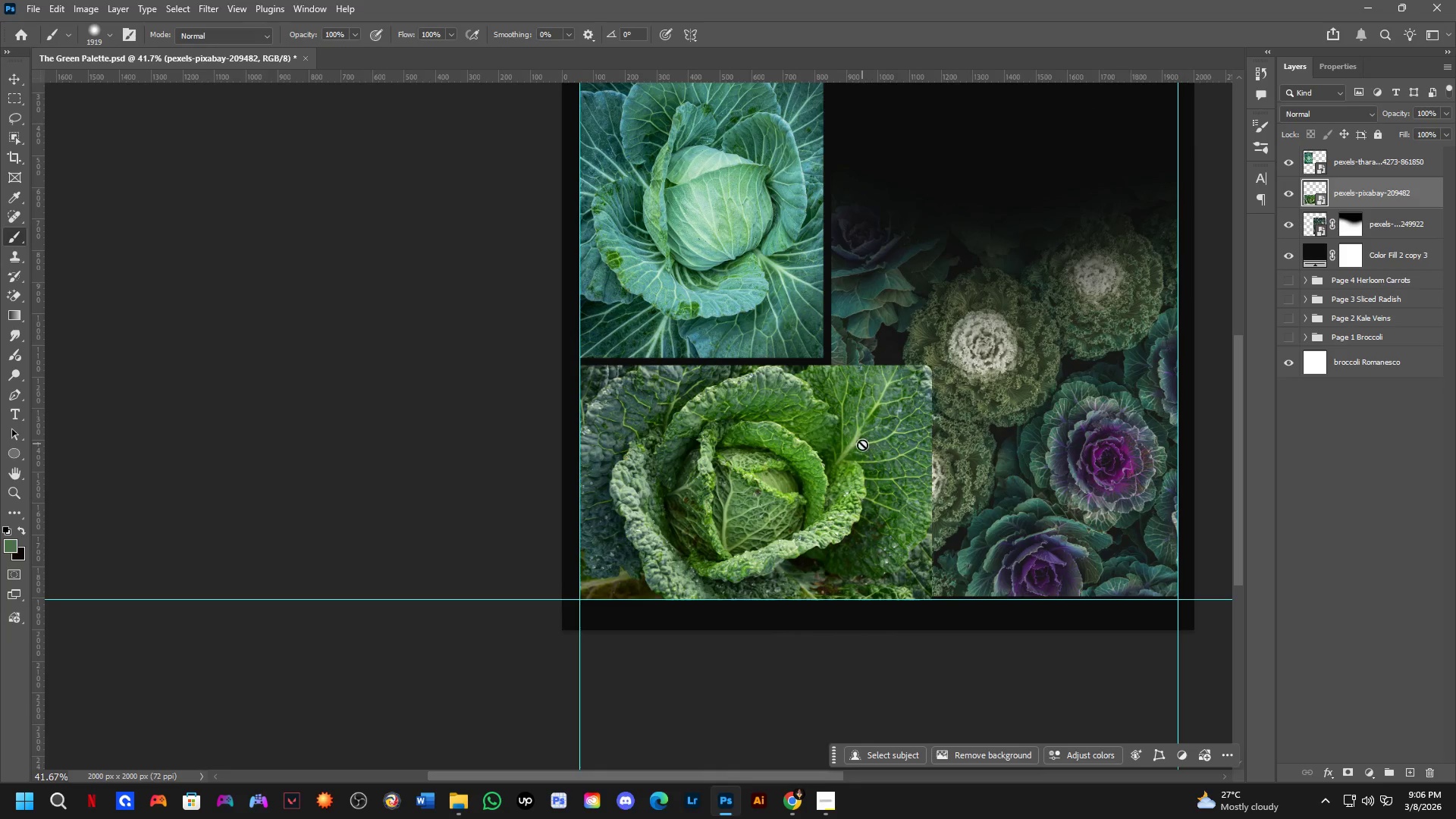 
hold_key(key=Space, duration=0.52)
 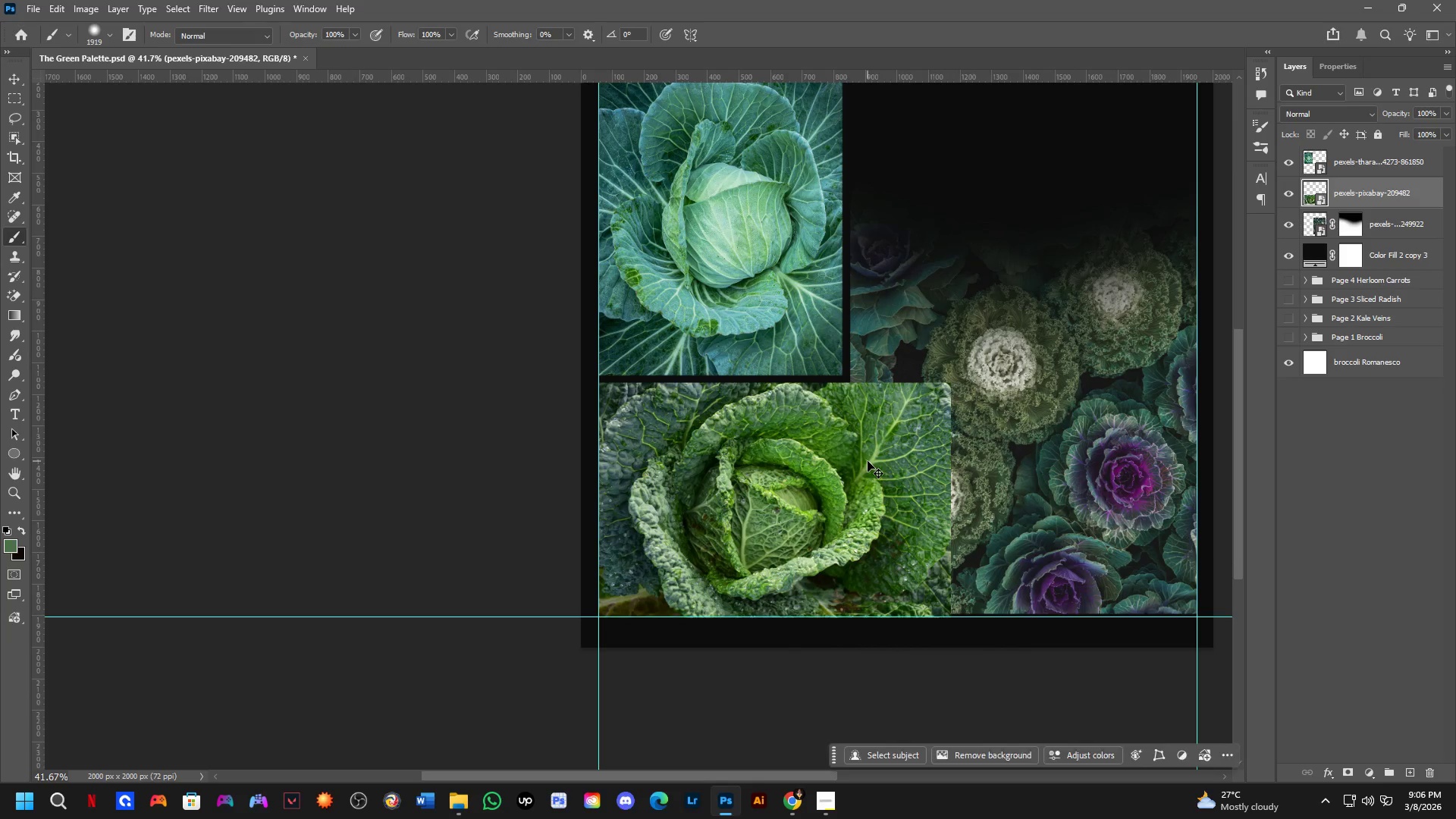 
left_click_drag(start_coordinate=[849, 444], to_coordinate=[868, 461])
 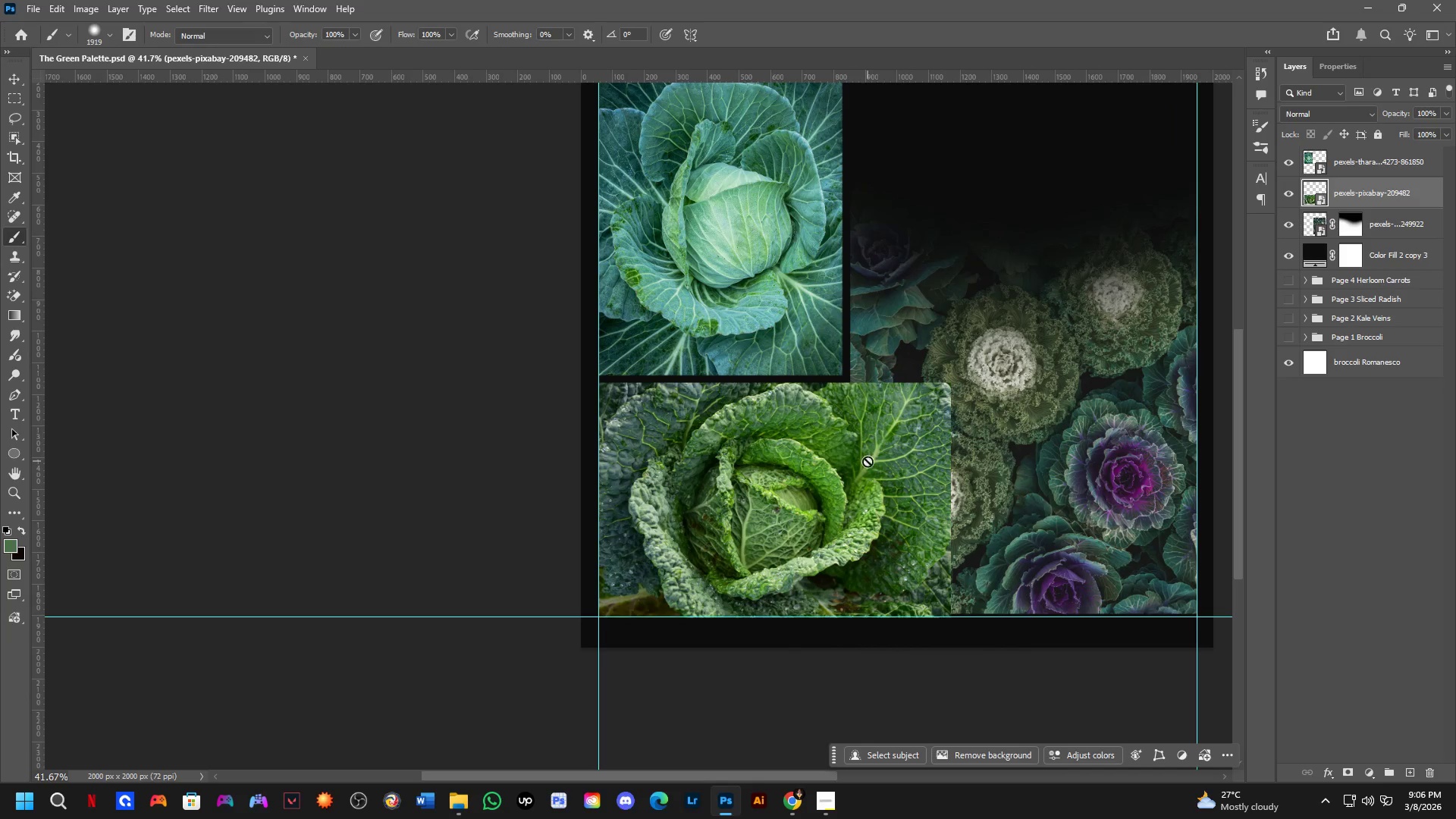 
hold_key(key=ControlLeft, duration=0.42)
left_click([868, 461])
 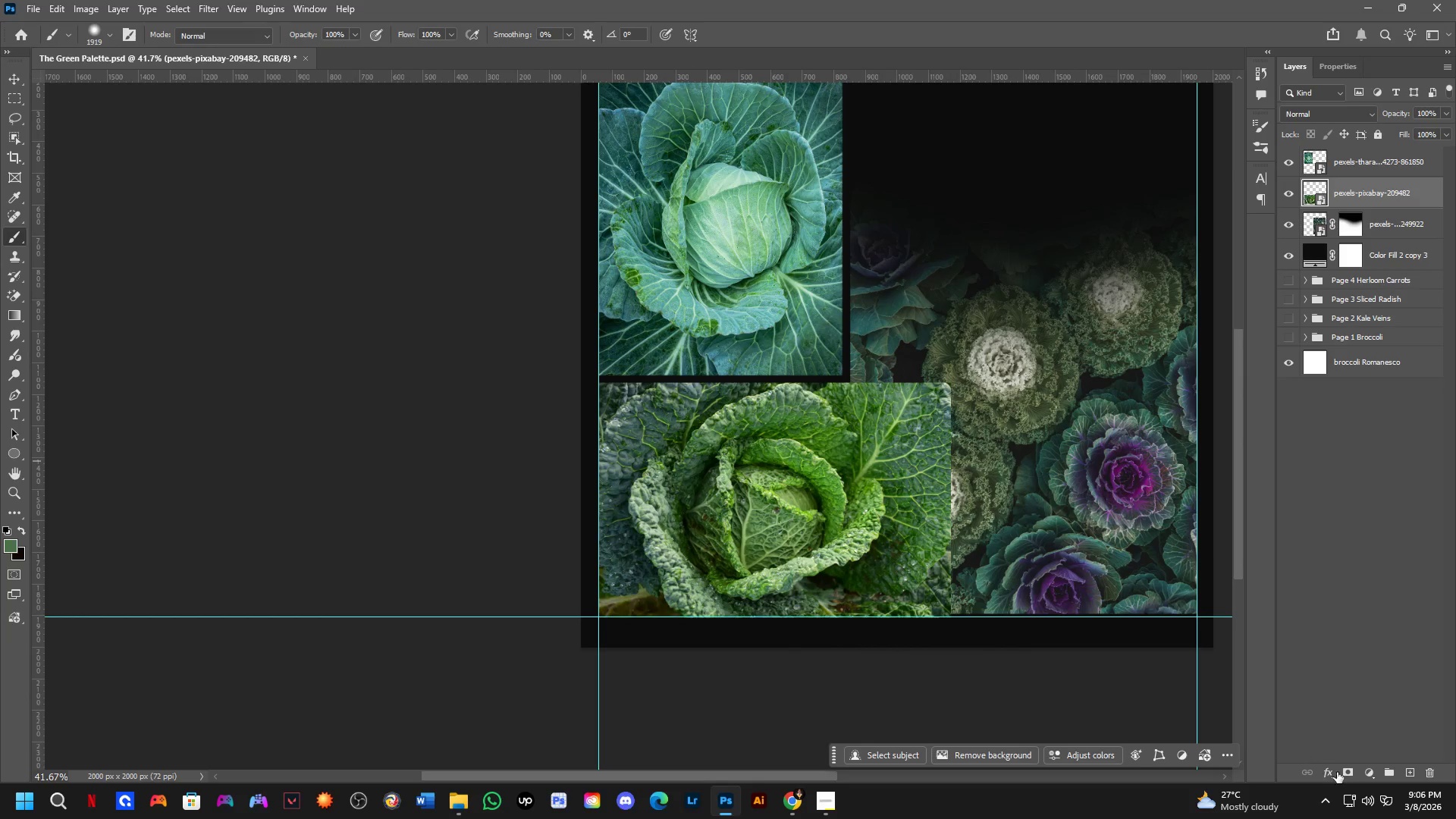 
left_click_drag(start_coordinate=[1344, 770], to_coordinate=[1344, 767])
 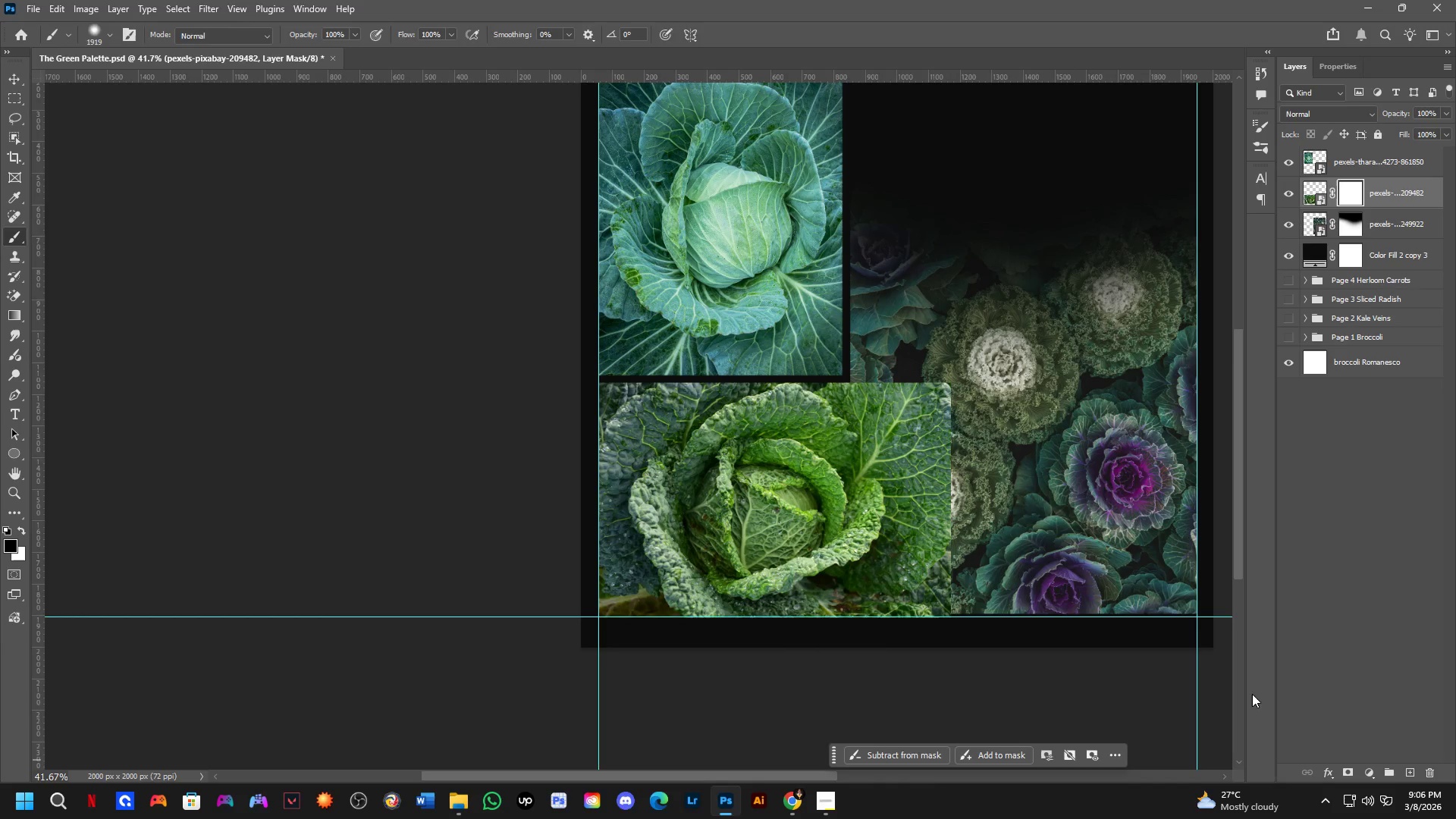 
key(M)
 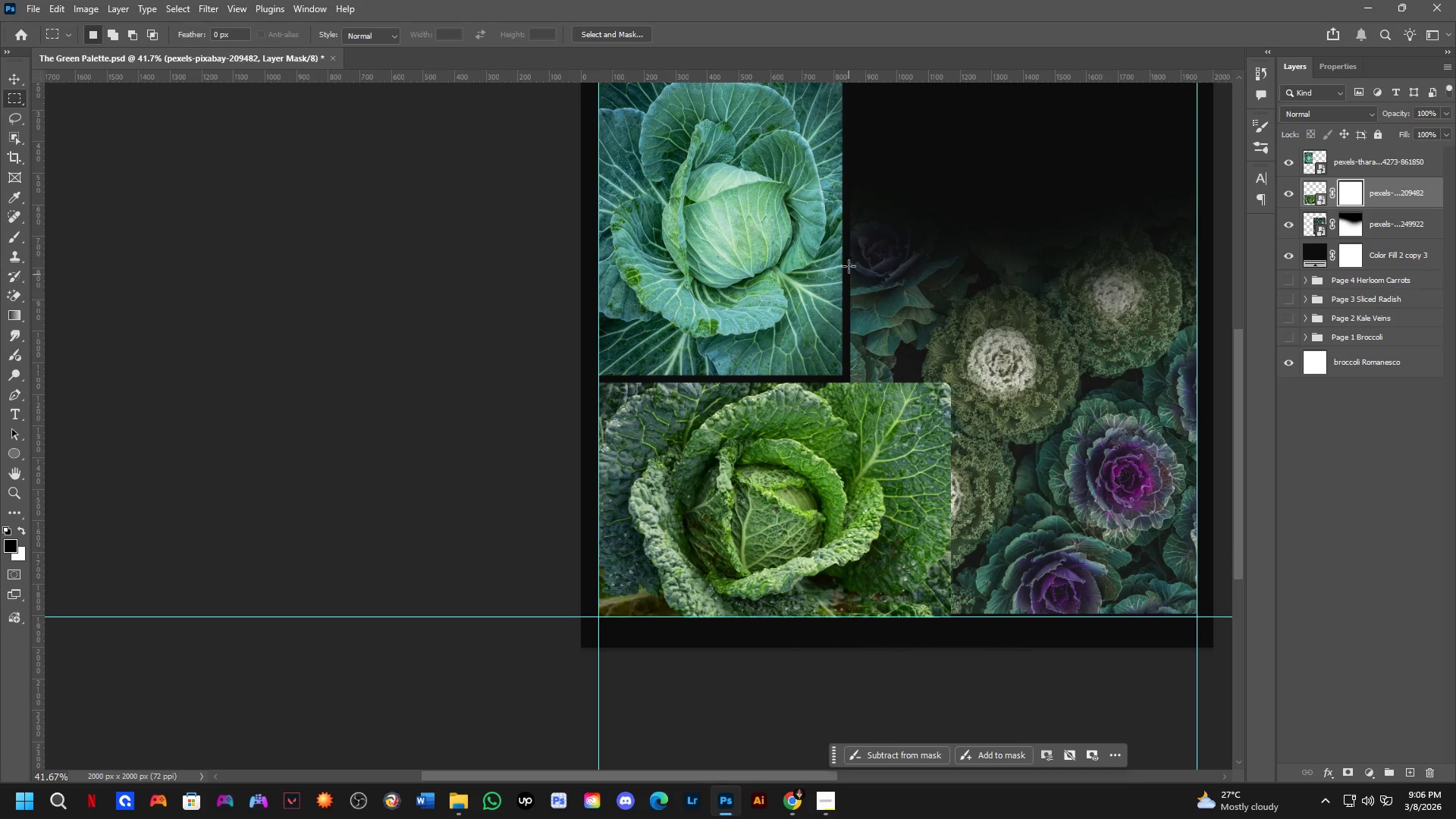 
left_click_drag(start_coordinate=[849, 201], to_coordinate=[967, 610])
 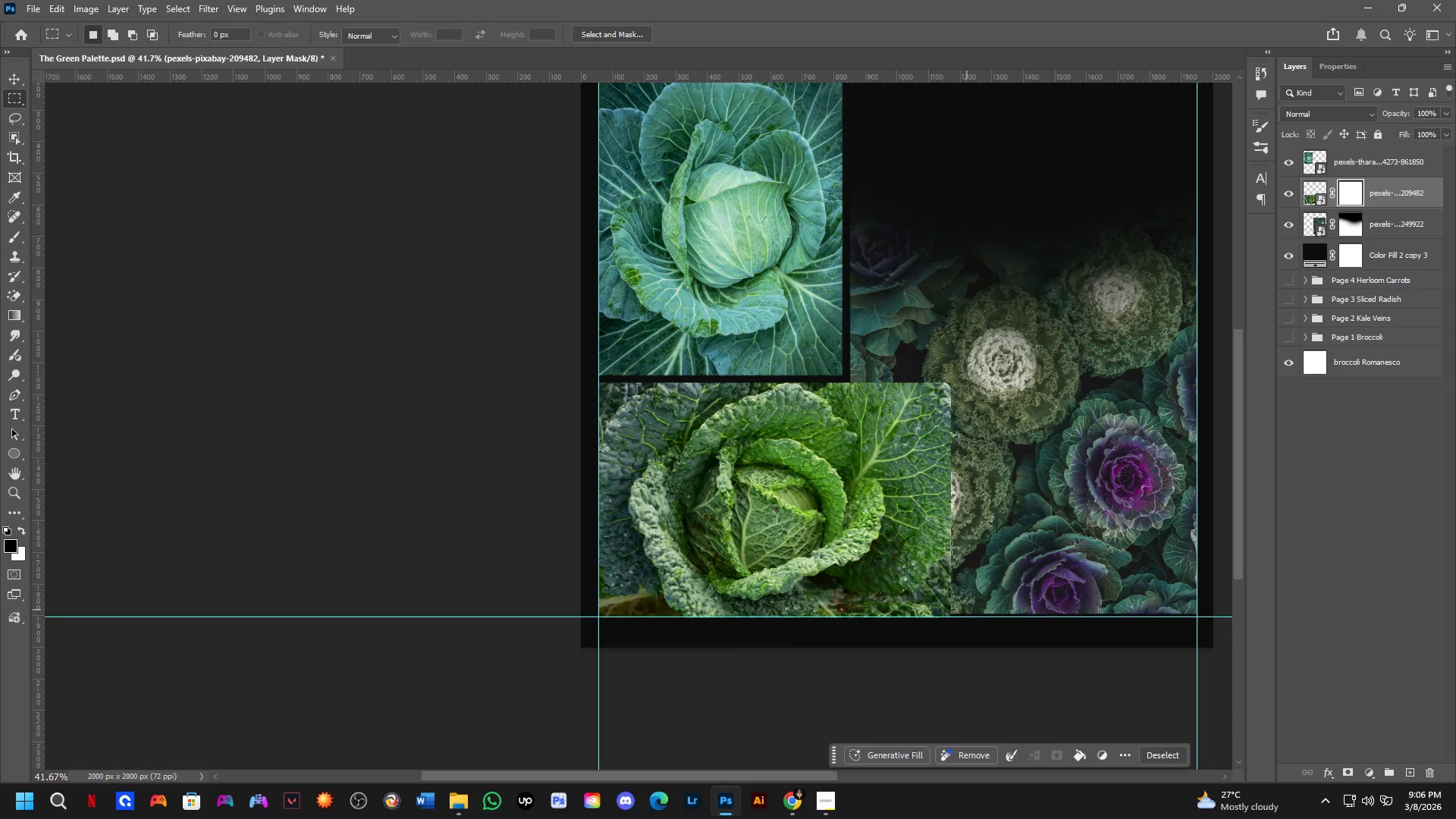 
left_click_drag(start_coordinate=[947, 532], to_coordinate=[912, 525])
 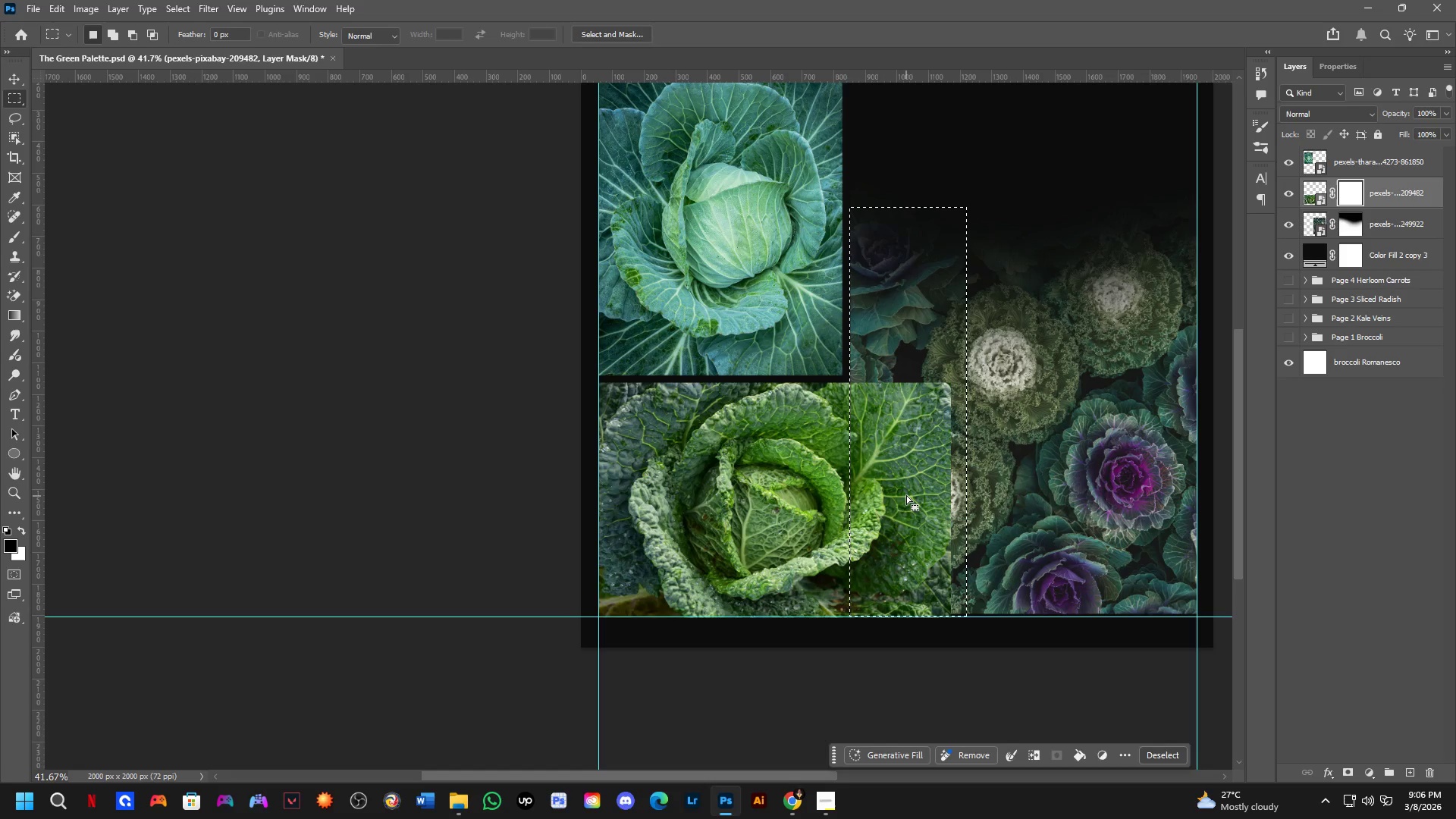 
hold_key(key=ShiftLeft, duration=1.5)
 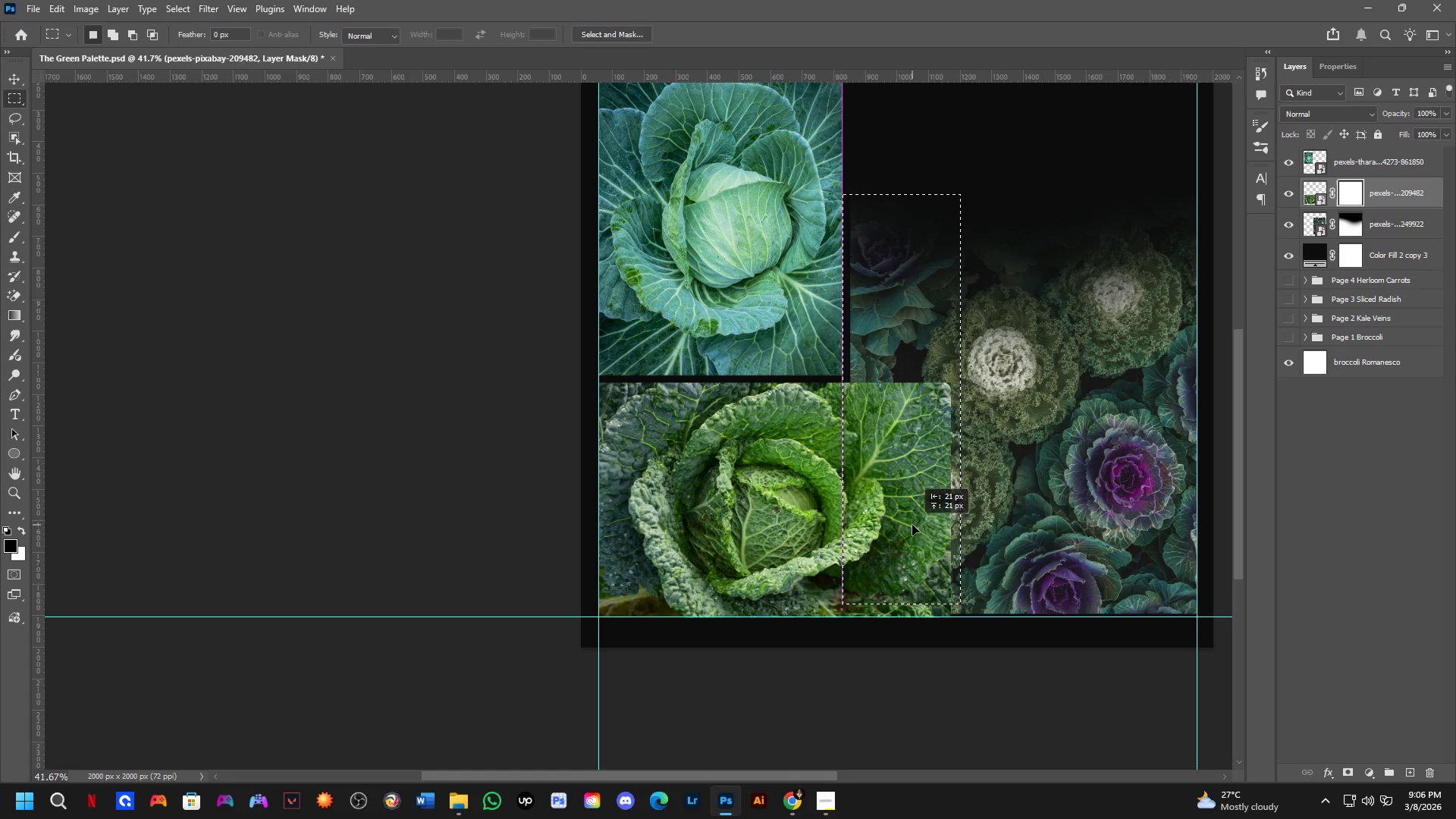 
hold_key(key=ShiftLeft, duration=0.58)
 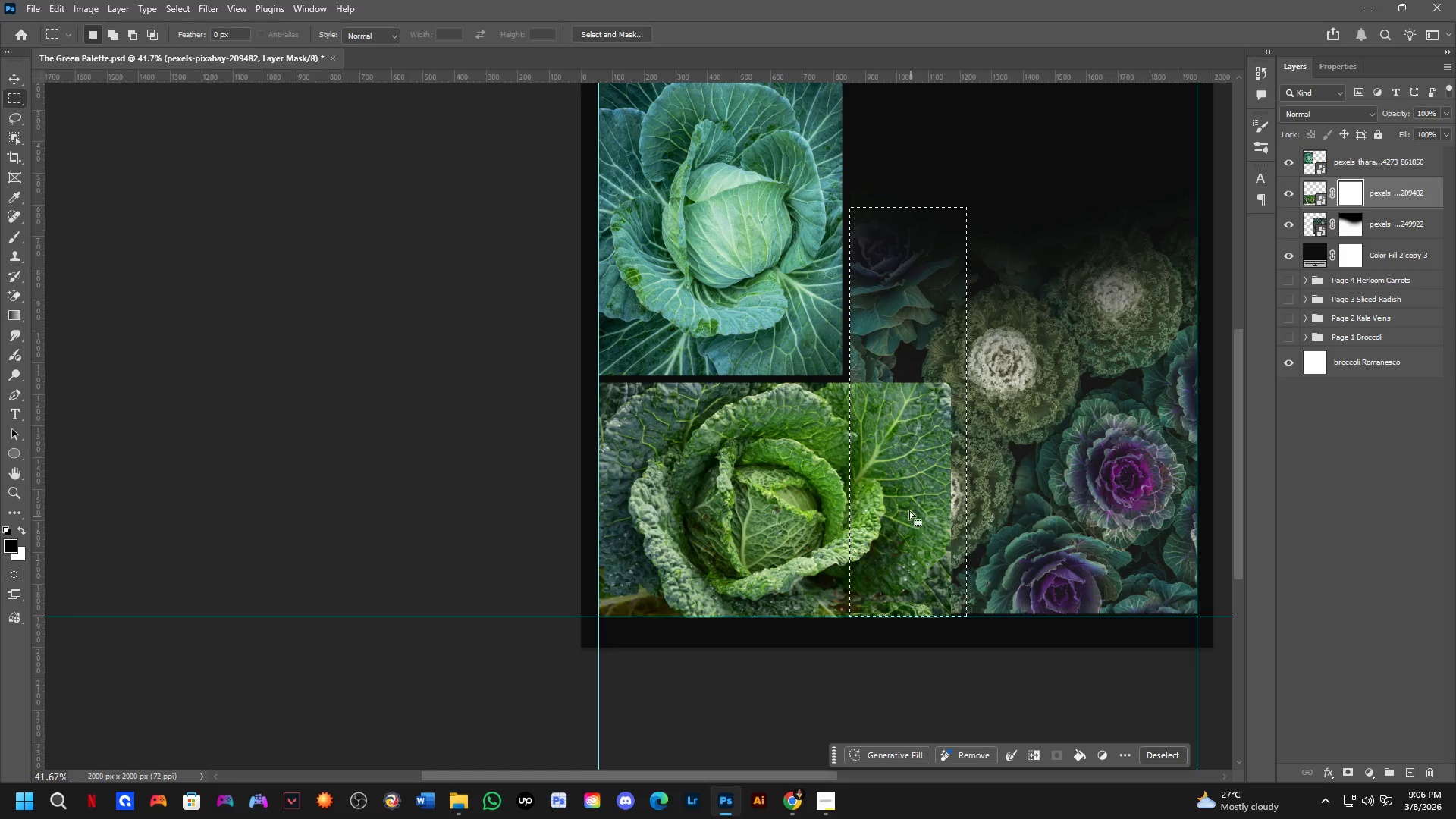 
left_click_drag(start_coordinate=[906, 495], to_coordinate=[899, 484])
 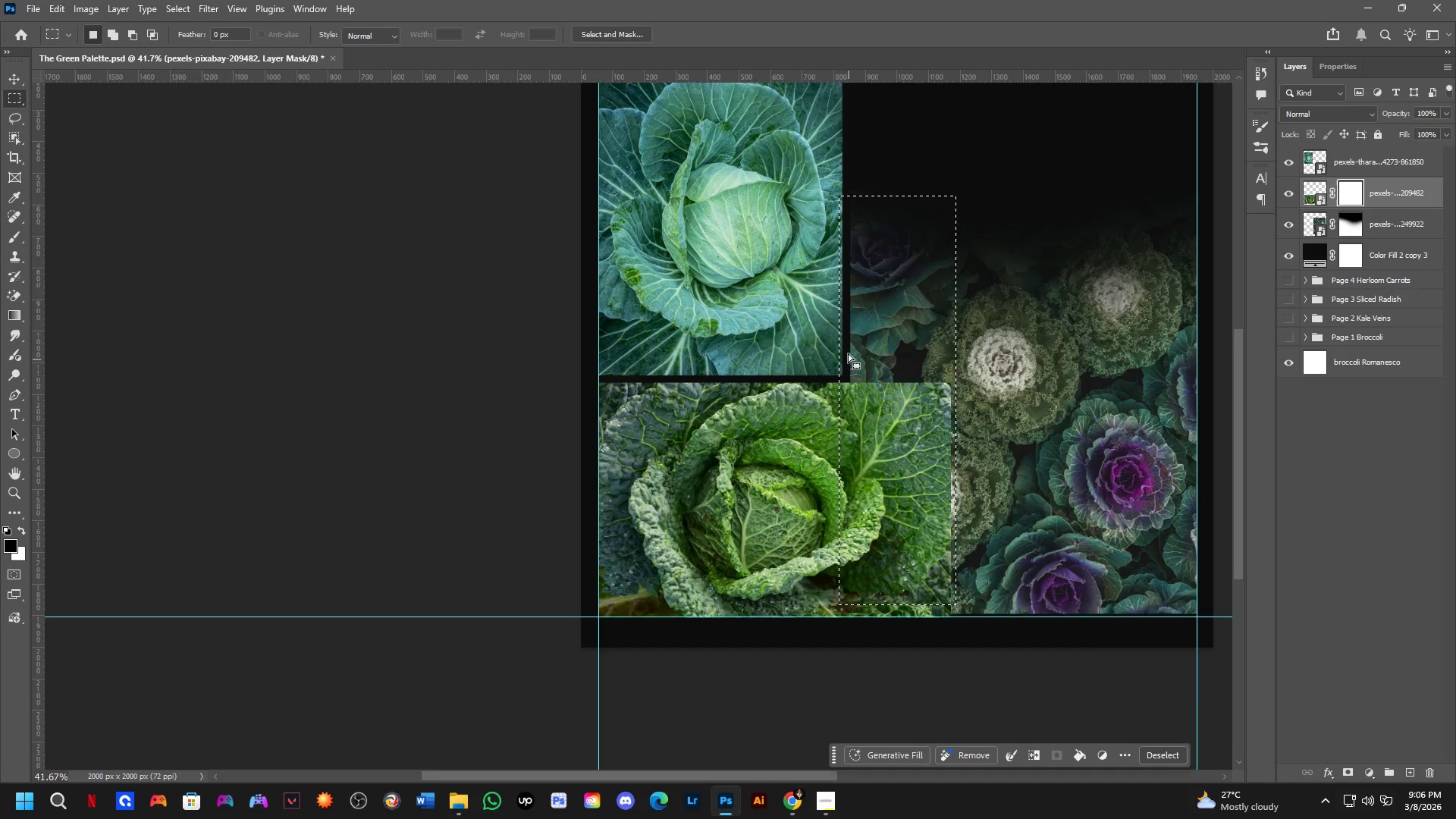 
hold_key(key=ShiftLeft, duration=0.39)
scroll: coordinate [778, 451], scroll_direction: up, amount: 28.0
 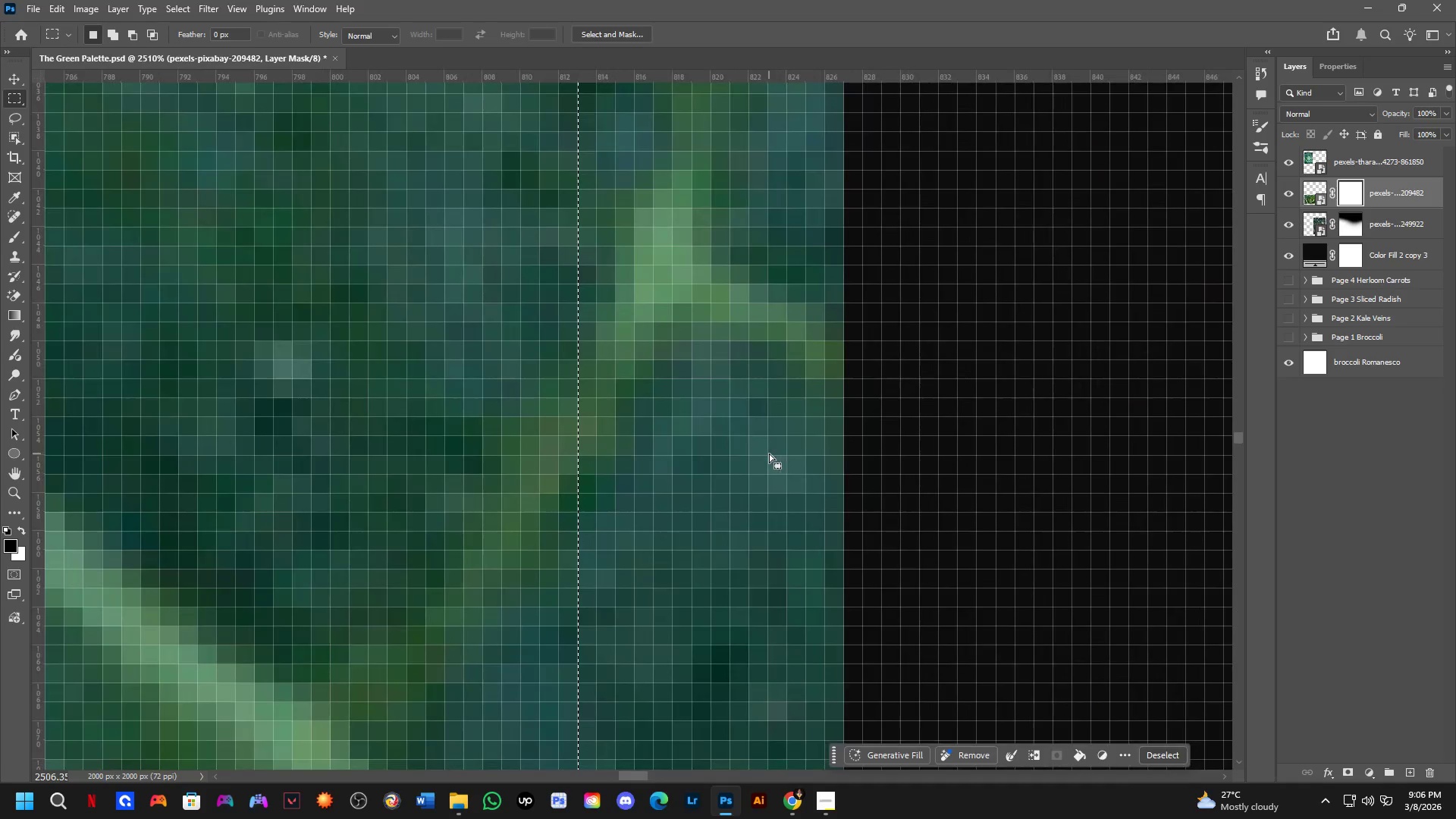 
left_click_drag(start_coordinate=[767, 454], to_coordinate=[1027, 470])
 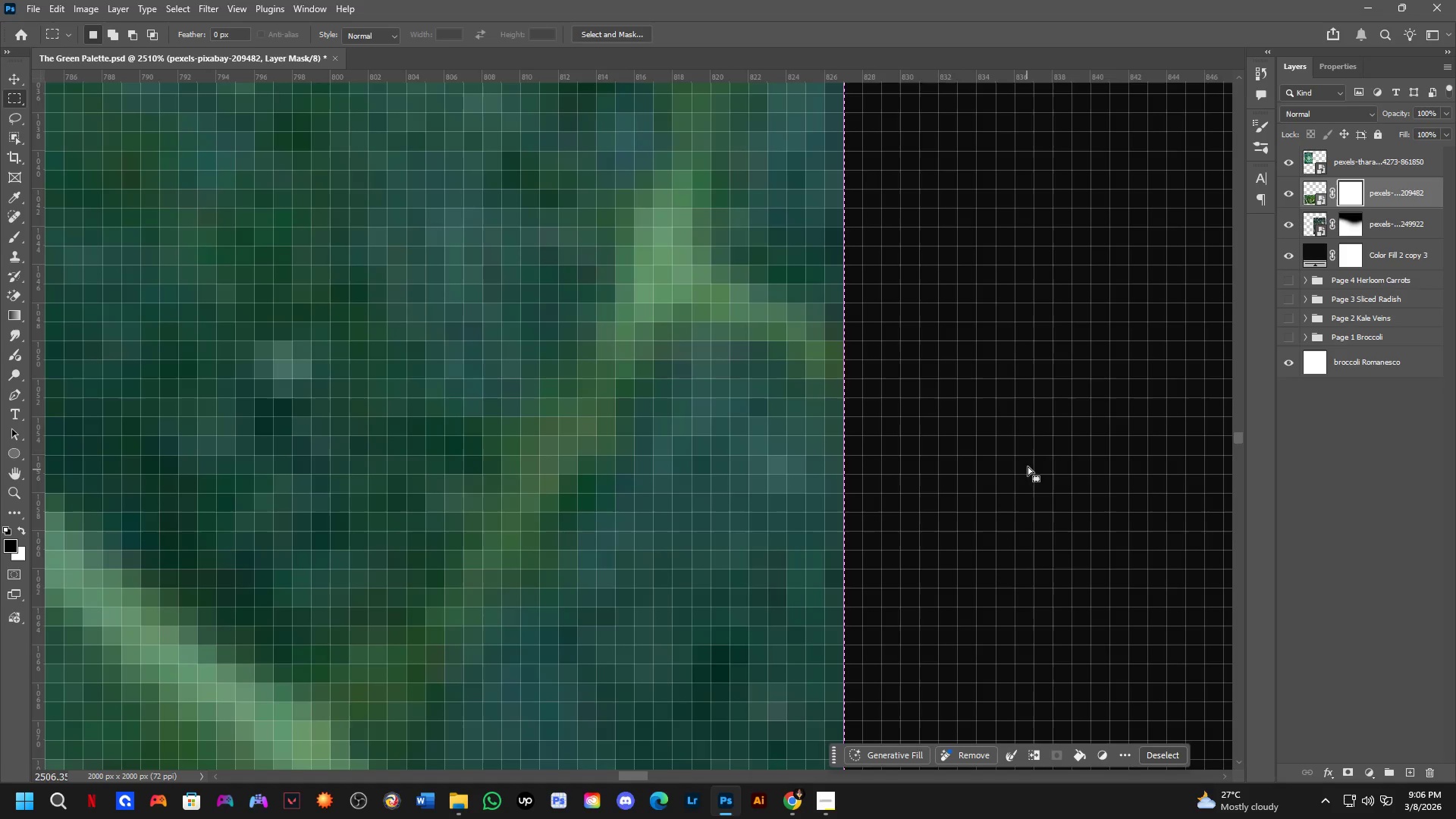 
hold_key(key=ShiftLeft, duration=0.42)
scroll: coordinate [980, 406], scroll_direction: down, amount: 14.0
 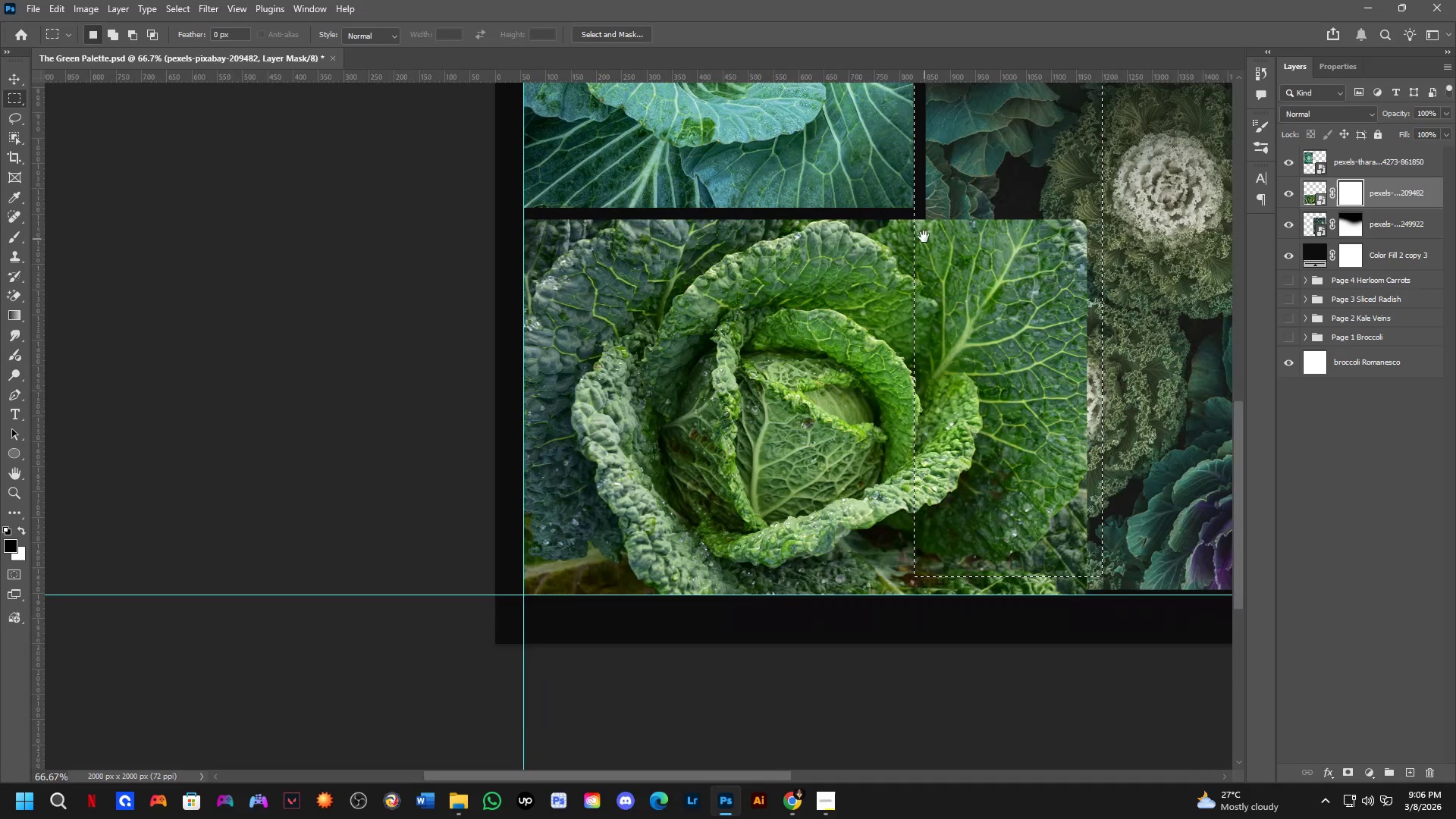 
key(Shift+ShiftLeft)
 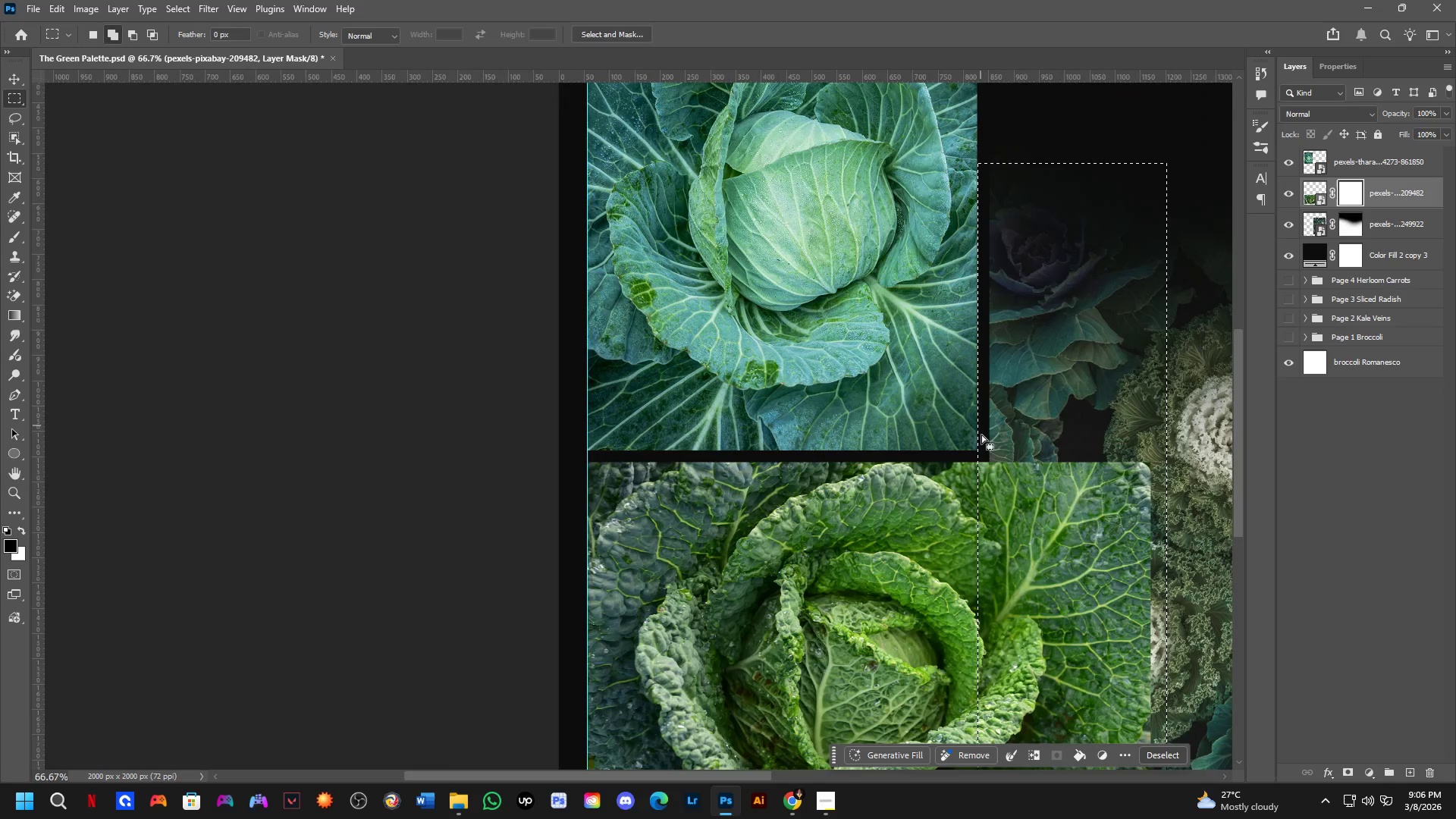 
hold_key(key=Space, duration=0.64)
 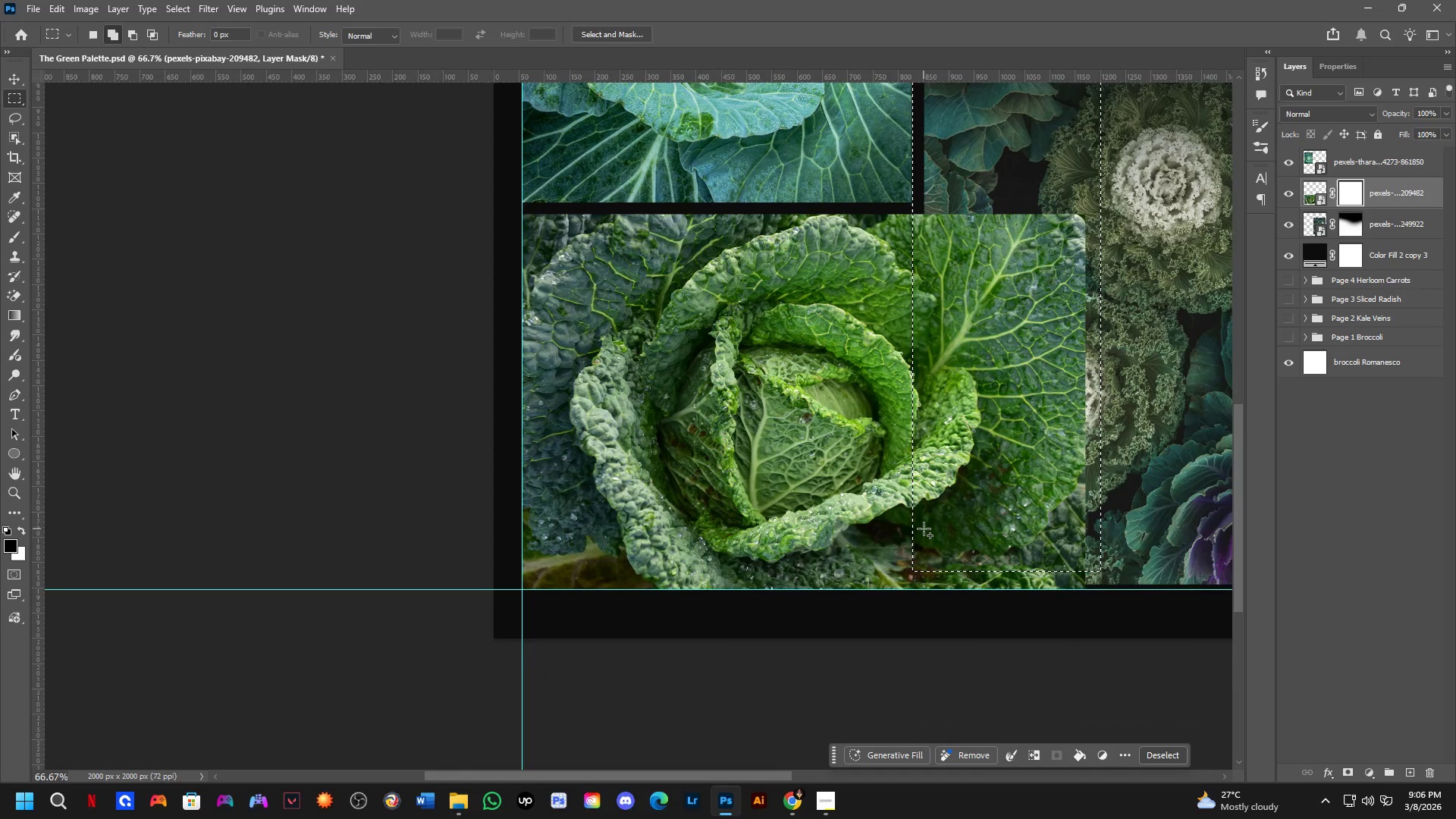 
left_click_drag(start_coordinate=[989, 483], to_coordinate=[924, 235])
 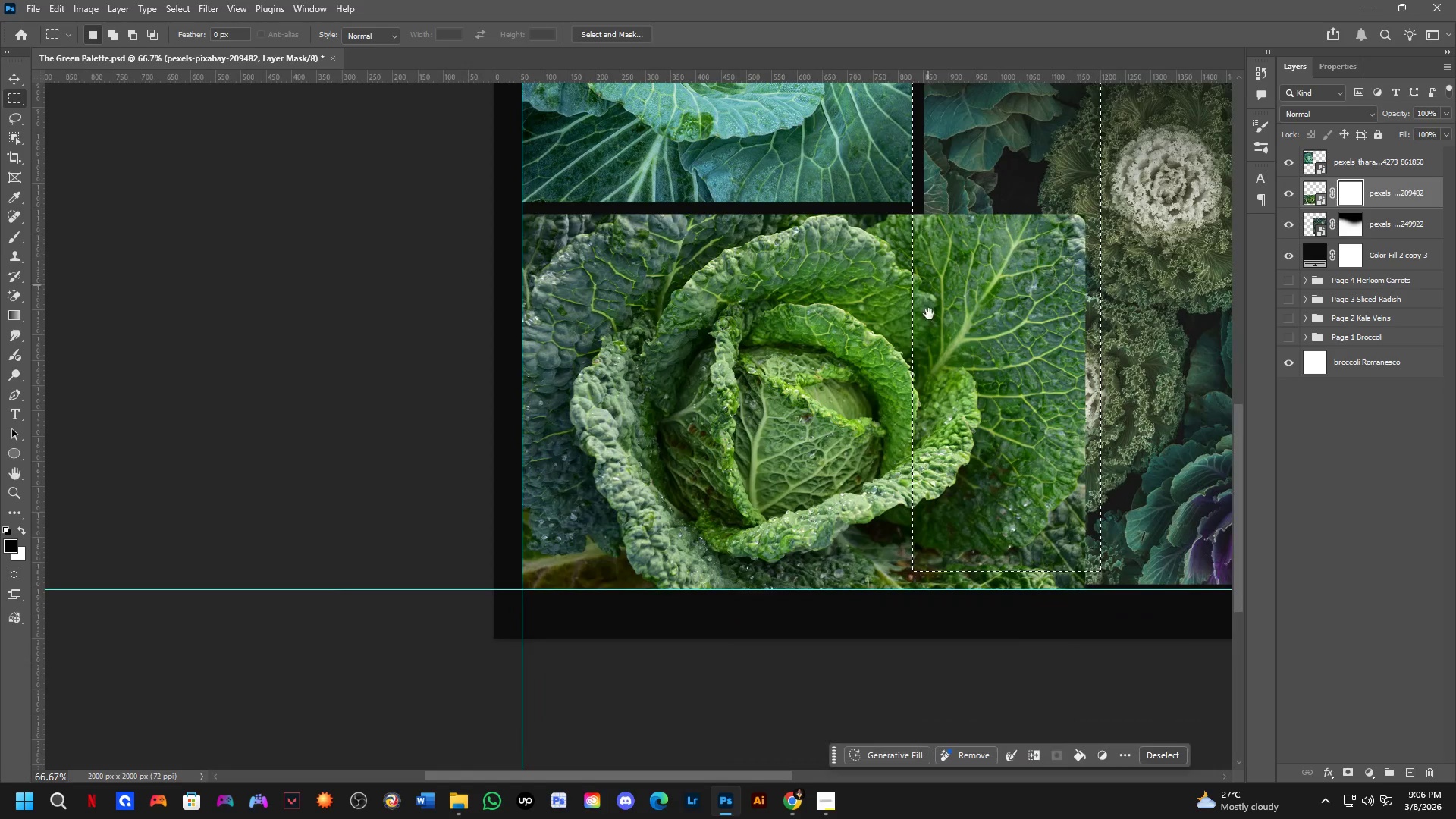 
hold_key(key=Space, duration=7.22)
 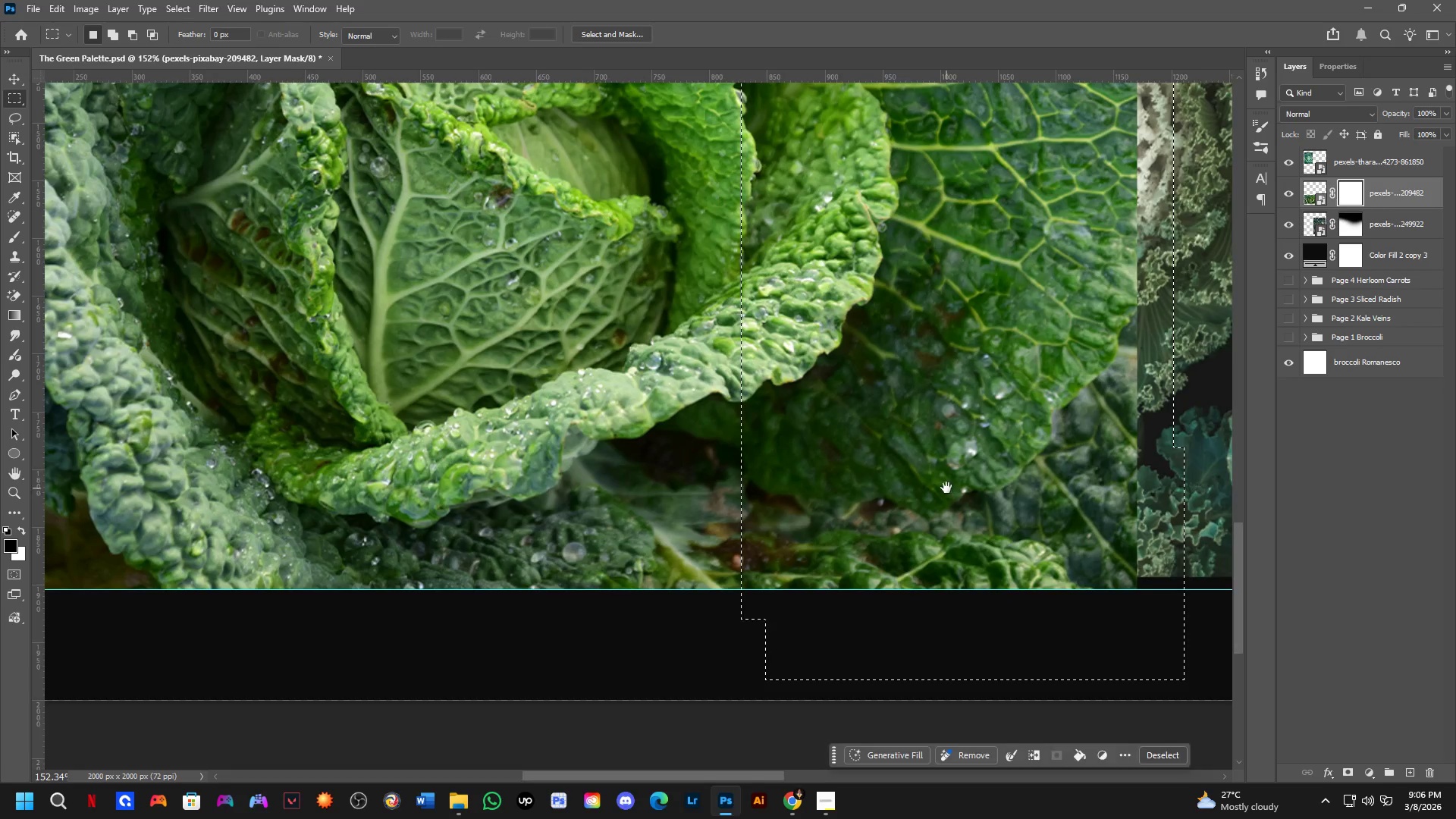 
hold_key(key=ShiftLeft, duration=0.89)
left_click_drag(start_coordinate=[923, 529], to_coordinate=[1106, 629])
 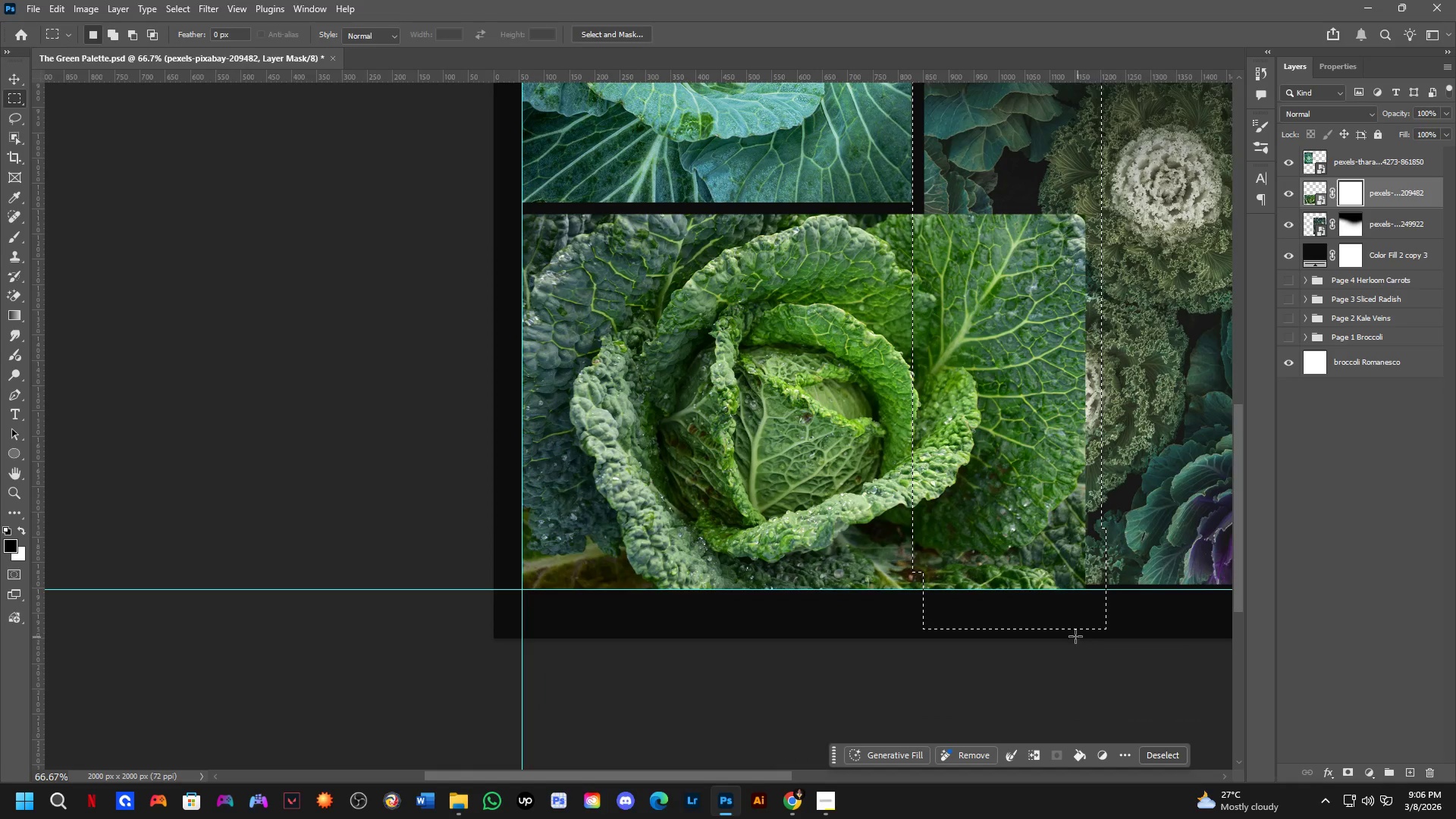 
key(Shift+ShiftLeft)
 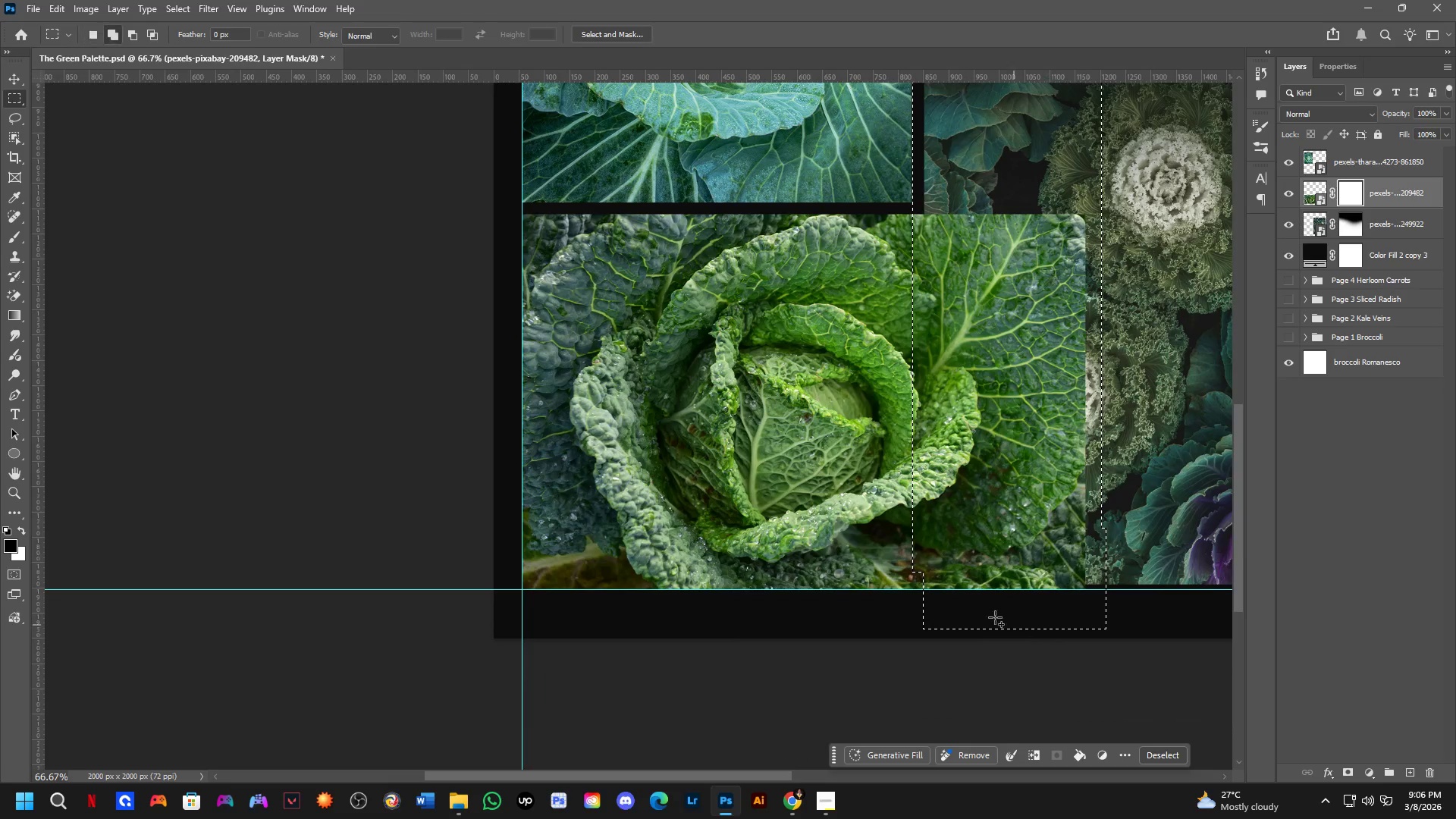 
hold_key(key=ShiftLeft, duration=0.81)
scroll: coordinate [908, 458], scroll_direction: up, amount: 15.0
 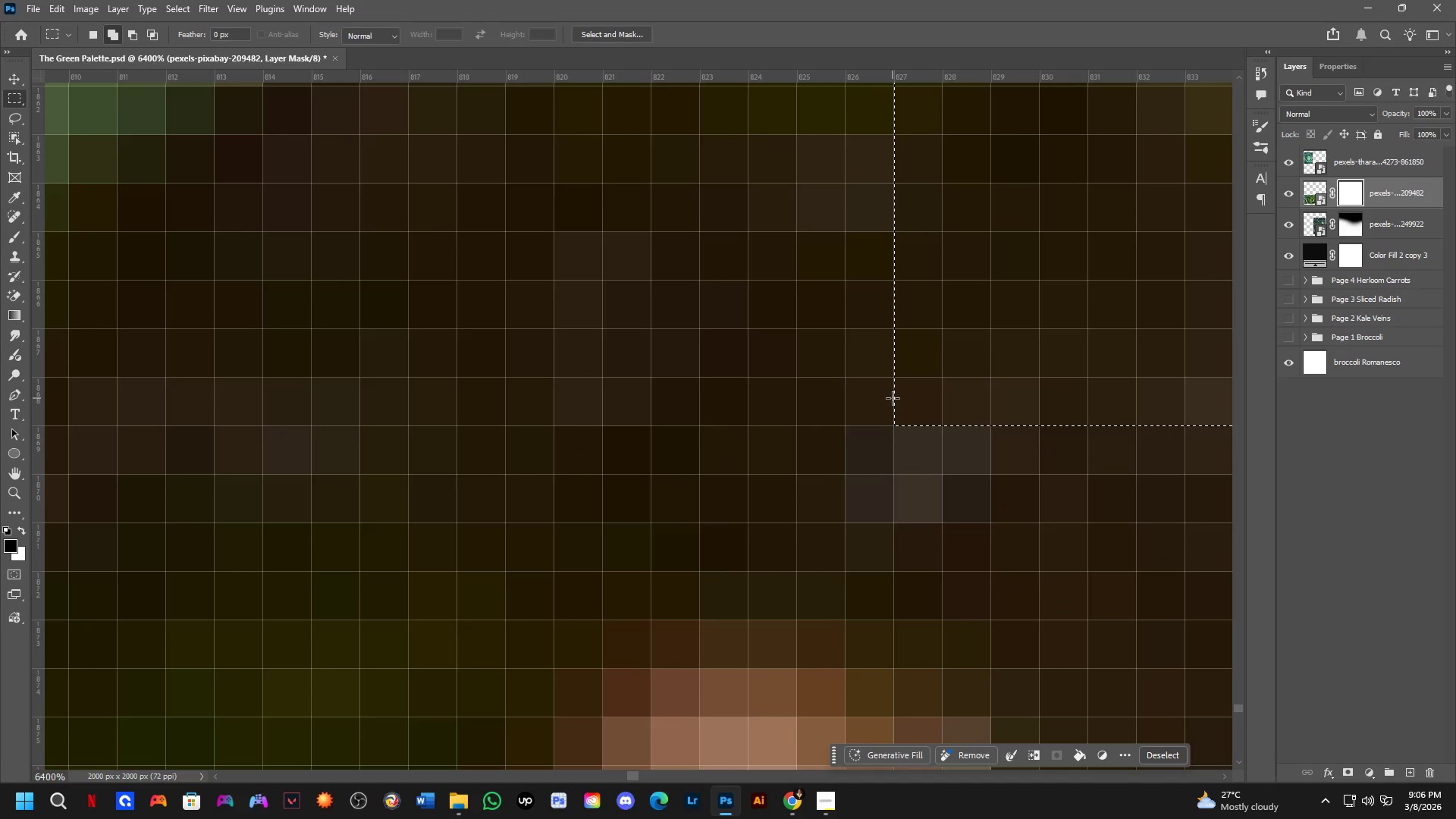 
hold_key(key=ShiftLeft, duration=1.52)
left_click_drag(start_coordinate=[896, 391], to_coordinate=[1289, 535])
 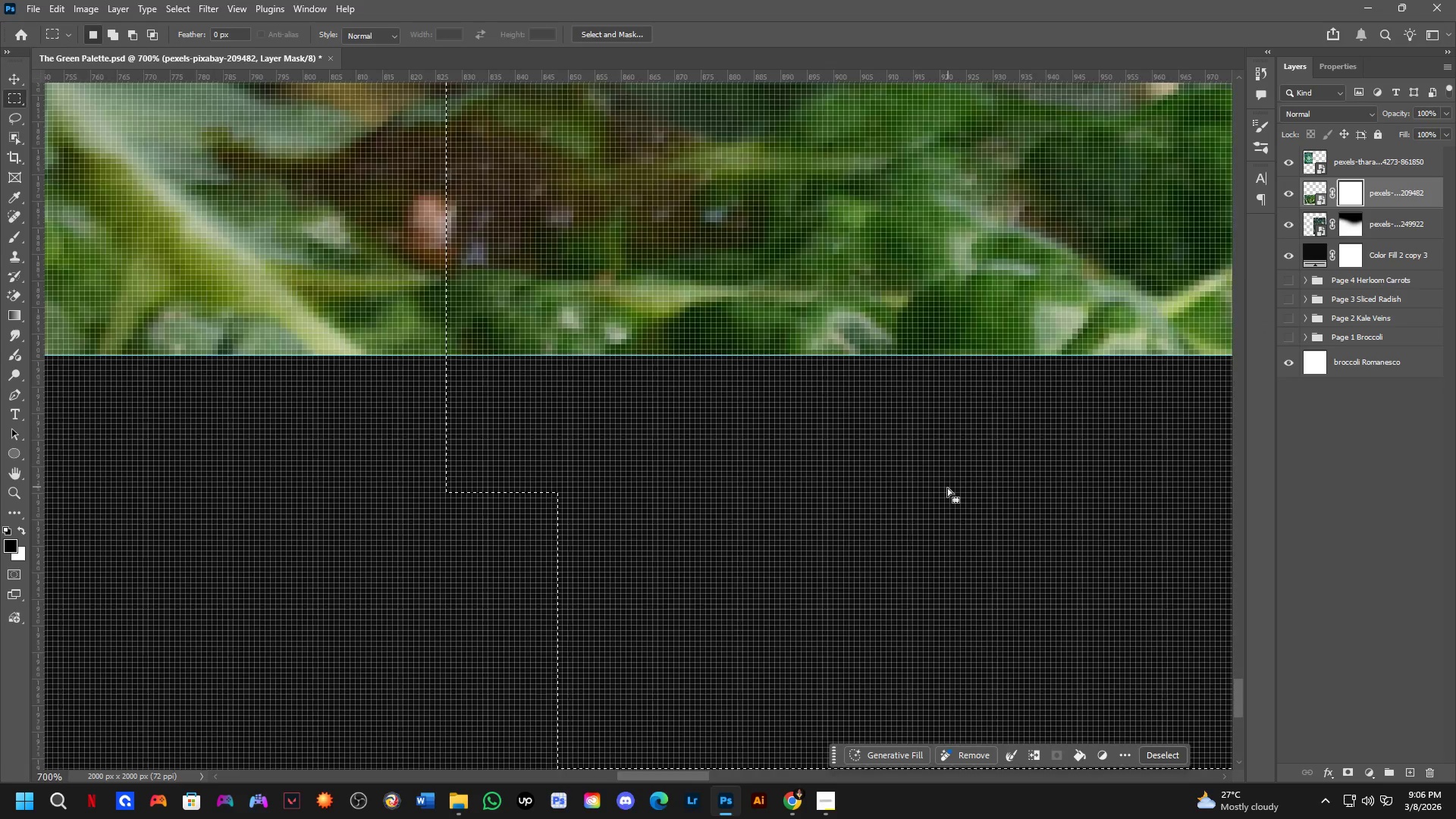 
hold_key(key=ShiftLeft, duration=0.88)
 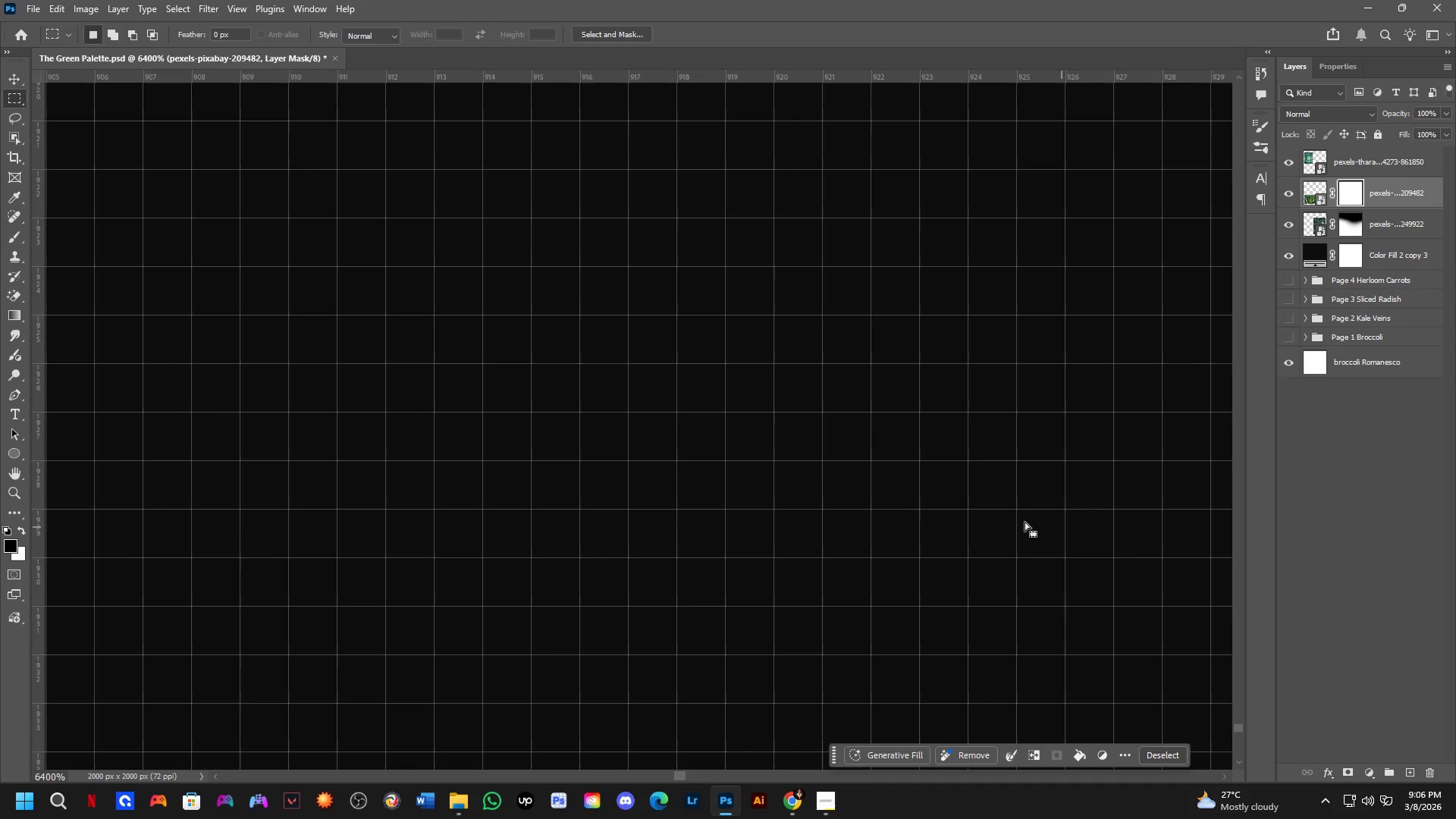 
hold_key(key=ShiftLeft, duration=0.34)
scroll: coordinate [922, 472], scroll_direction: down, amount: 21.0
 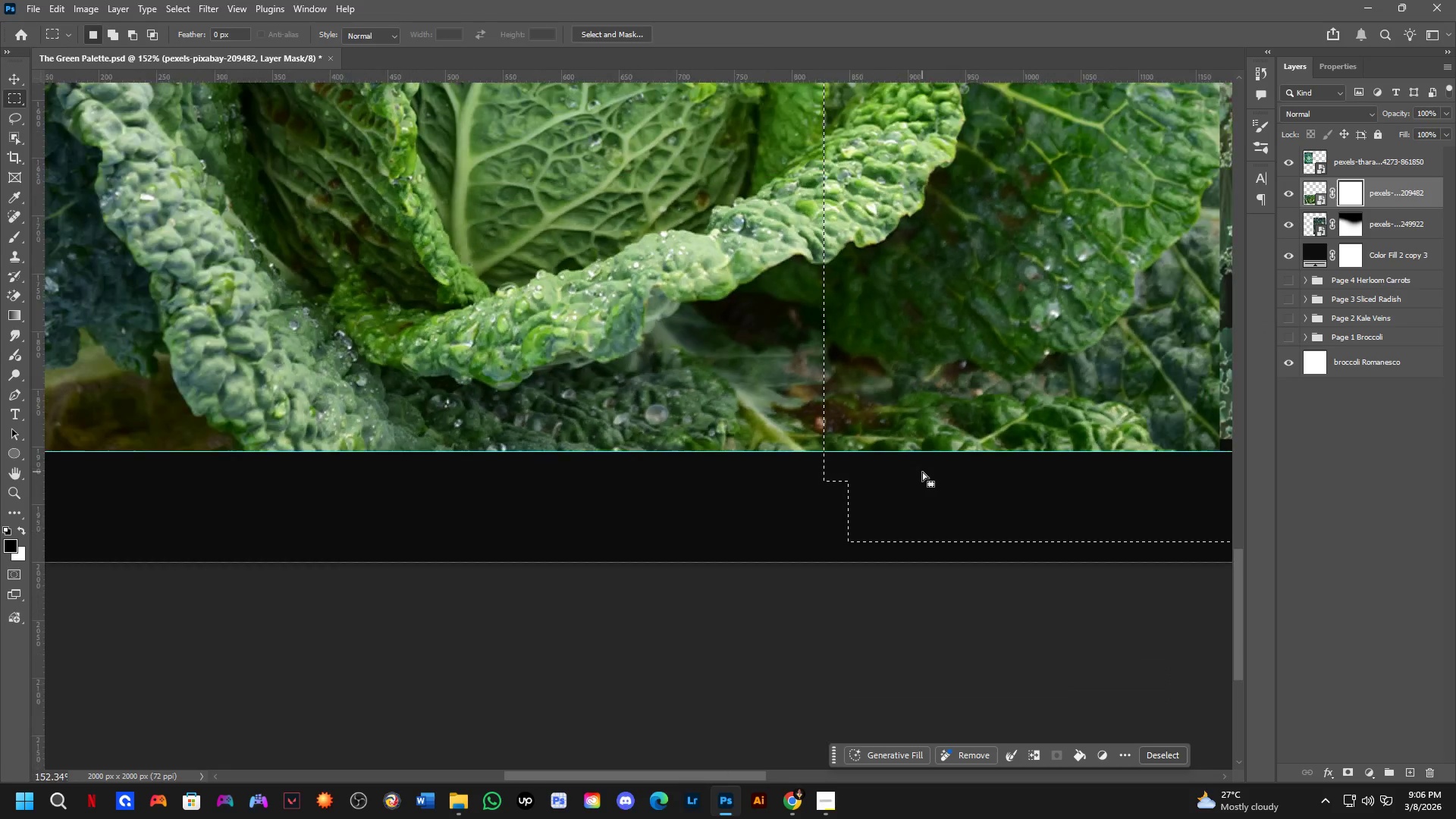 
hold_key(key=Space, duration=0.58)
 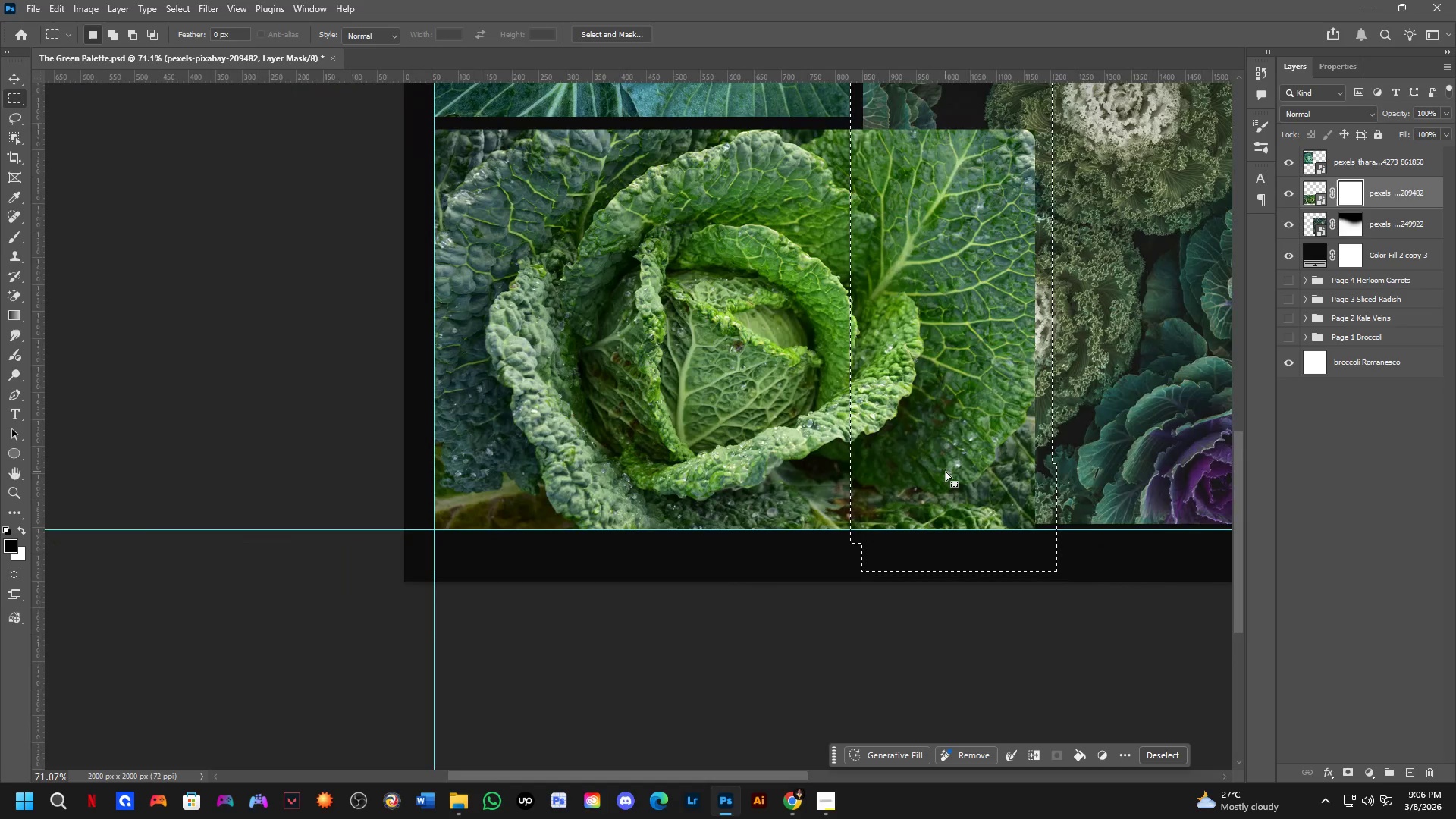 
left_click_drag(start_coordinate=[1031, 356], to_coordinate=[948, 494])
 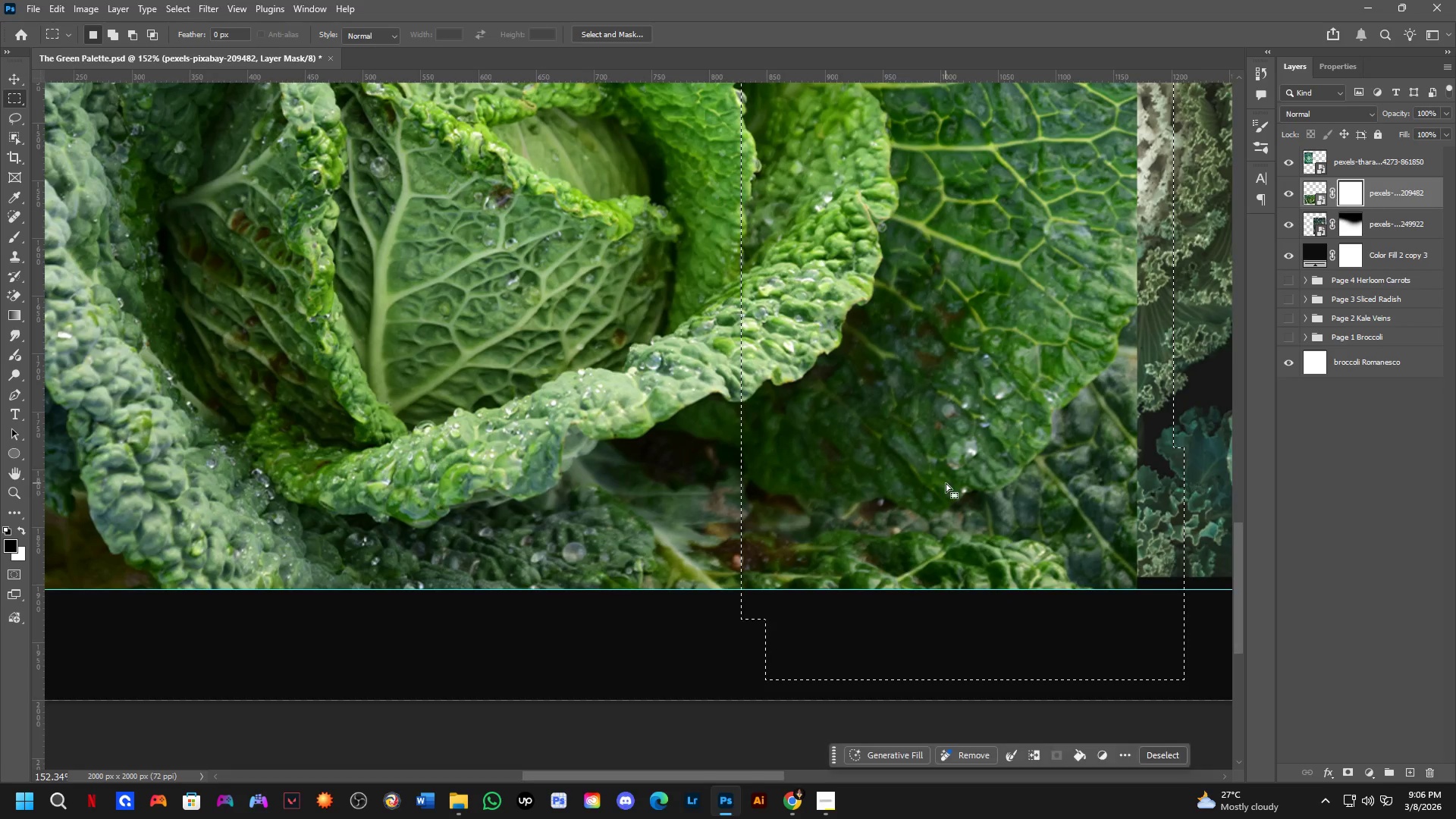 
scroll: coordinate [946, 473], scroll_direction: down, amount: 8.0
 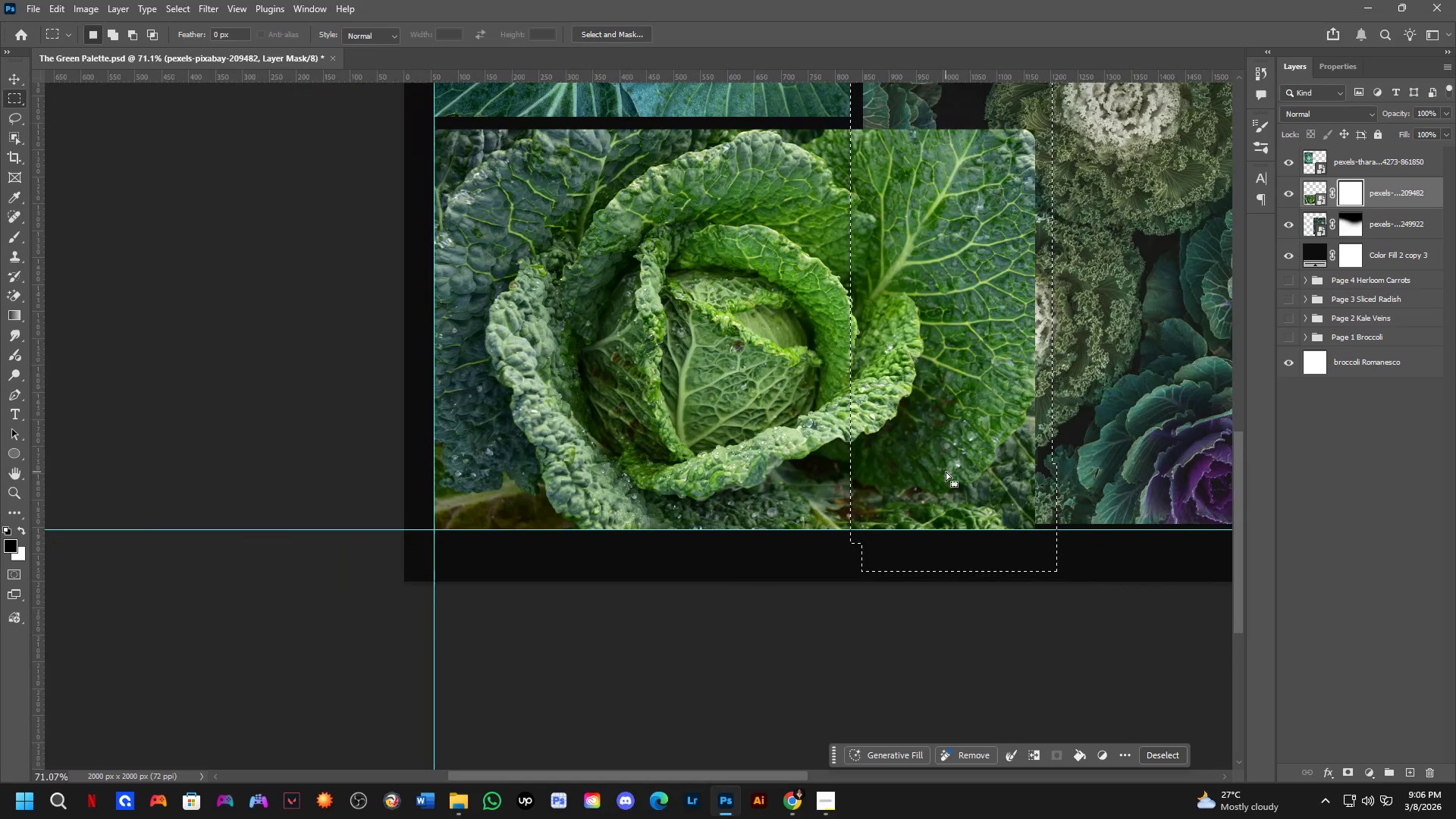 
hold_key(key=Space, duration=0.62)
 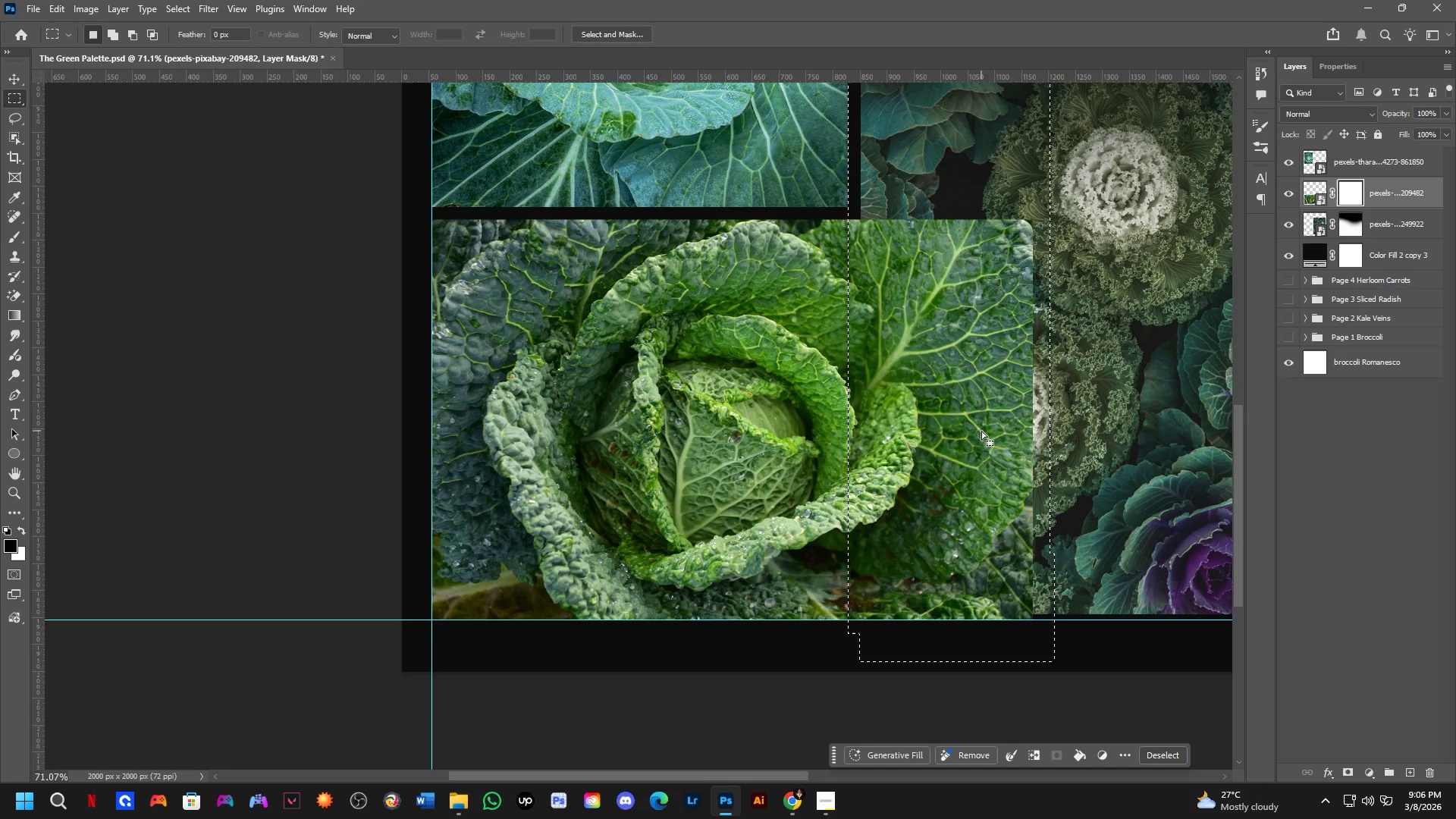 
left_click_drag(start_coordinate=[976, 337], to_coordinate=[974, 427])
 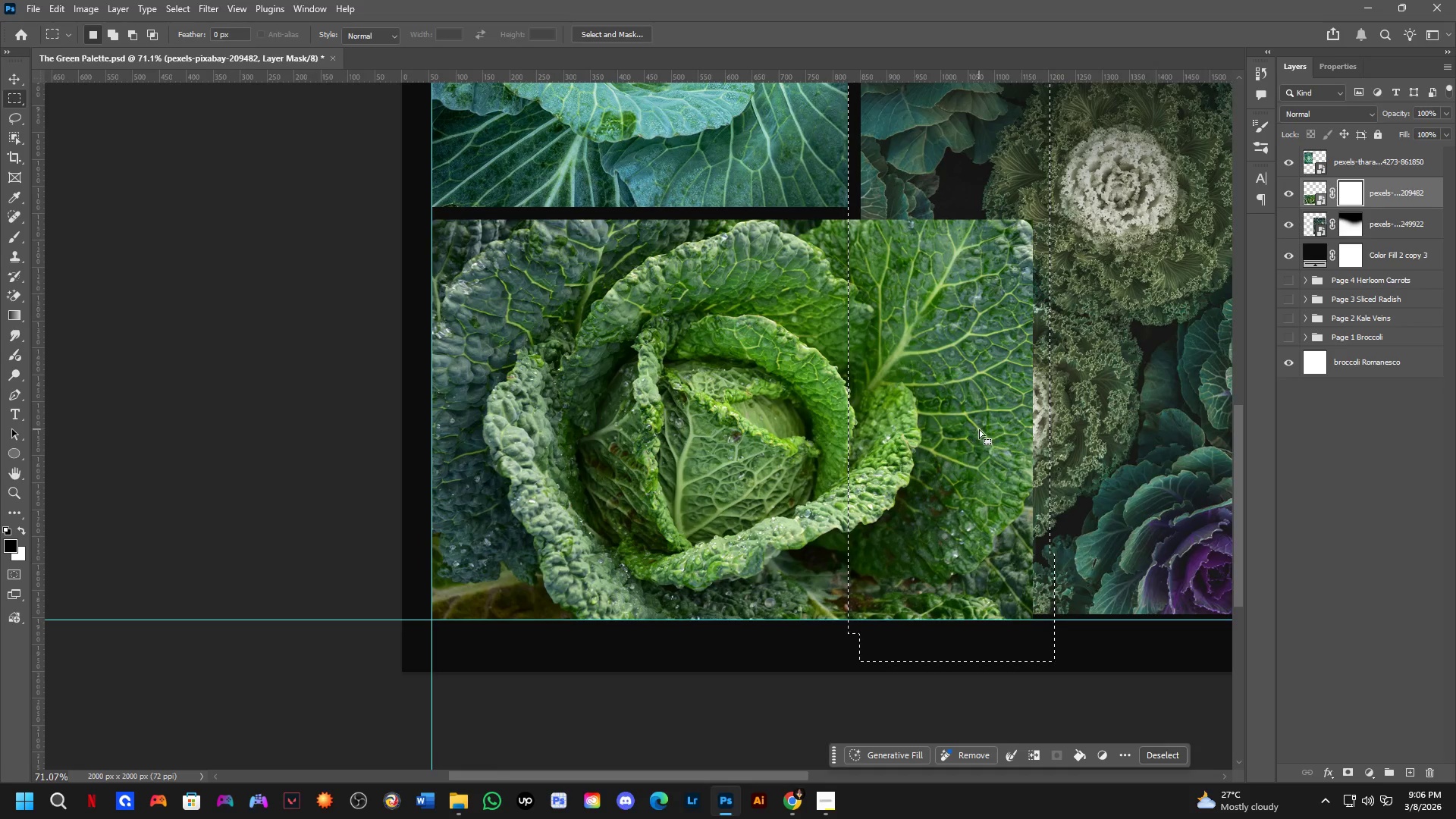 
key(Control+X)
 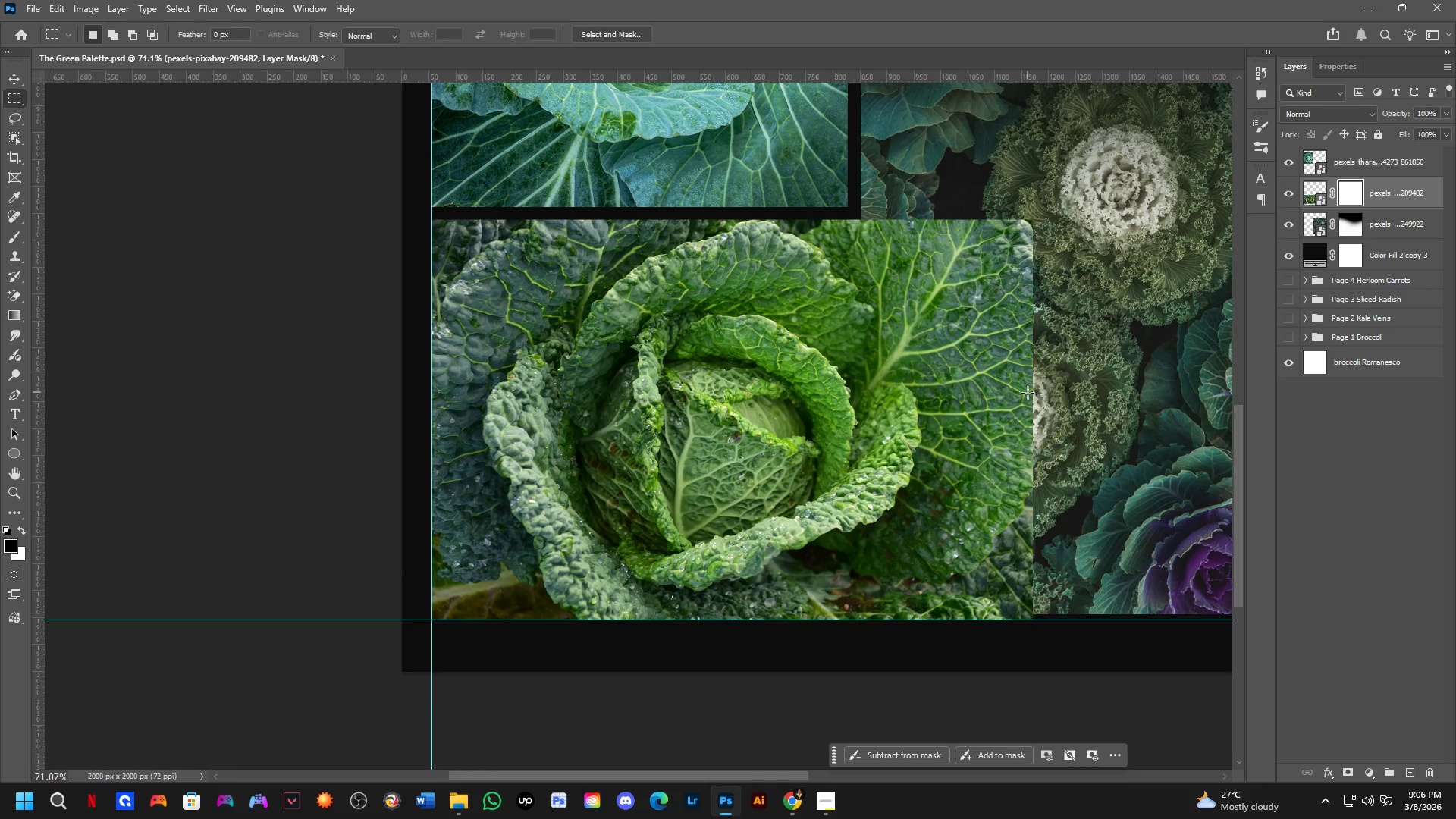 
key(Control+Z)
 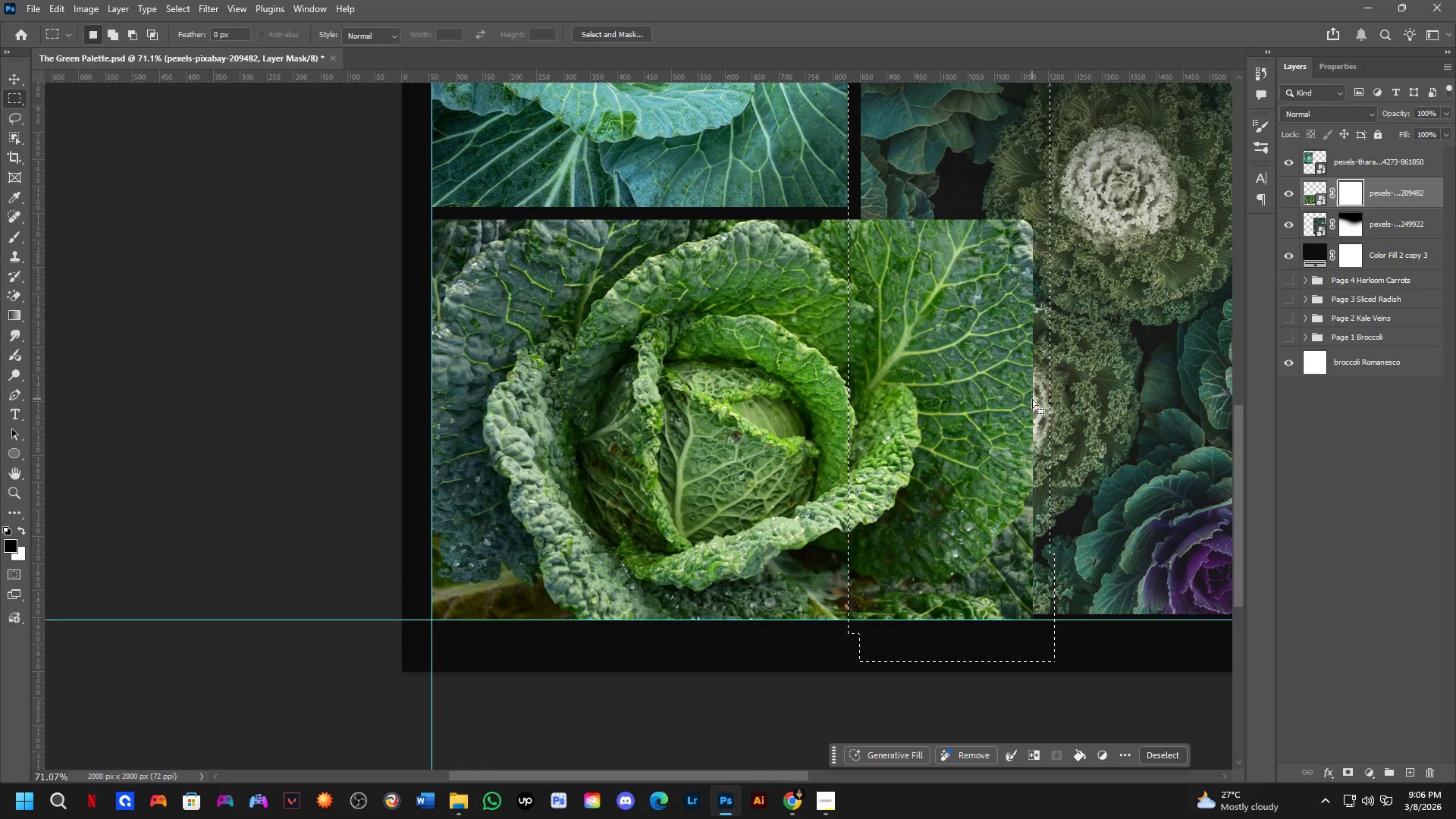 
key(Control+ControlLeft)
 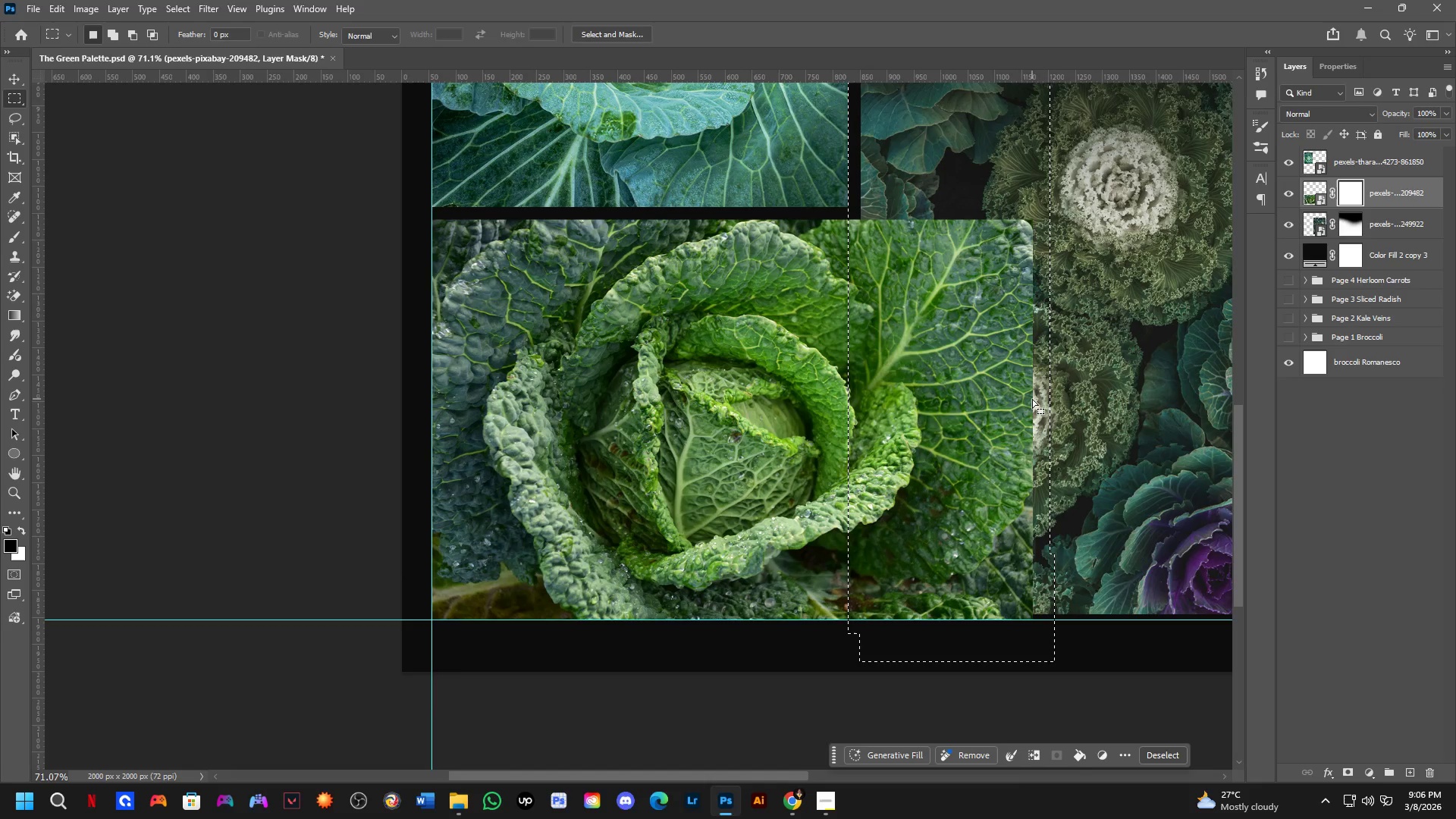 
key(X)
 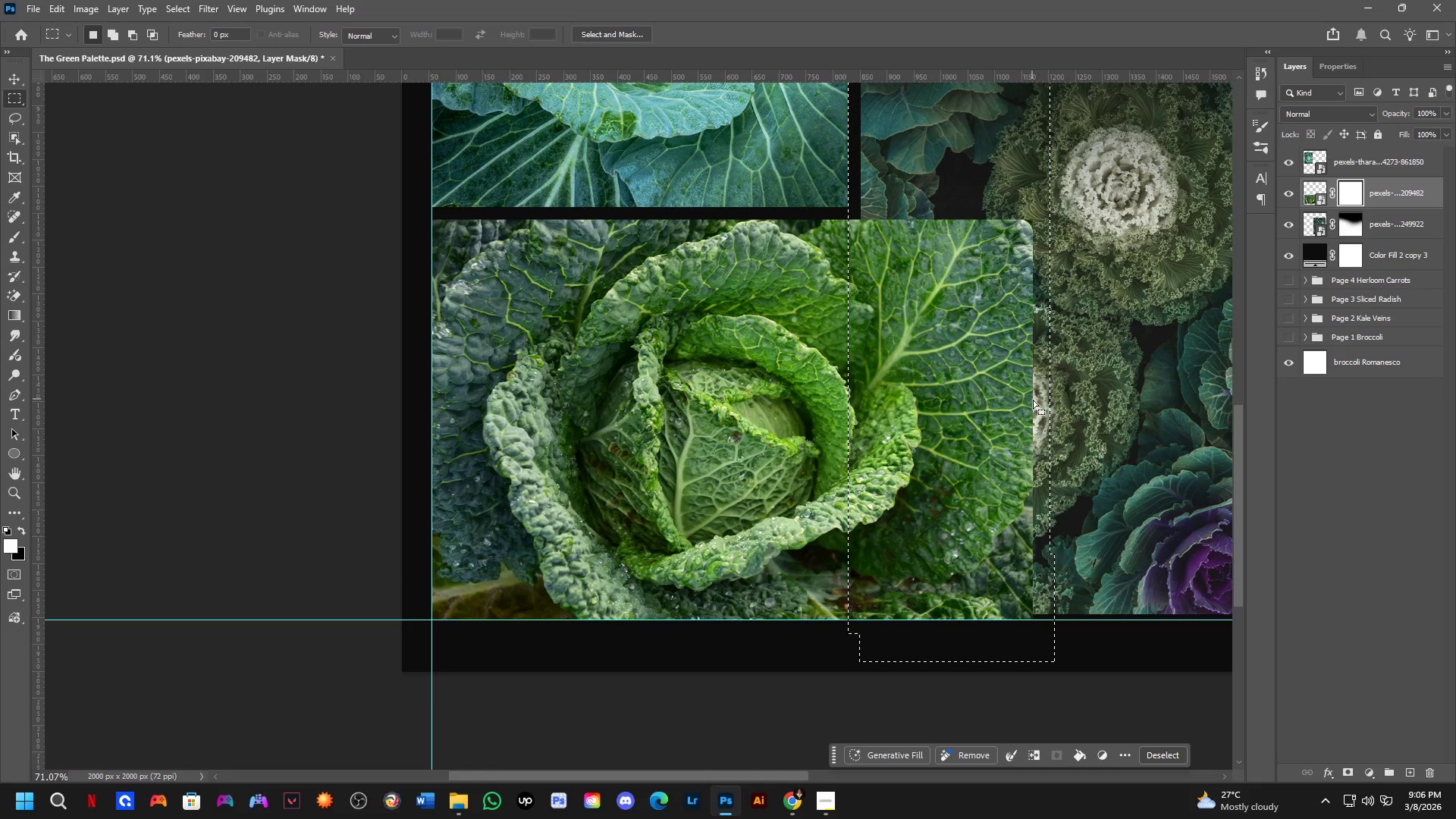 
key(Control+ControlLeft)
 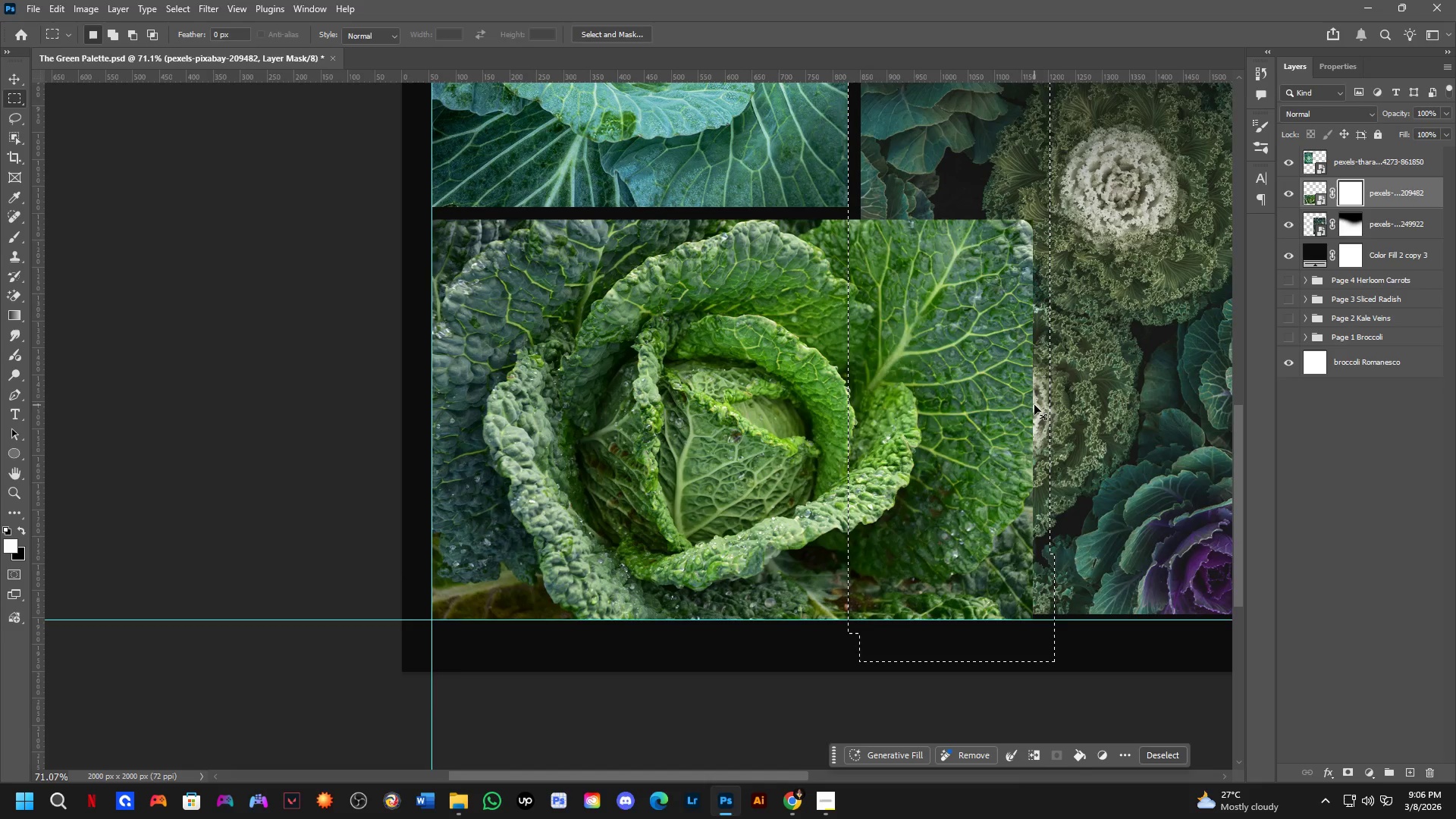 
key(Control+X)
 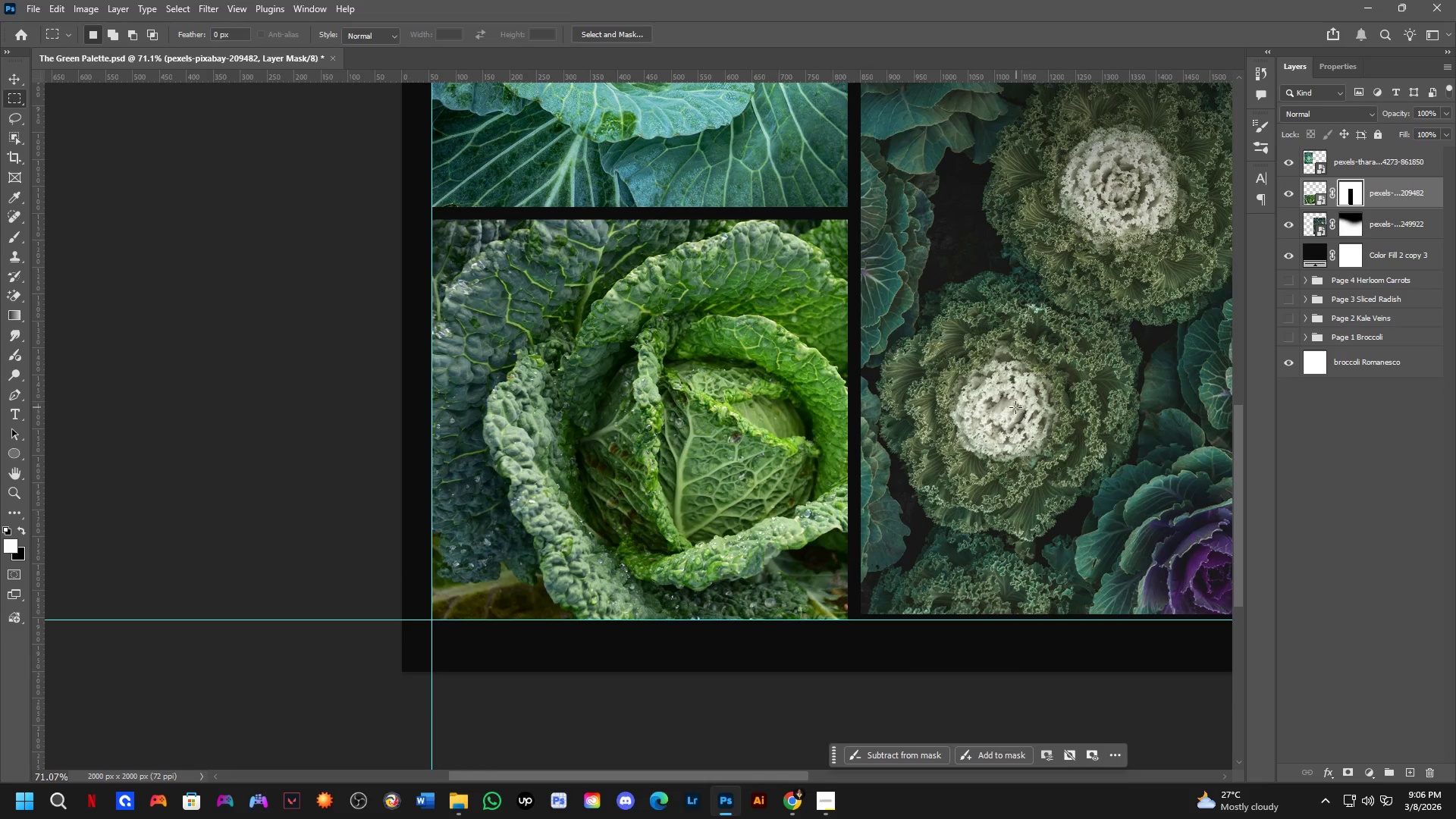 
scroll: coordinate [1003, 415], scroll_direction: down, amount: 2.0
 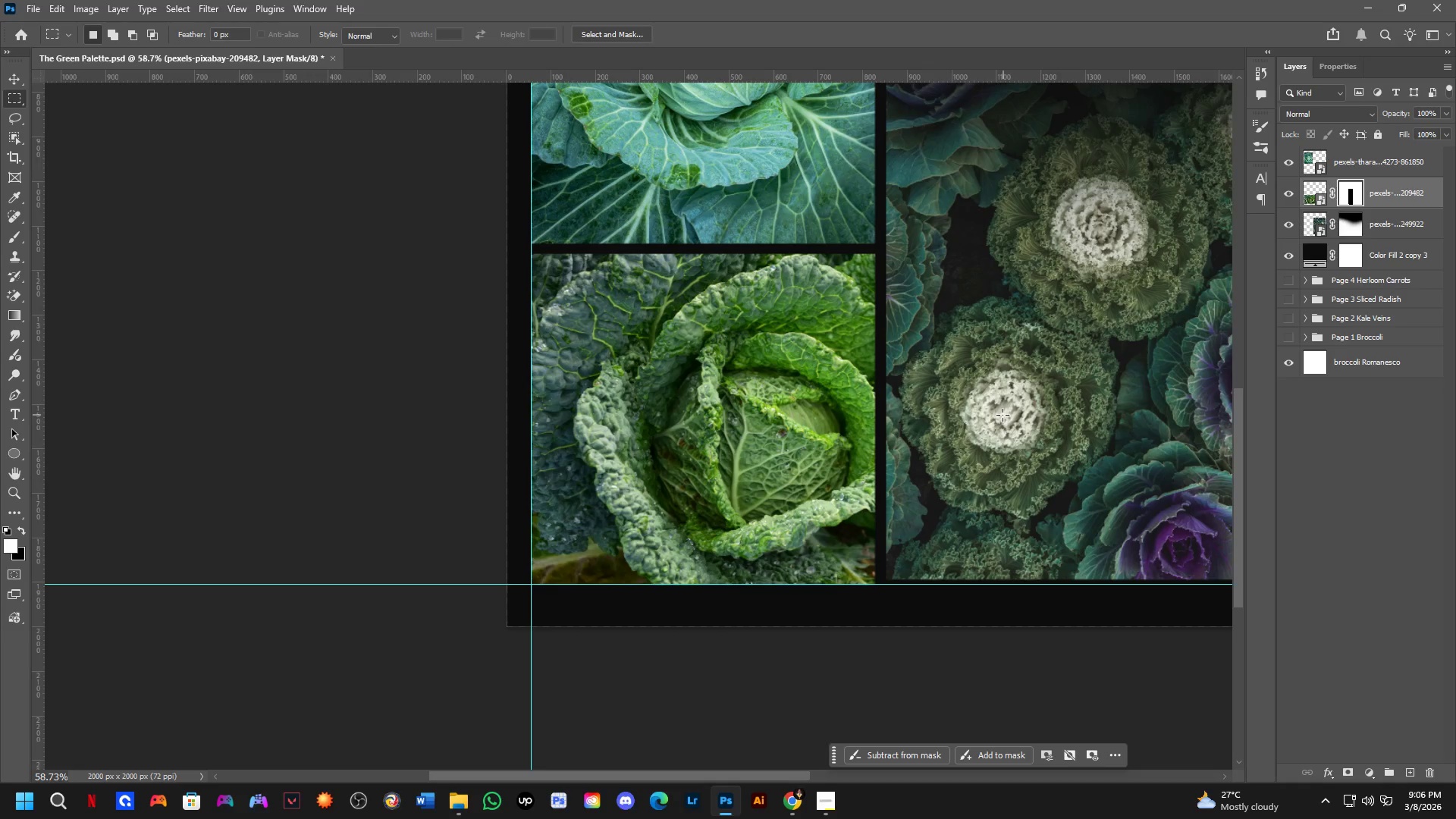 
hold_key(key=Space, duration=0.61)
 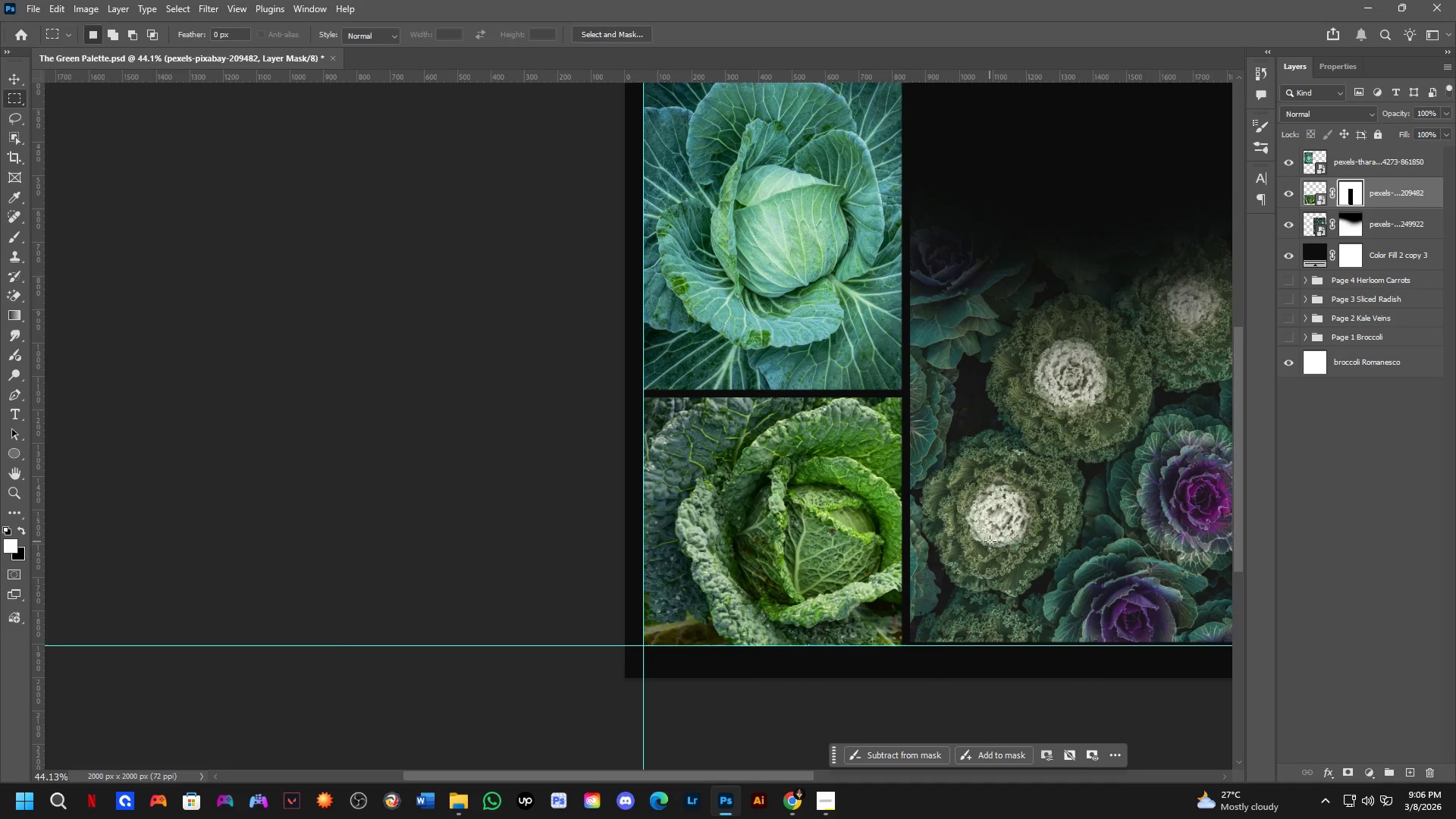 
left_click_drag(start_coordinate=[1007, 412], to_coordinate=[1003, 514])
 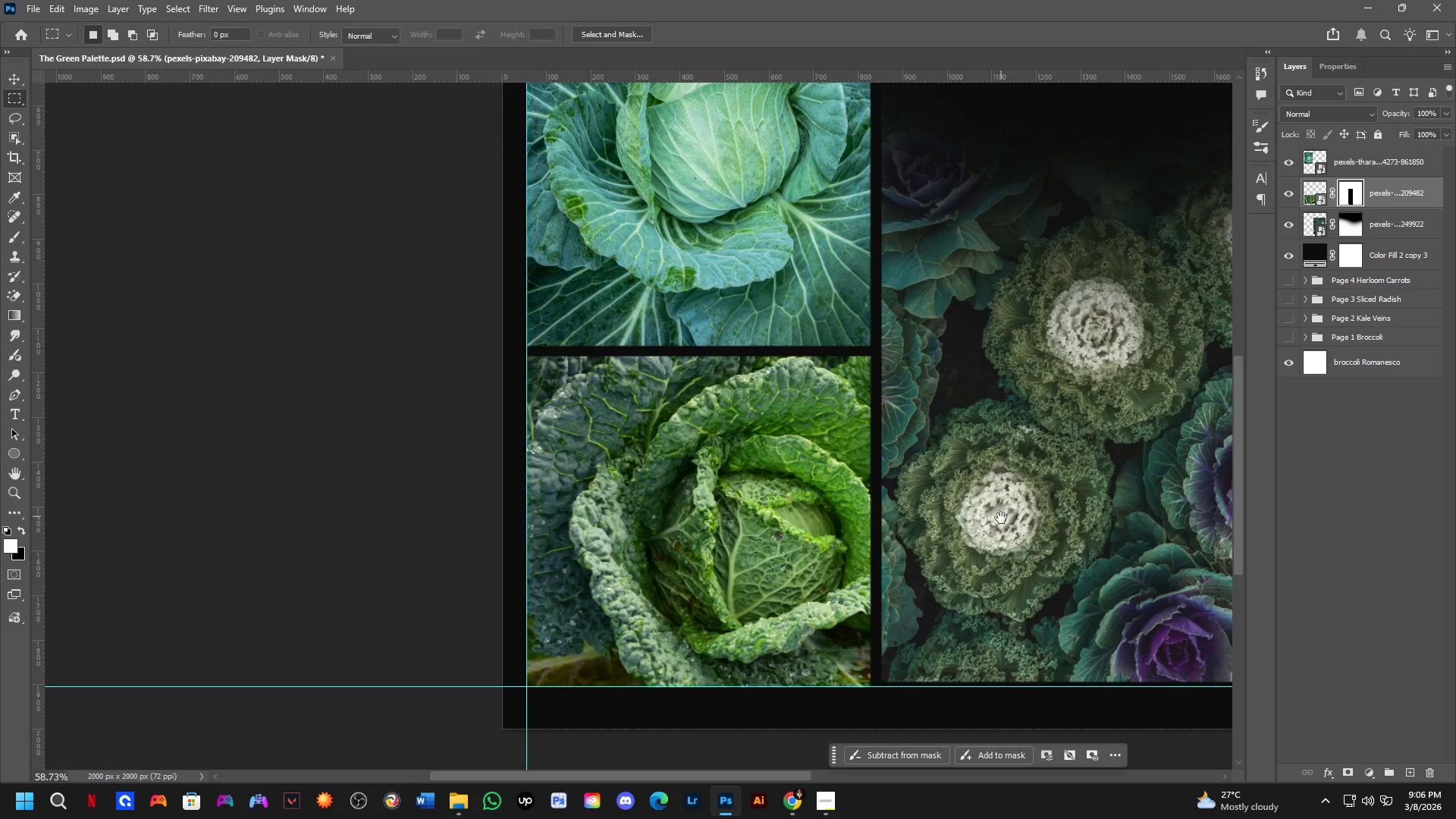 
scroll: coordinate [996, 522], scroll_direction: down, amount: 3.0
 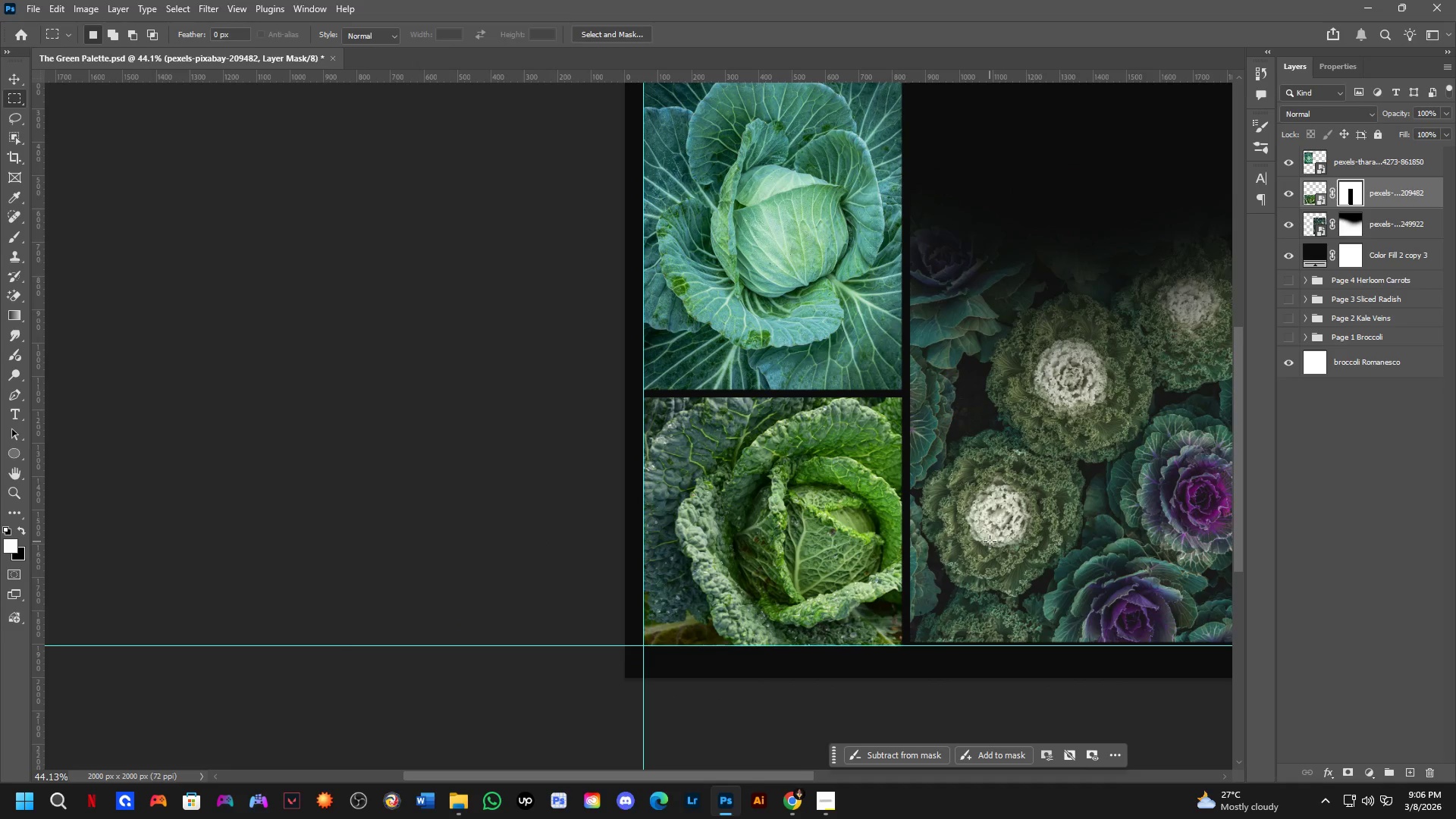 
scroll: coordinate [1025, 598], scroll_direction: up, amount: 11.0
 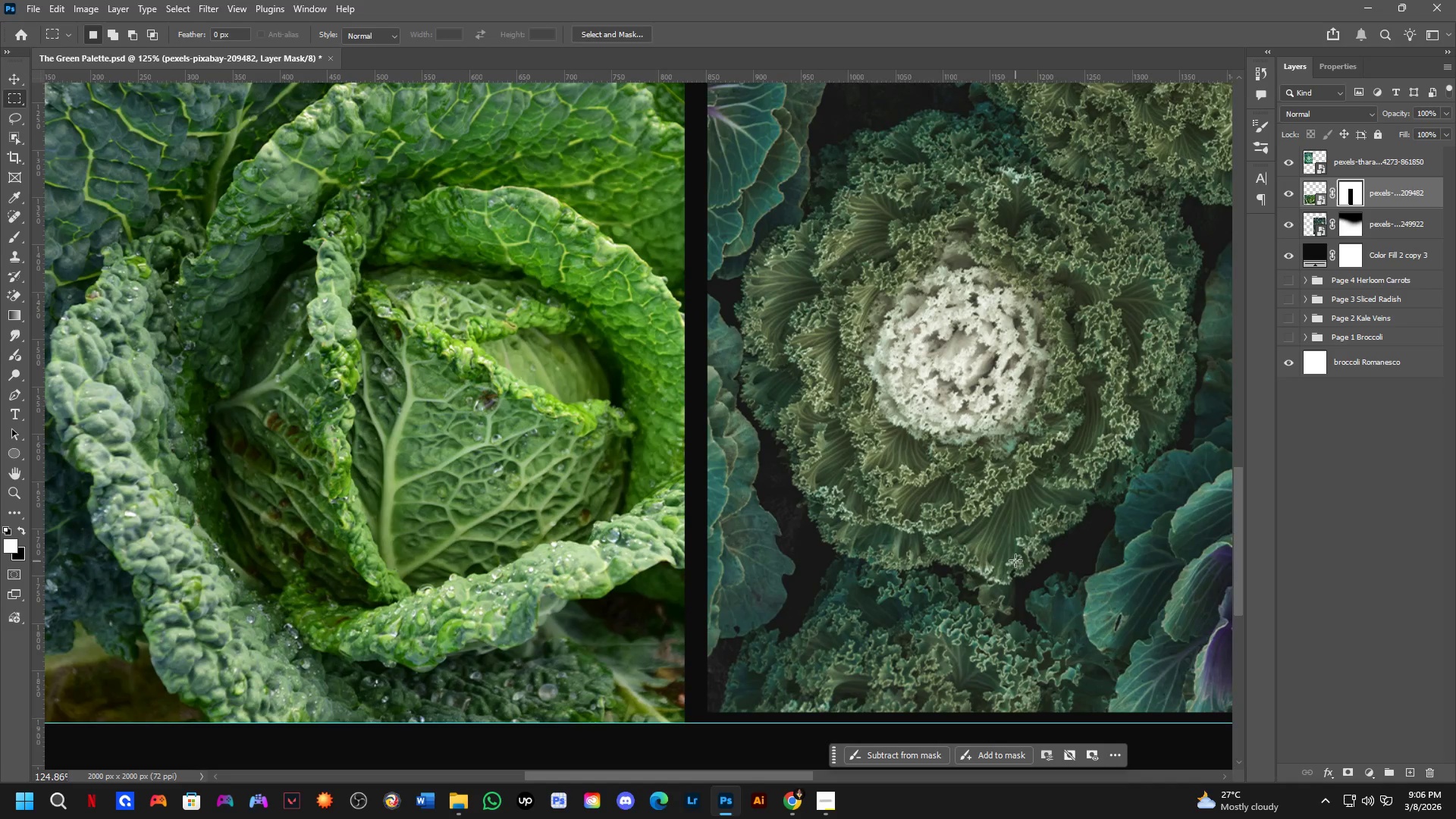 
key(Space)
 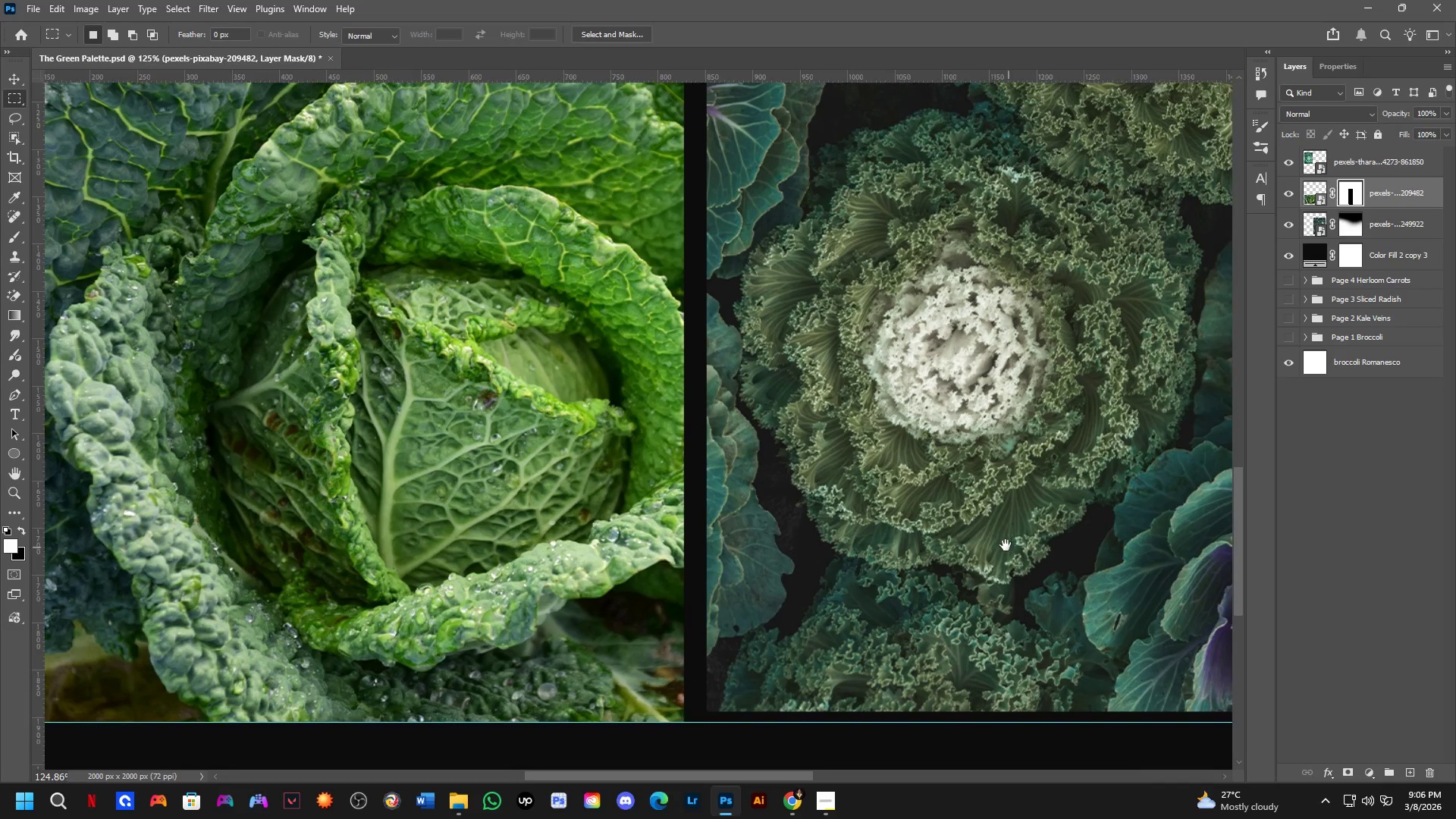 
left_click_drag(start_coordinate=[1011, 549], to_coordinate=[849, 476])
 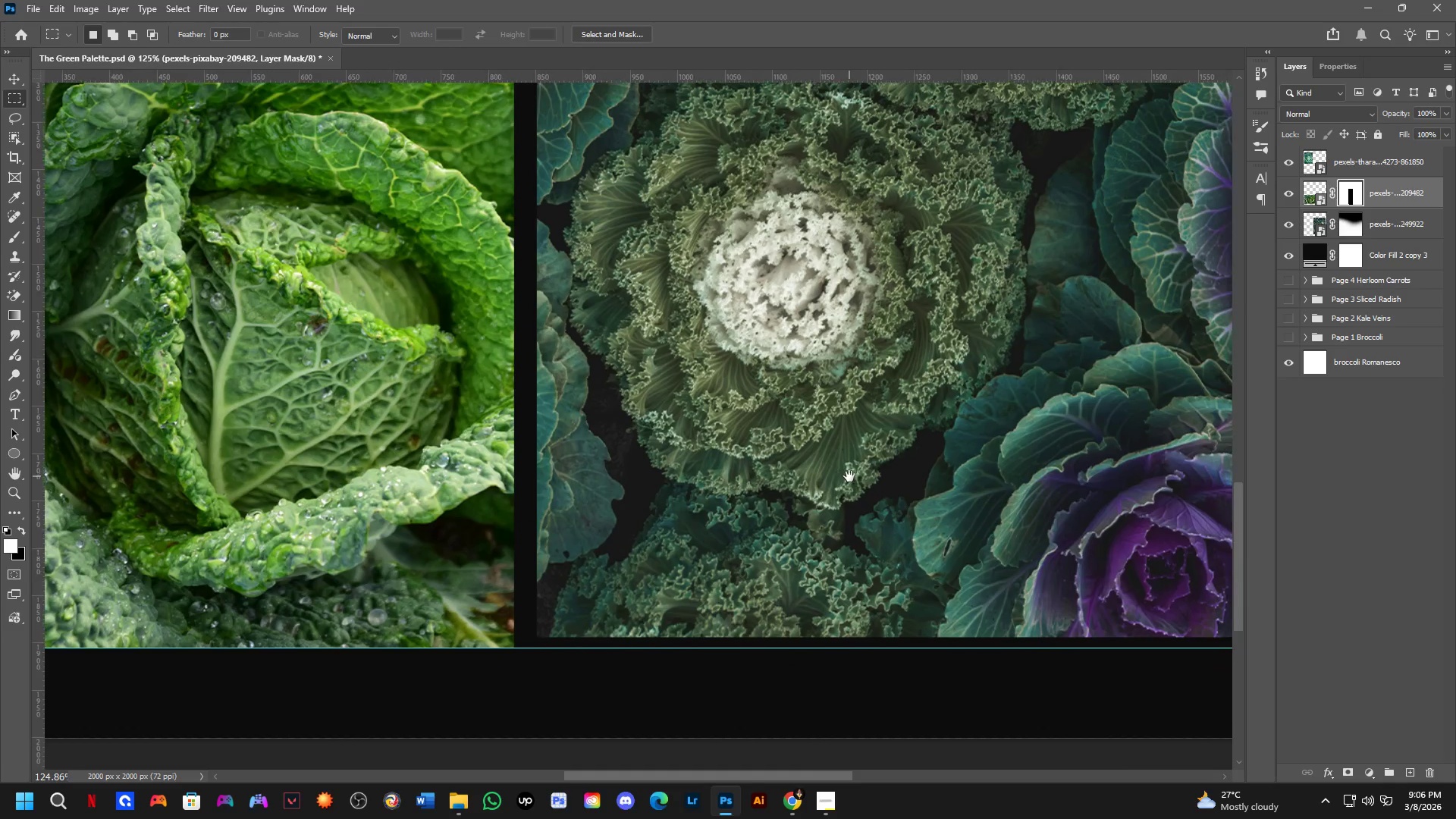 
hold_key(key=ControlRight, duration=1.08)
left_click_drag(start_coordinate=[859, 457], to_coordinate=[860, 463])
 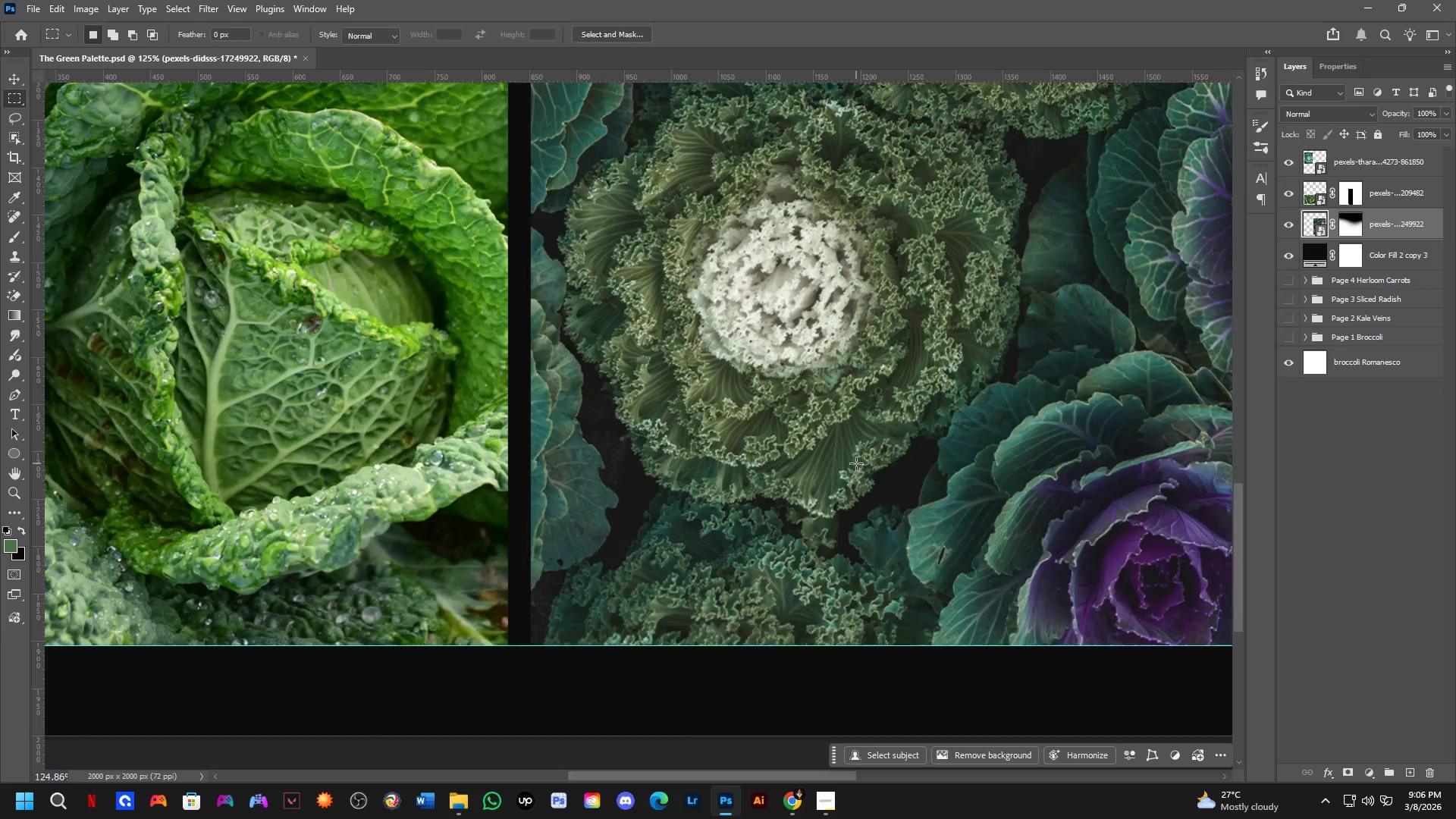 
scroll: coordinate [1156, 523], scroll_direction: up, amount: 2.0
 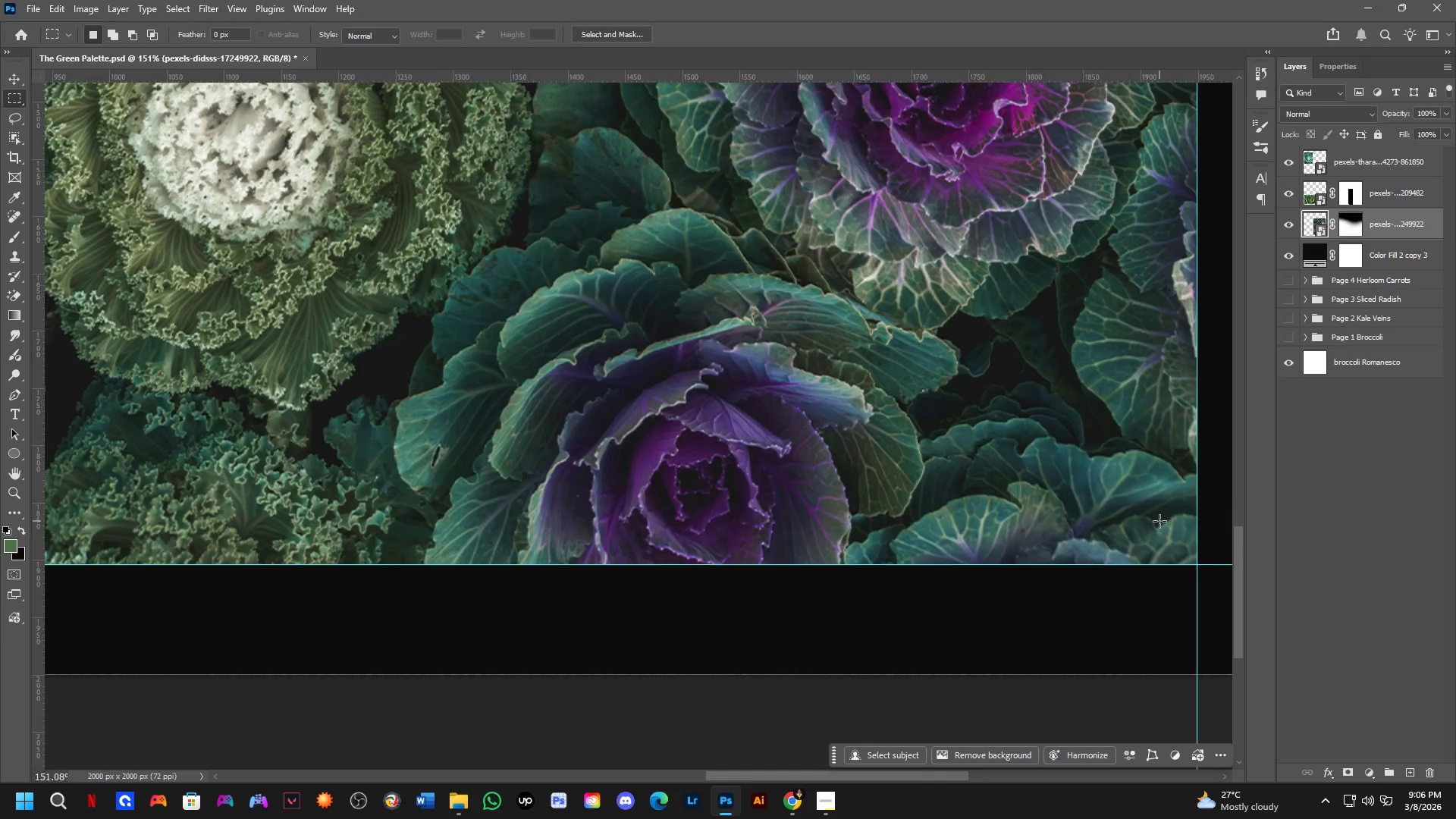 
hold_key(key=ShiftRight, duration=1.5)
scroll: coordinate [1059, 482], scroll_direction: down, amount: 4.0
 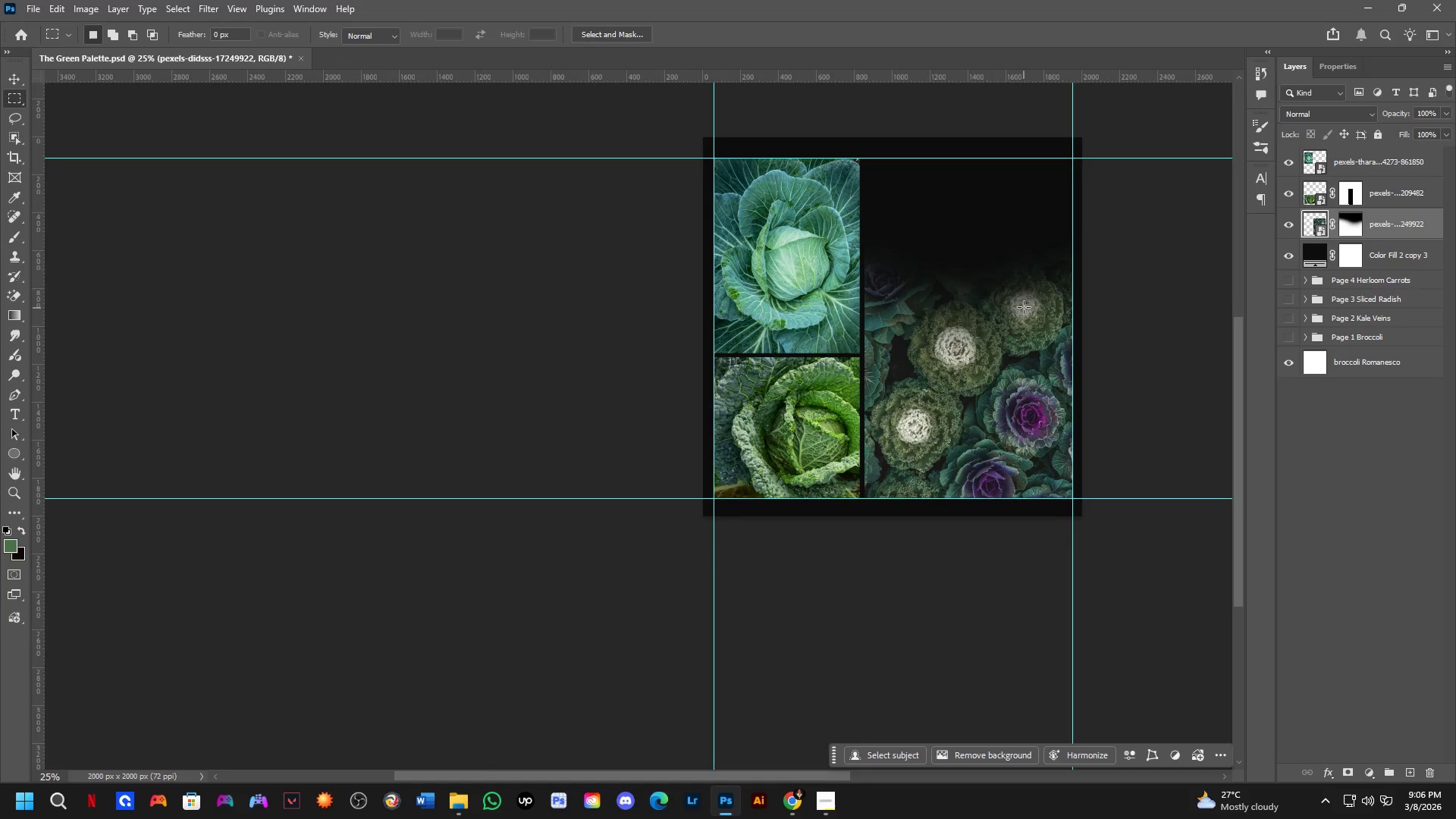 
key(Shift+ShiftRight)
 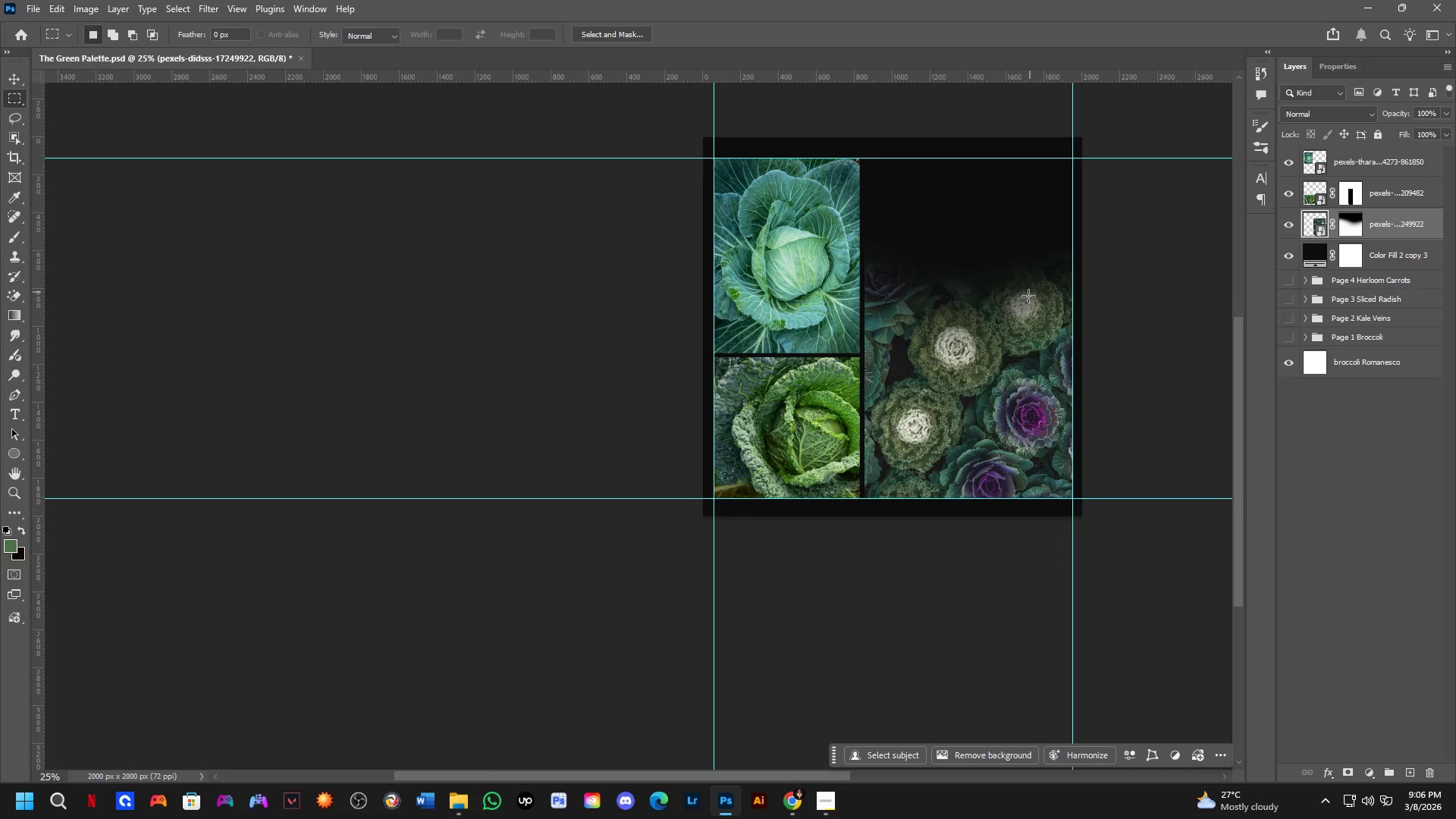 
key(Shift+ShiftRight)
 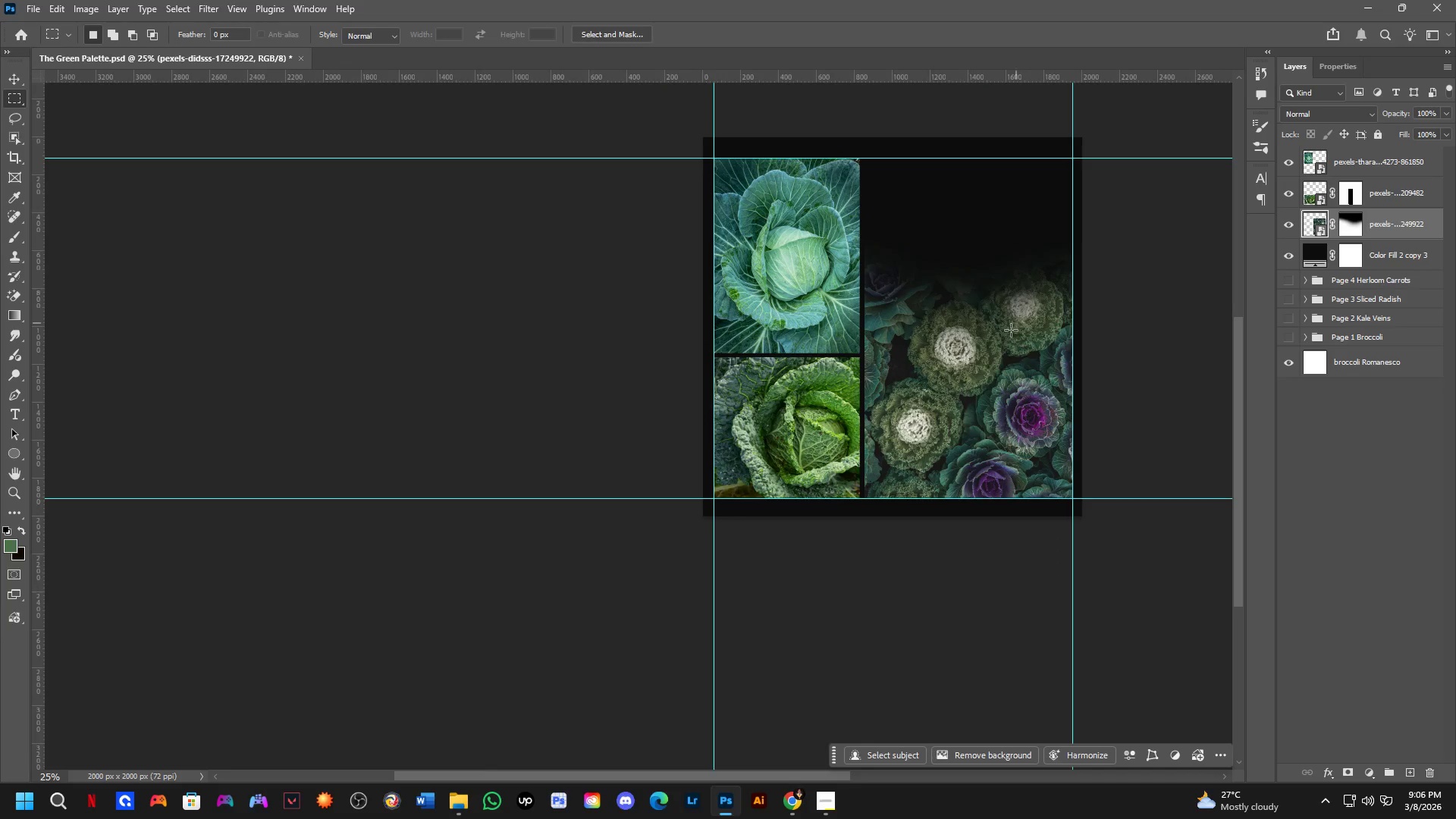 
key(Shift+ShiftRight)
 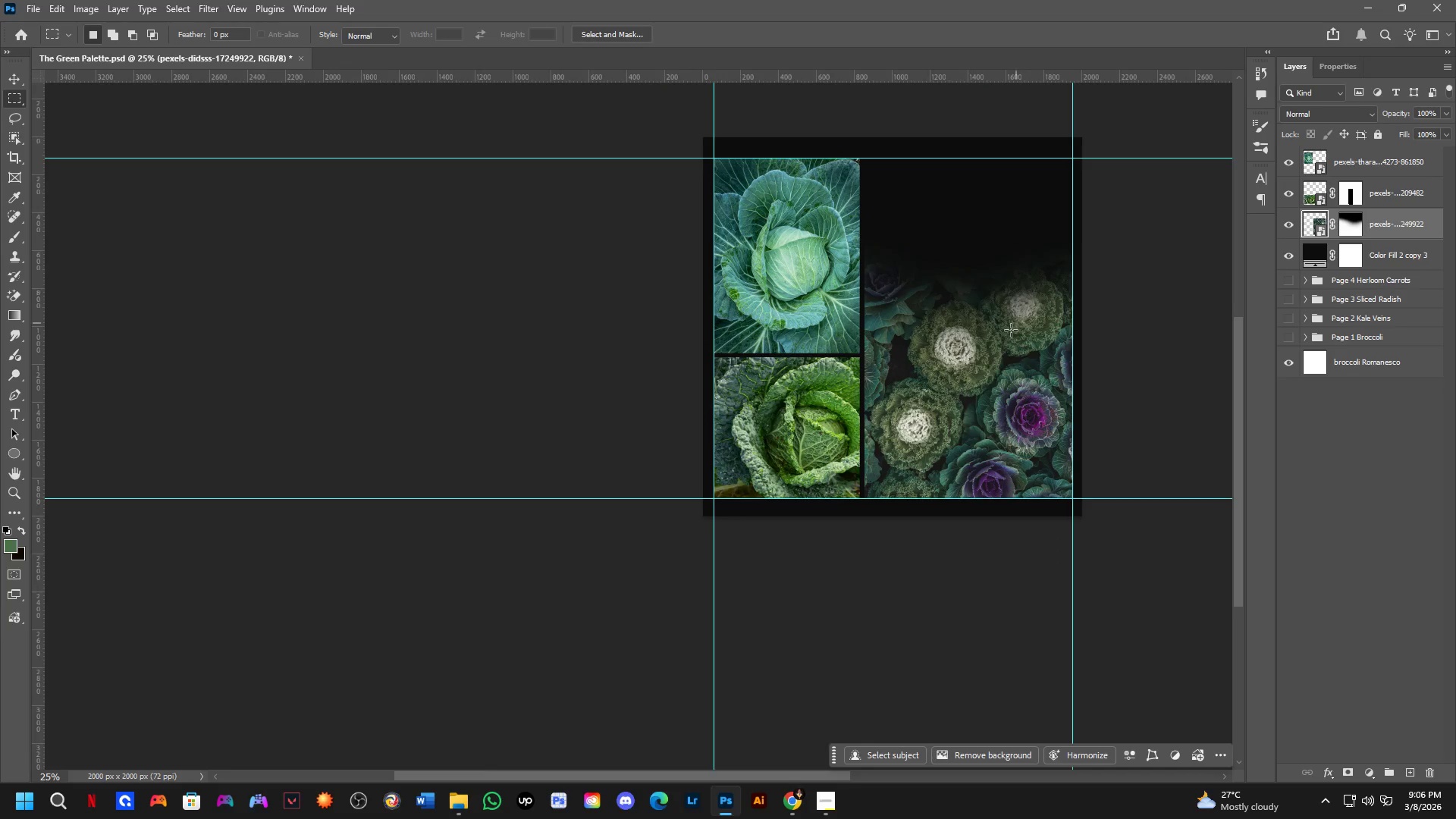 
key(Shift+ShiftRight)
 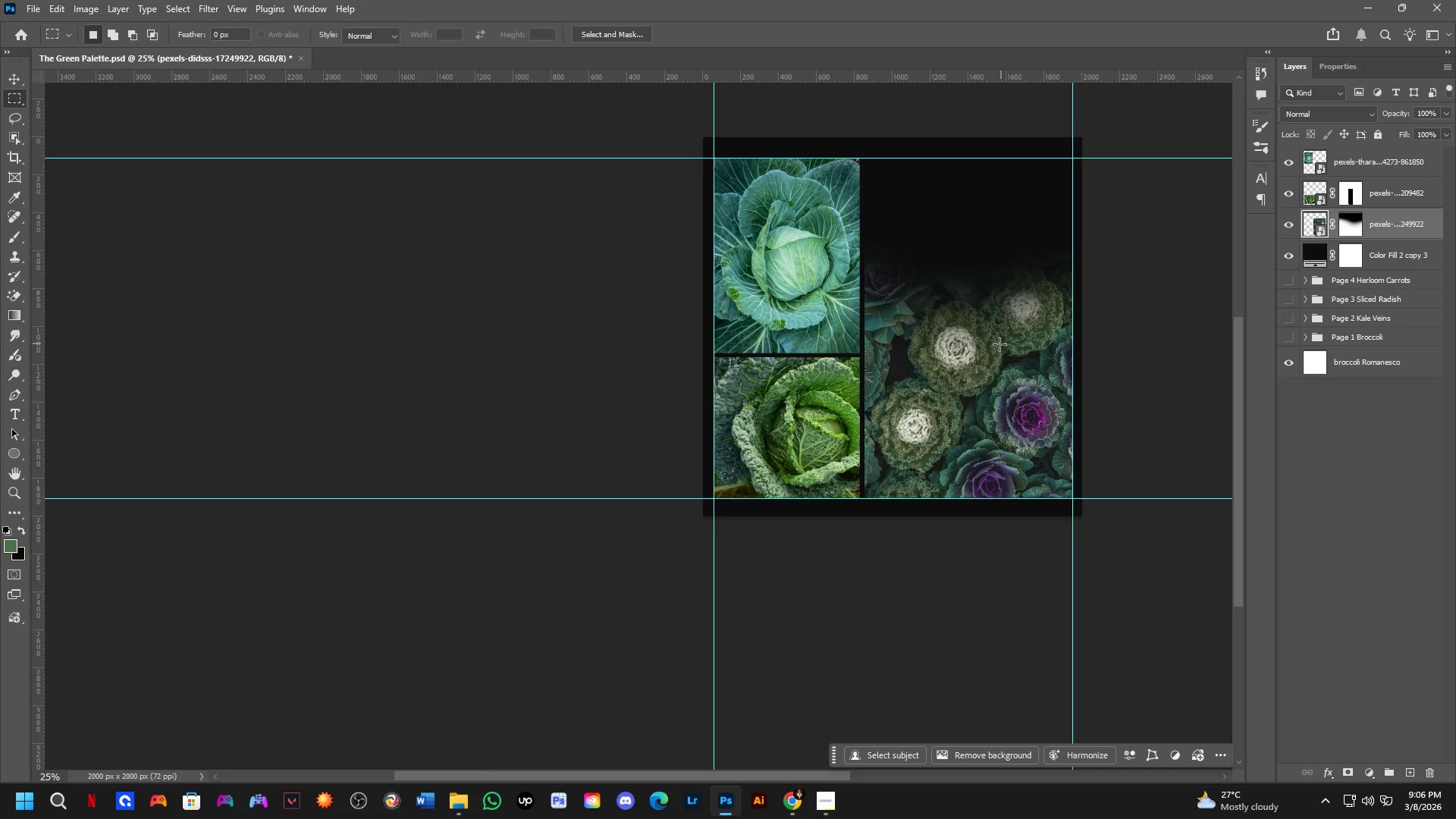 
key(Shift+ShiftRight)
 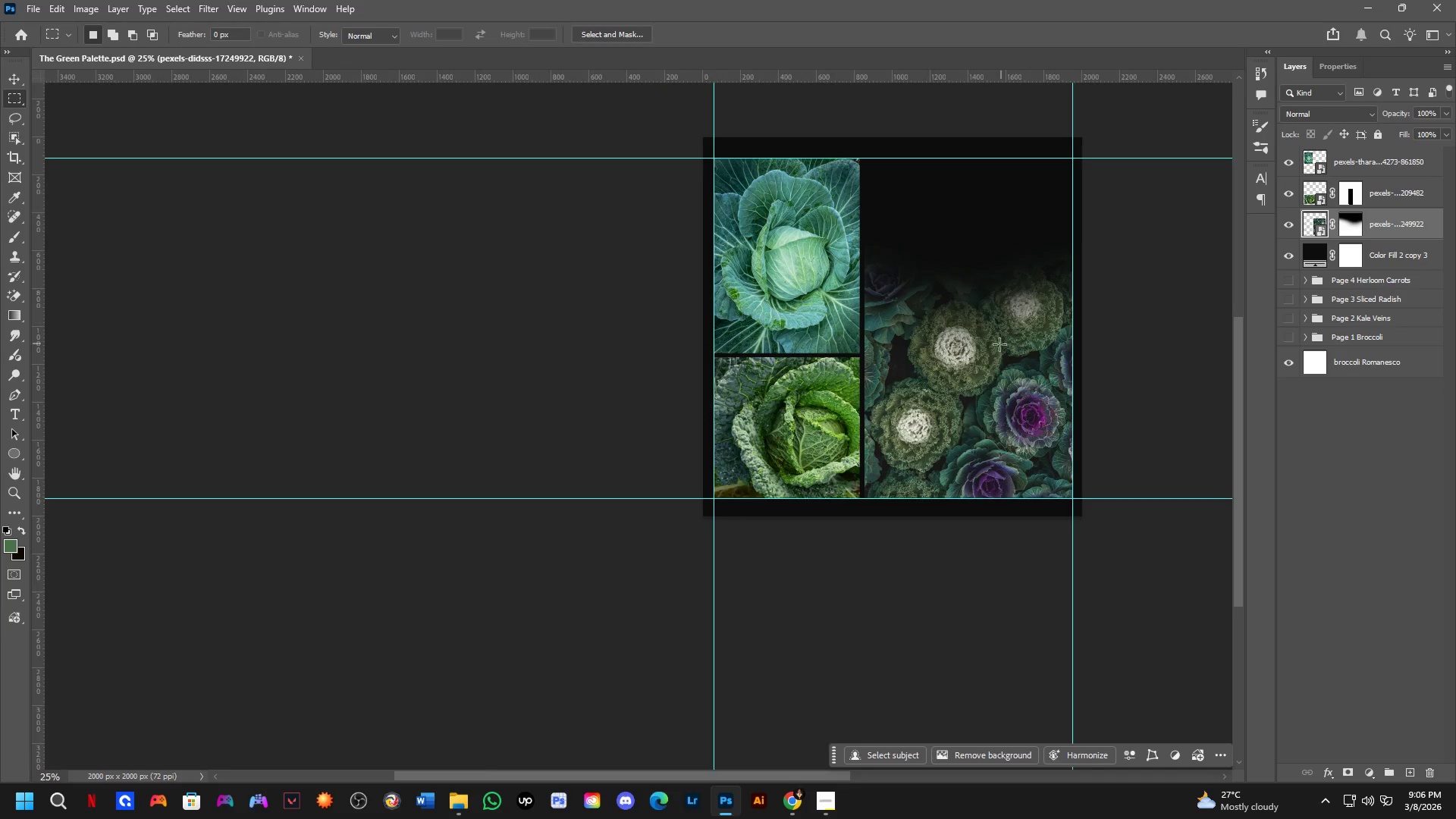 
key(Shift+ShiftRight)
 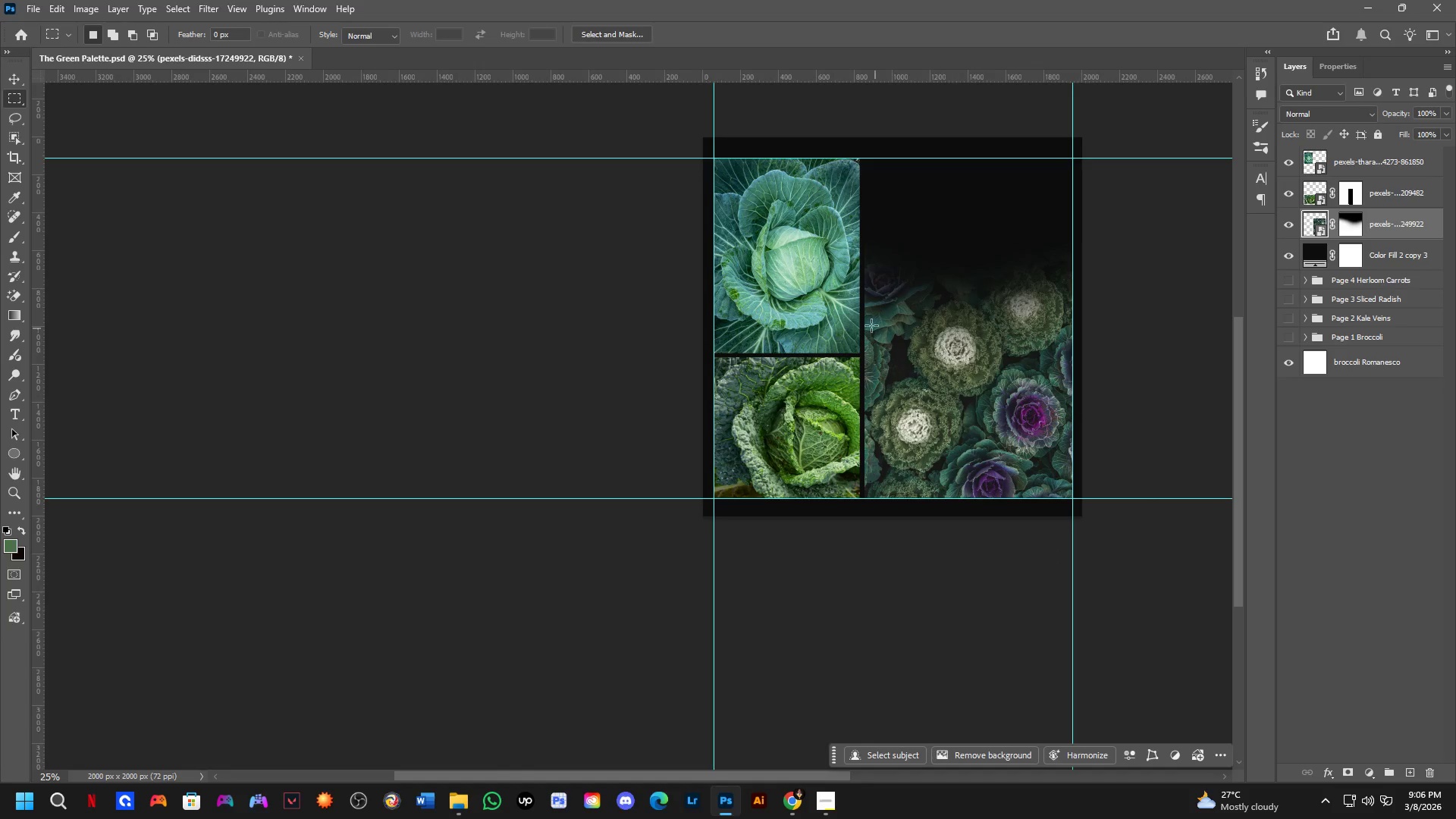 
scroll: coordinate [846, 301], scroll_direction: up, amount: 5.0
 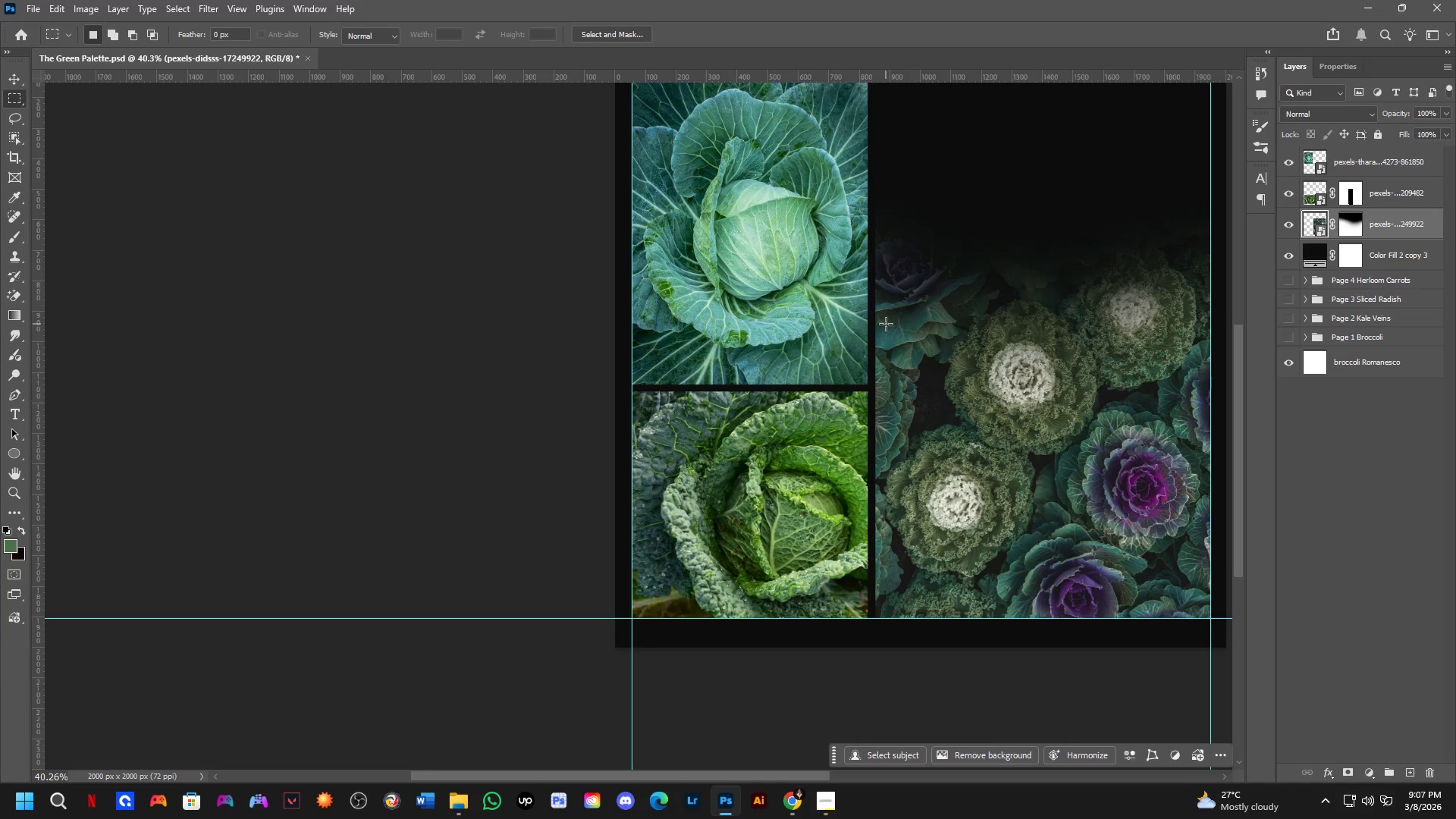 
wait(36.22)
 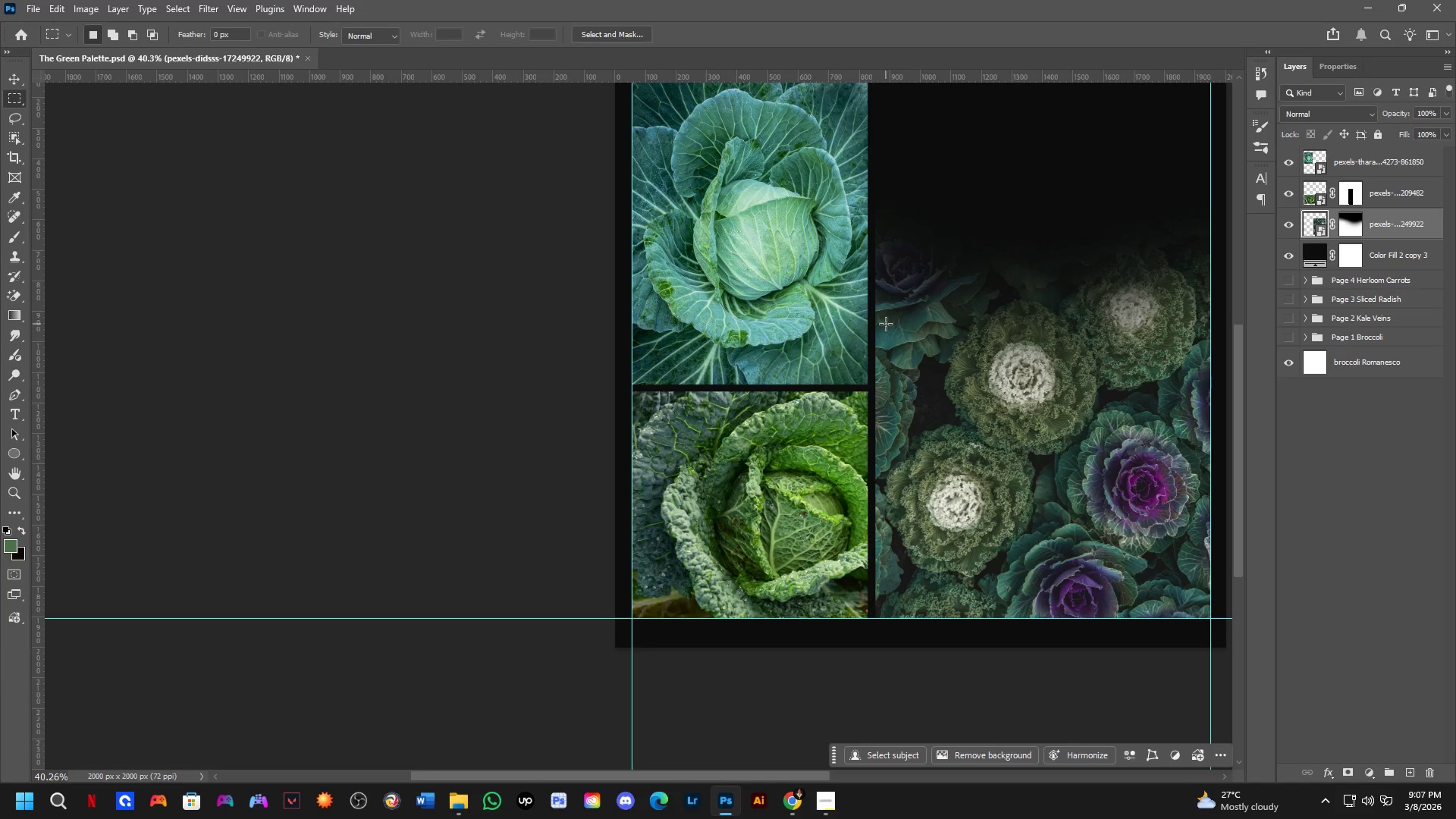 
scroll: coordinate [752, 299], scroll_direction: down, amount: 5.0
 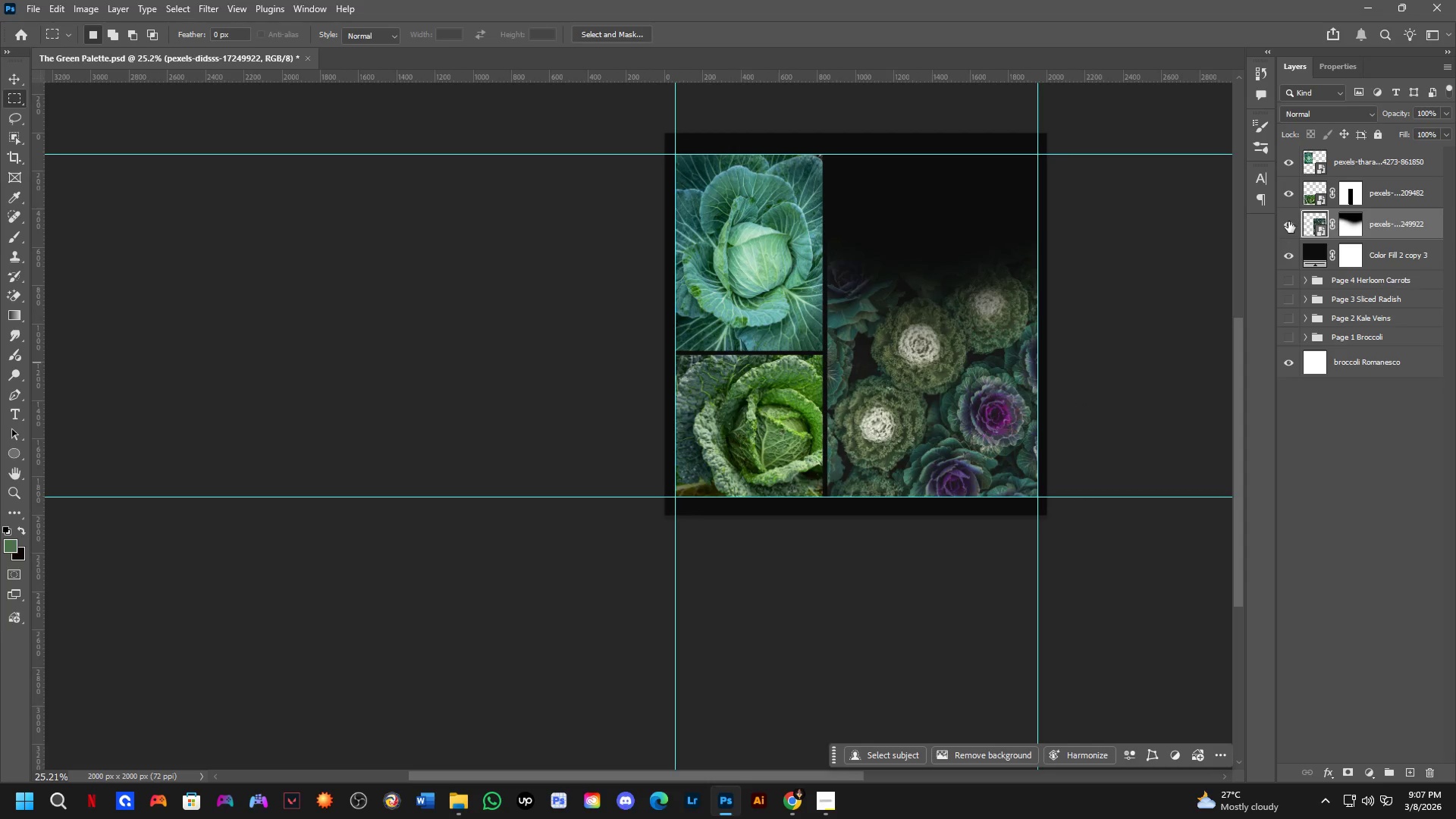 
double_click([1288, 221])
 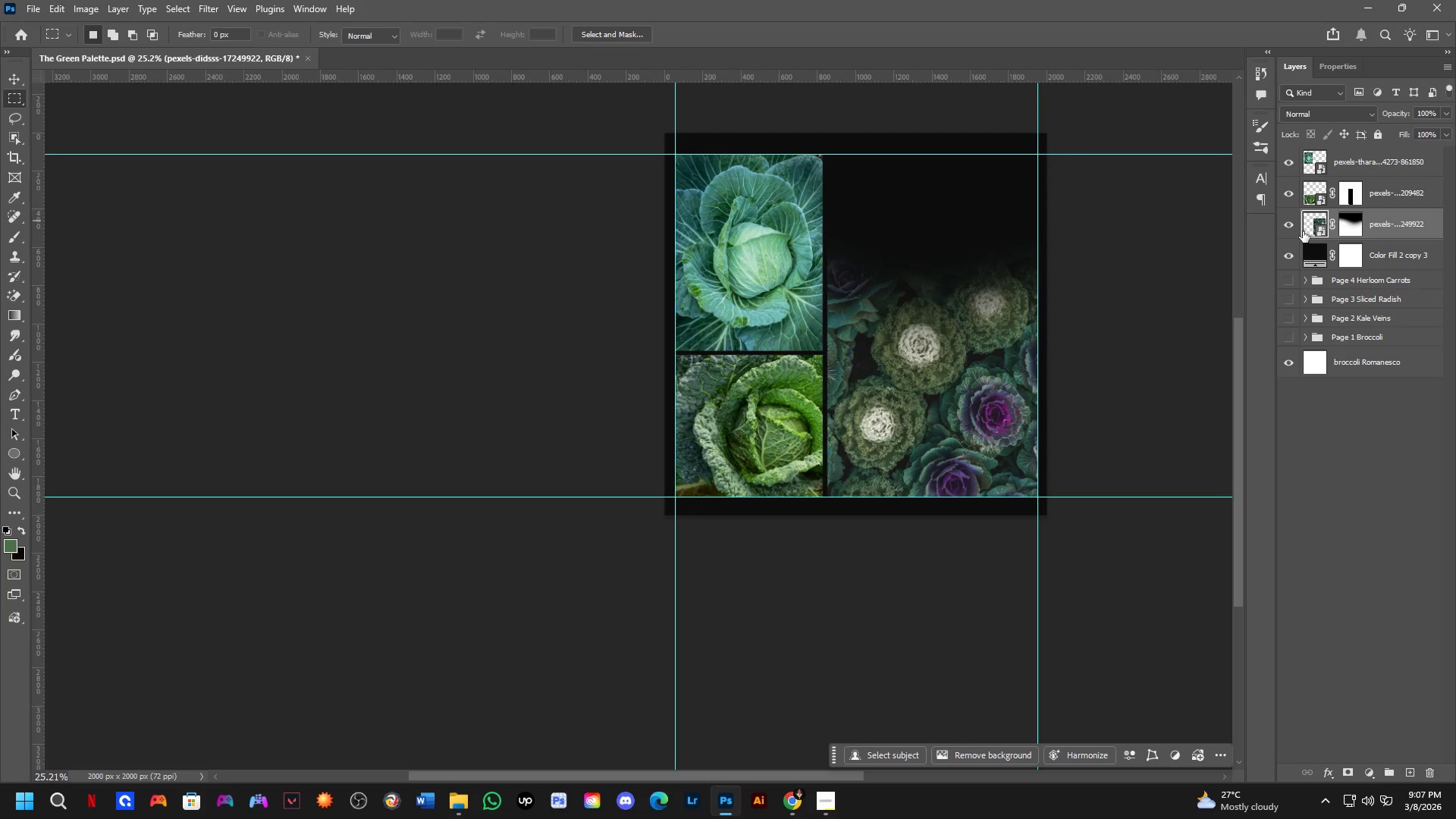 
key(Control+Shift+ShiftLeft)
 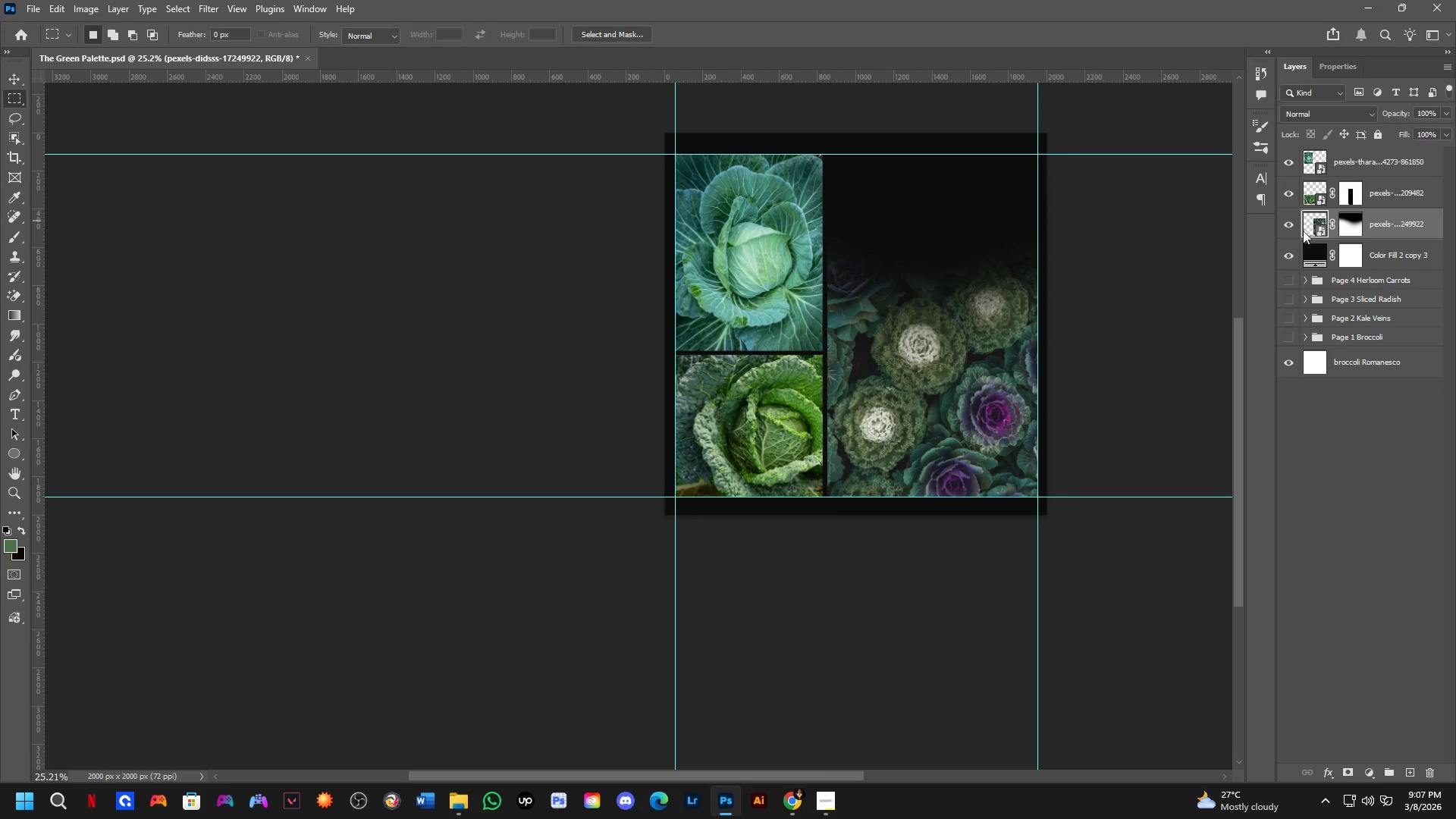 
key(Control+Shift+A)
 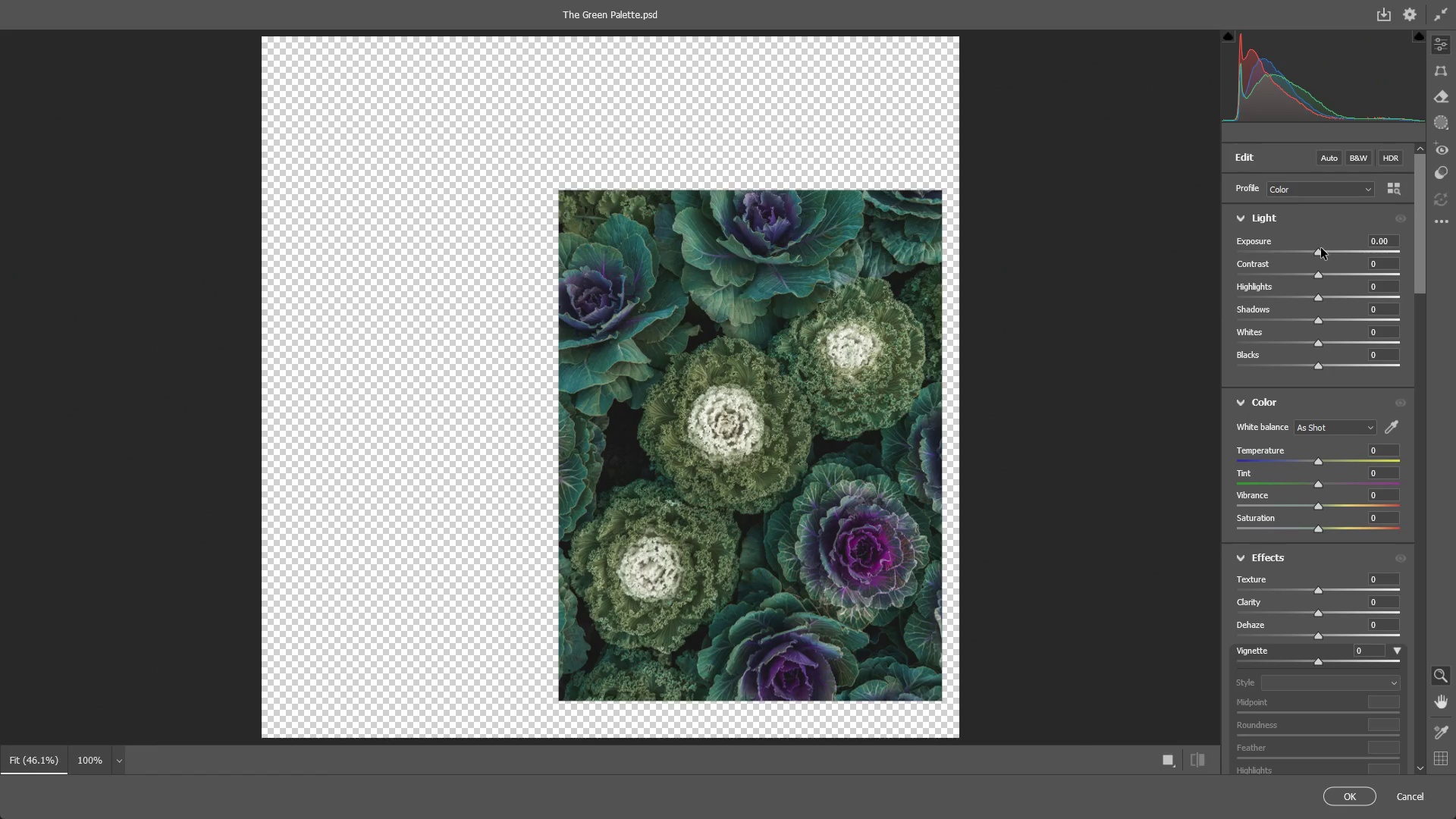 
wait(65.08)
 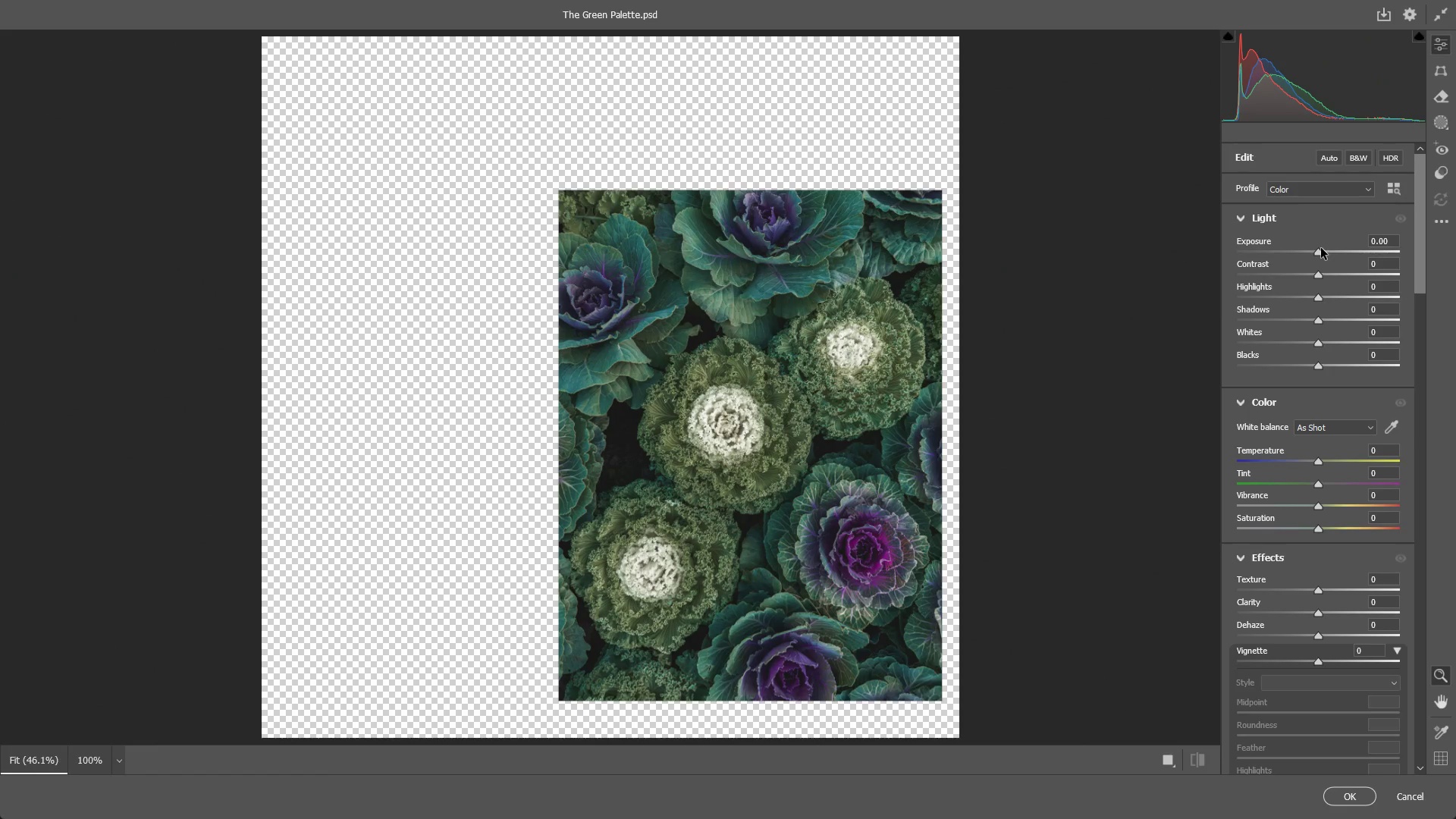 
left_click_drag(start_coordinate=[1323, 363], to_coordinate=[1263, 348])
 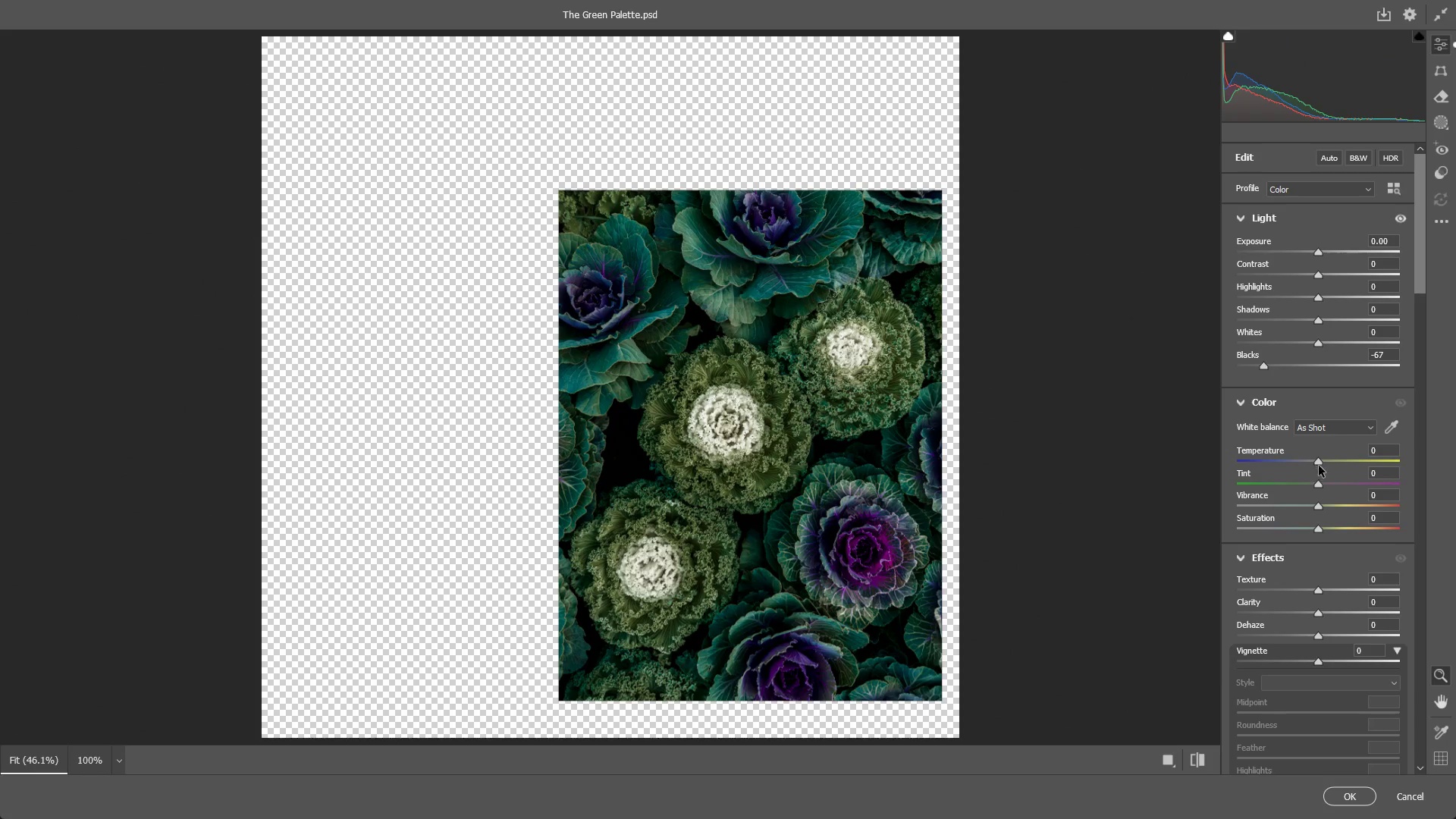 
left_click_drag(start_coordinate=[1319, 464], to_coordinate=[1332, 450])
 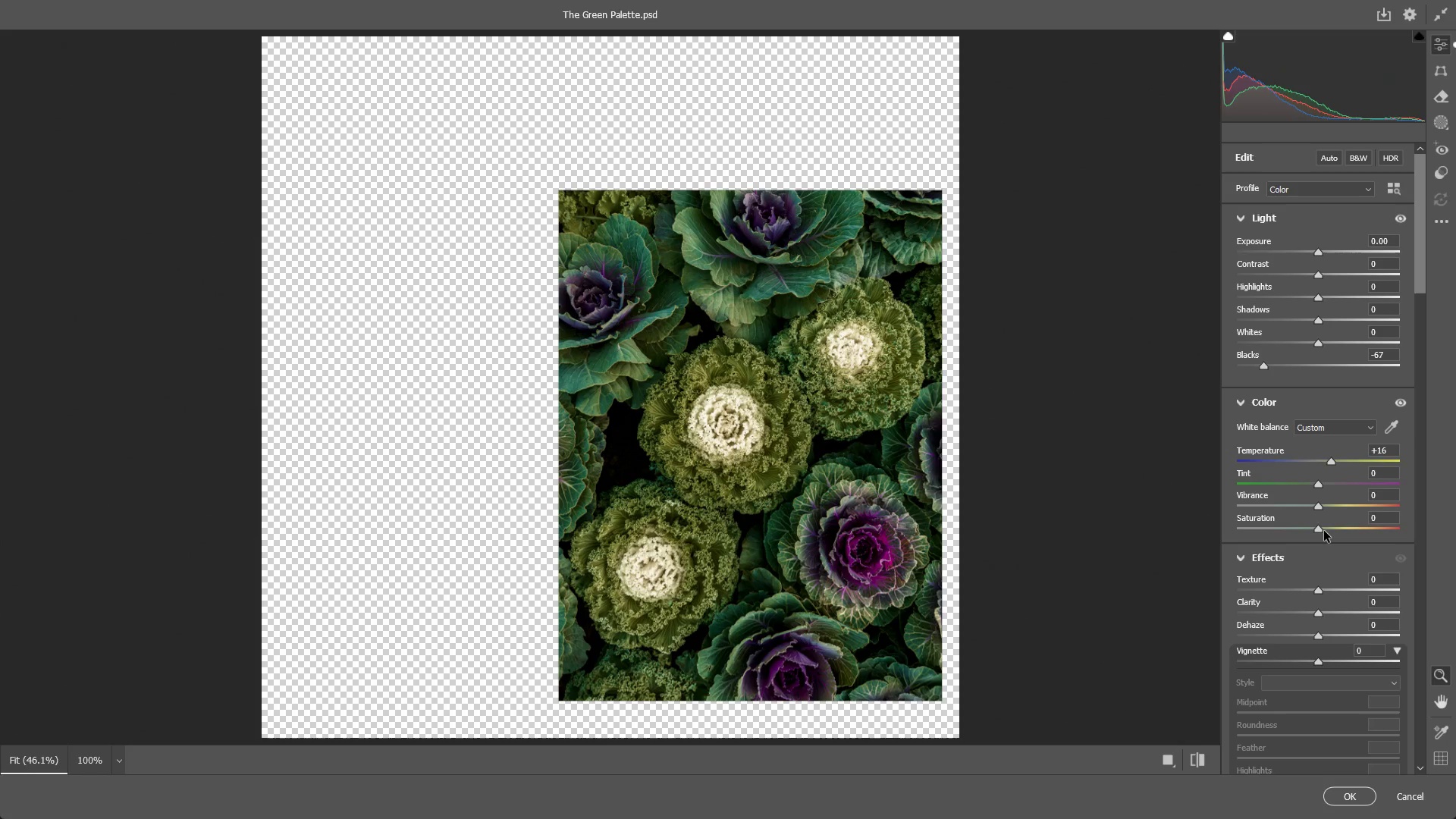 
left_click_drag(start_coordinate=[1324, 531], to_coordinate=[1328, 528])
 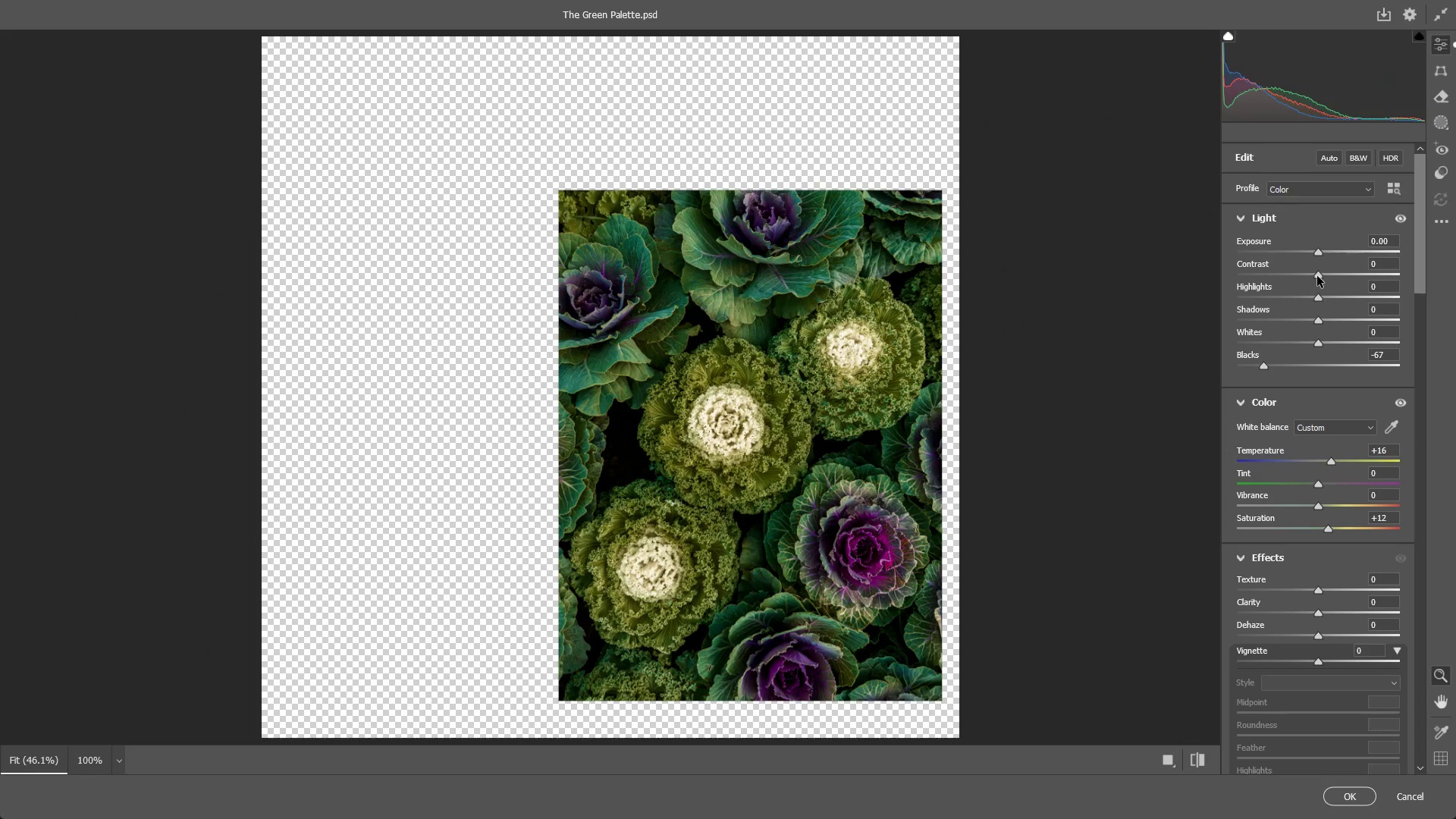 
left_click_drag(start_coordinate=[1317, 276], to_coordinate=[1367, 275])
 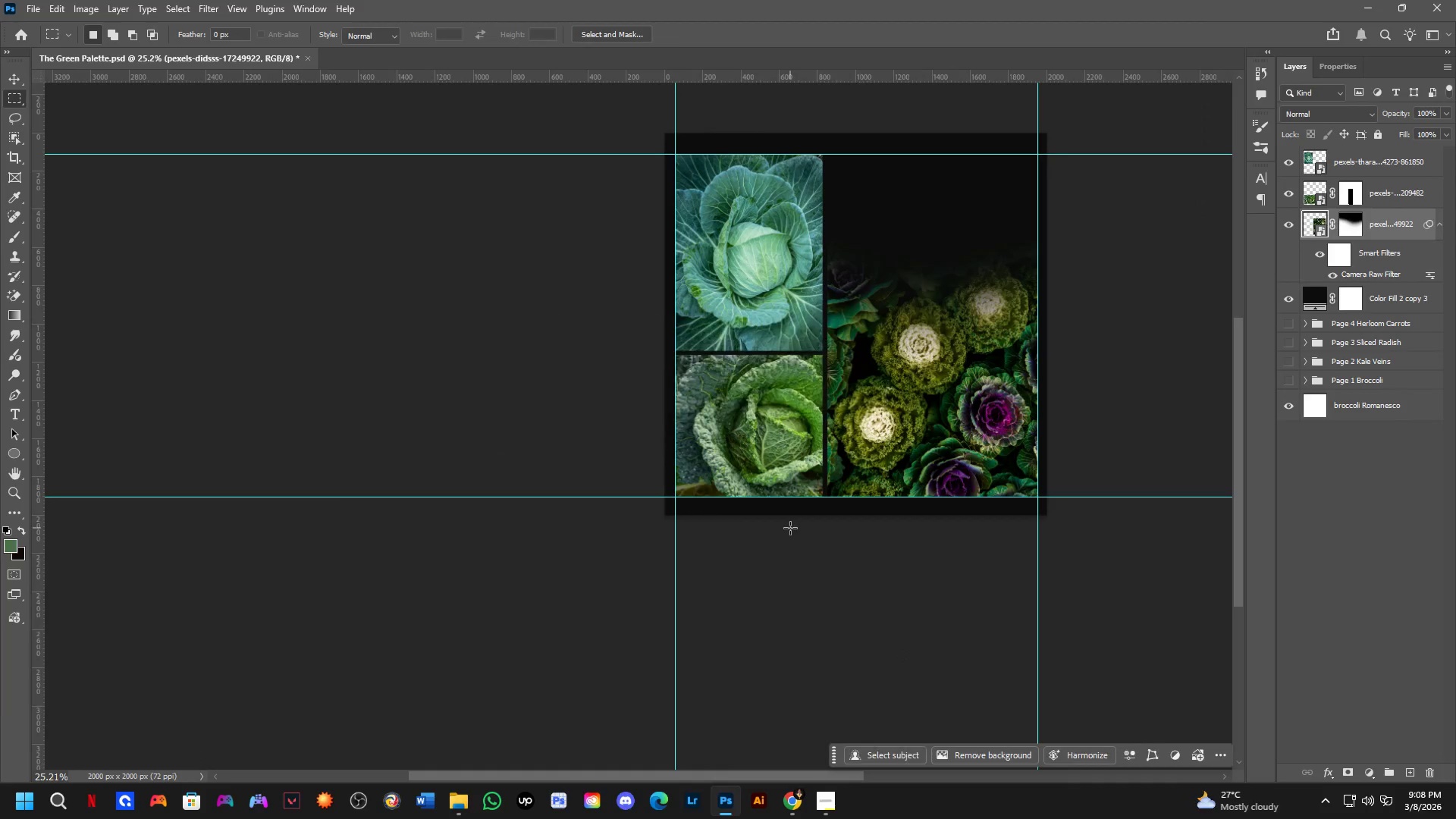 
scroll: coordinate [840, 467], scroll_direction: up, amount: 11.0
 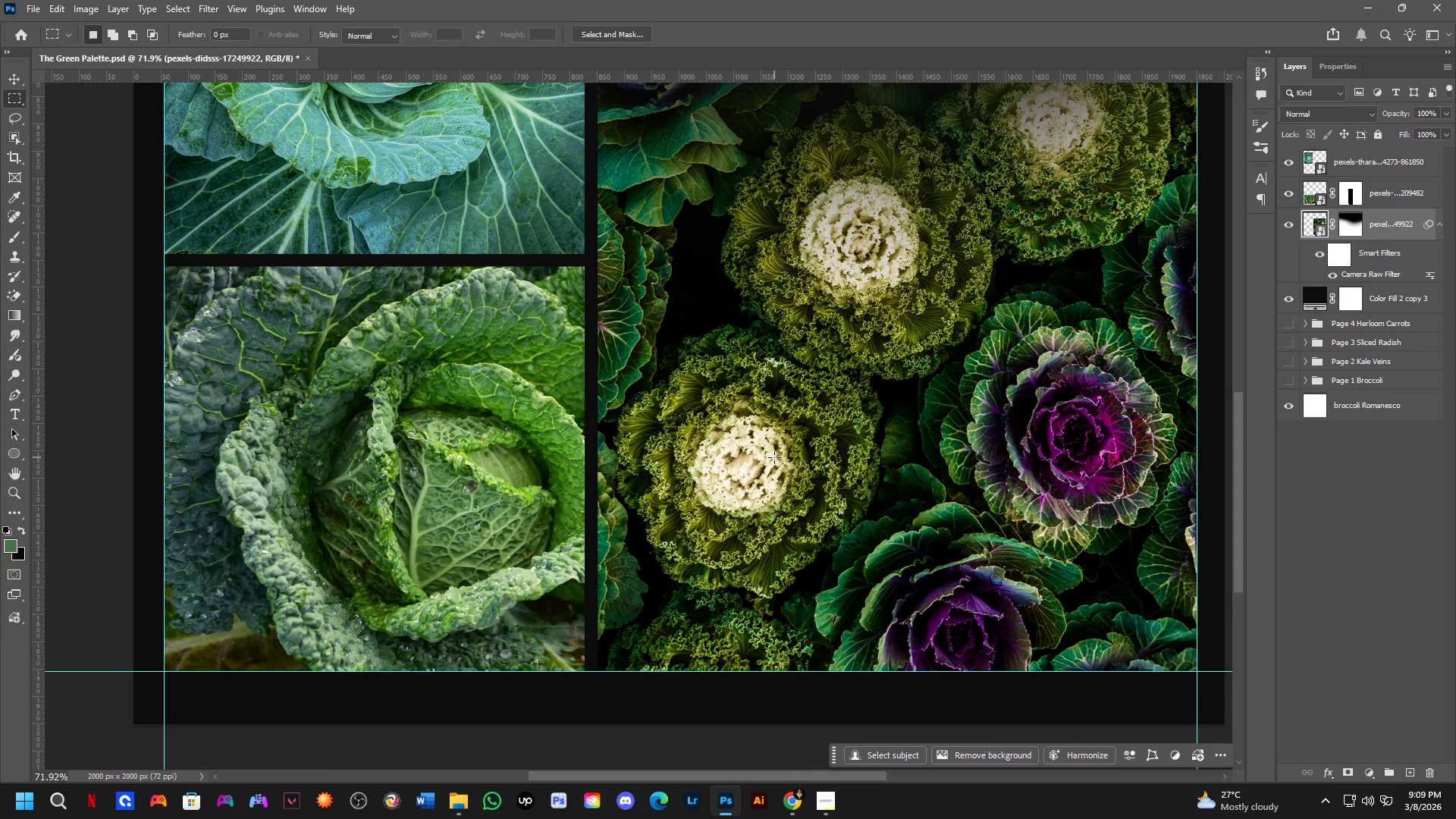 
wait(50.19)
 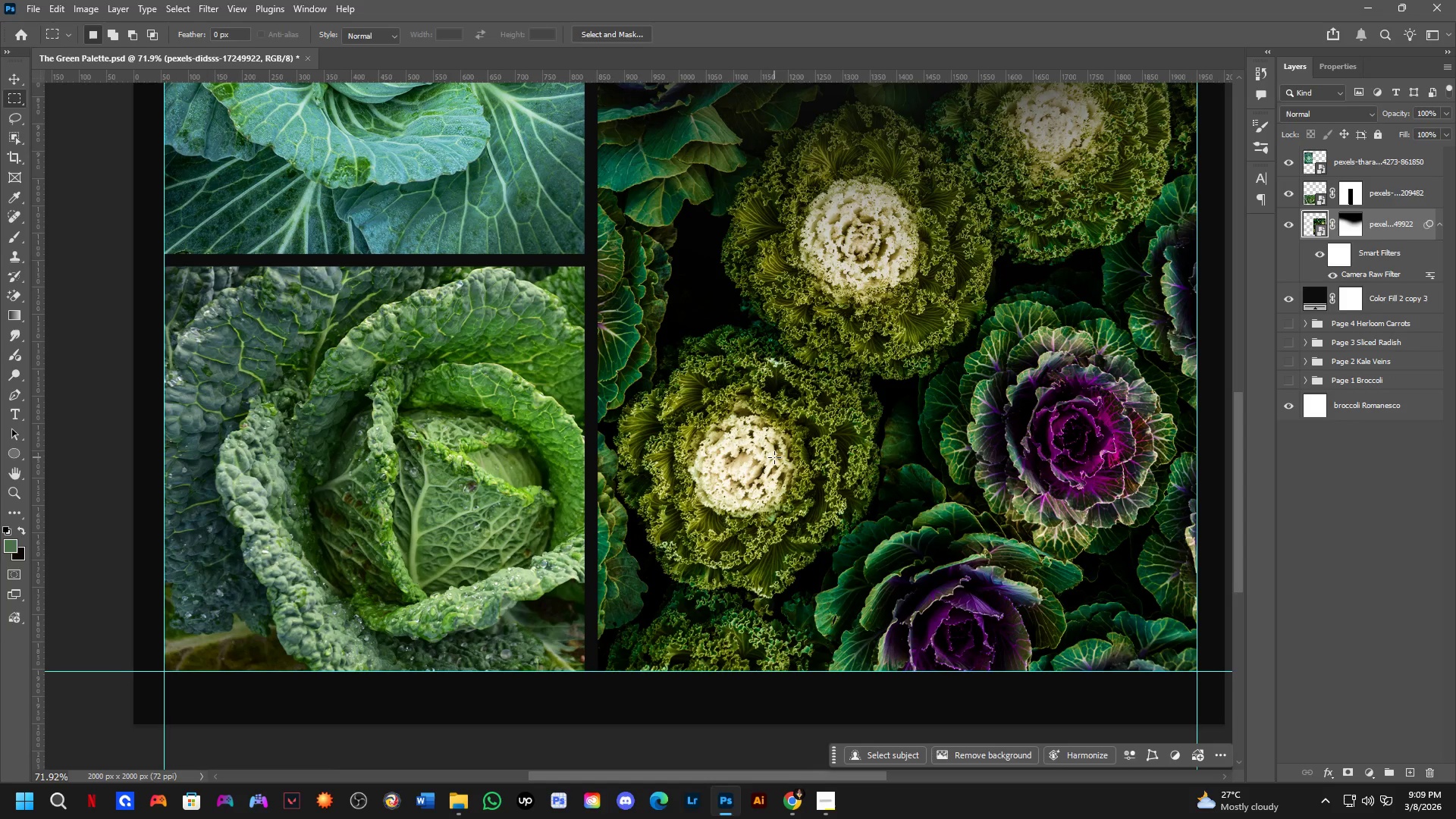 
scroll: coordinate [672, 447], scroll_direction: down, amount: 5.0
 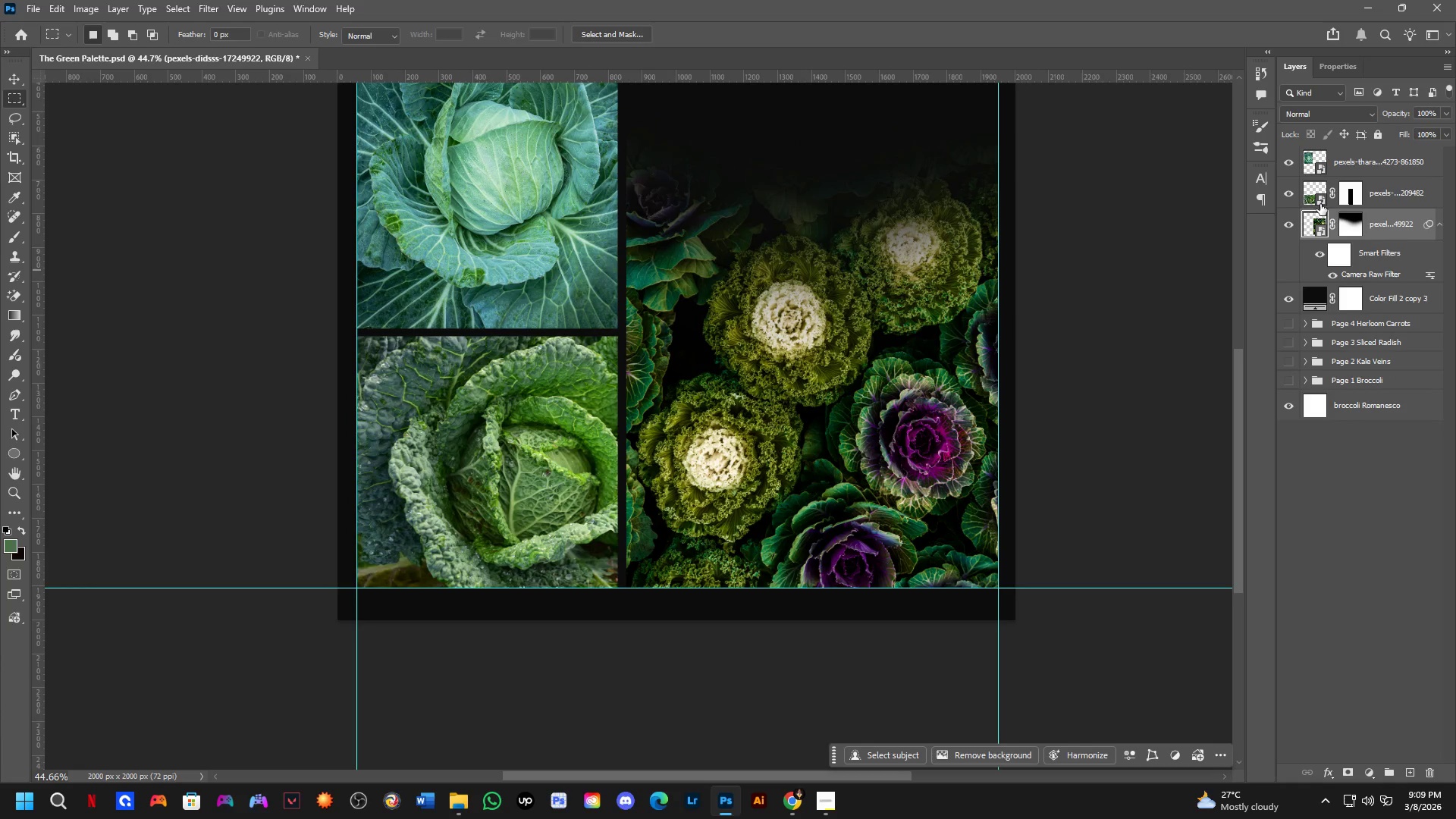 
hold_key(key=ControlLeft, duration=0.53)
left_click([592, 419])
 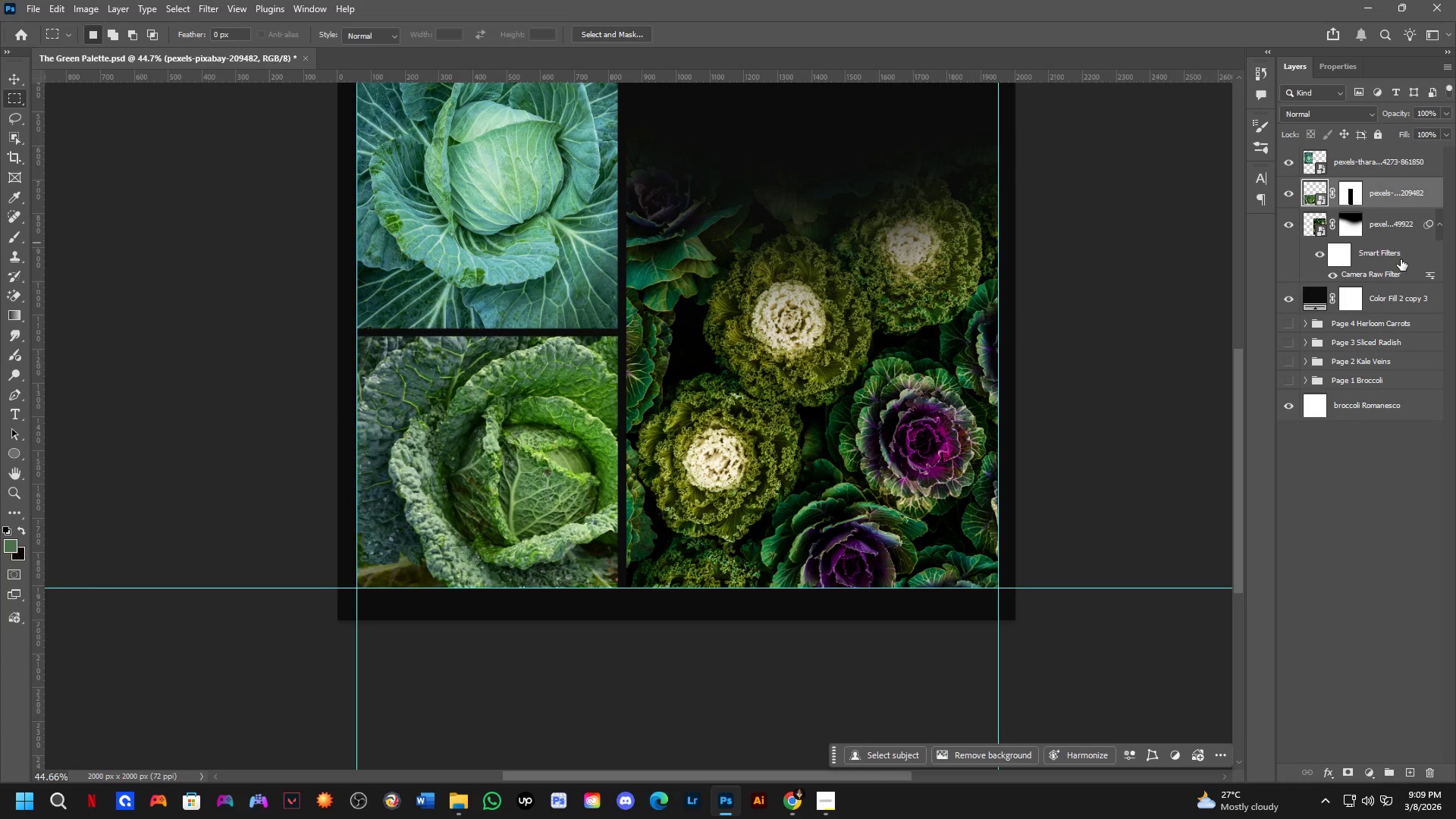 
key(Control+Shift+A)
 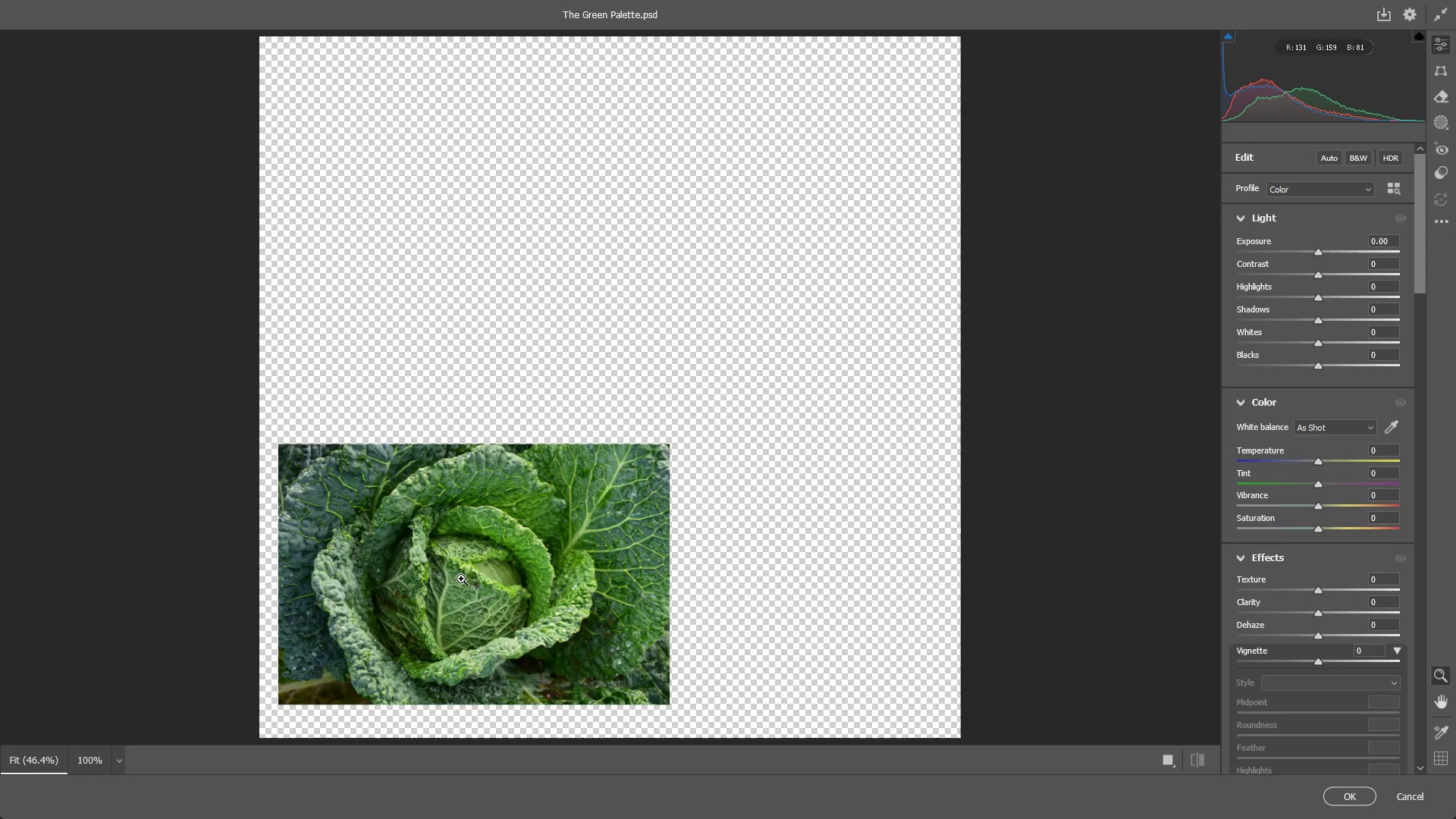 
left_click_drag(start_coordinate=[416, 661], to_coordinate=[466, 670])
 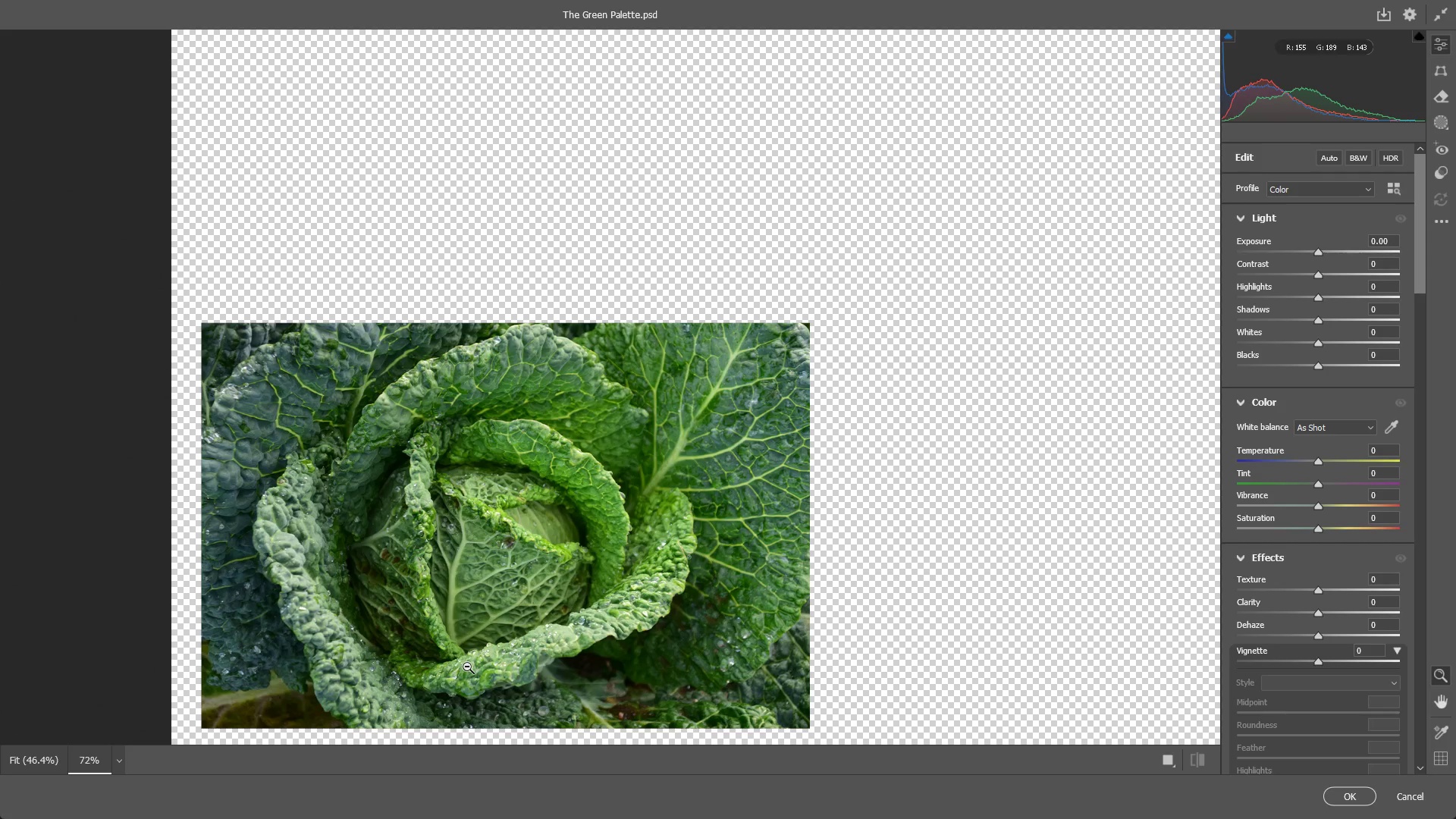 
wait(93.53)
 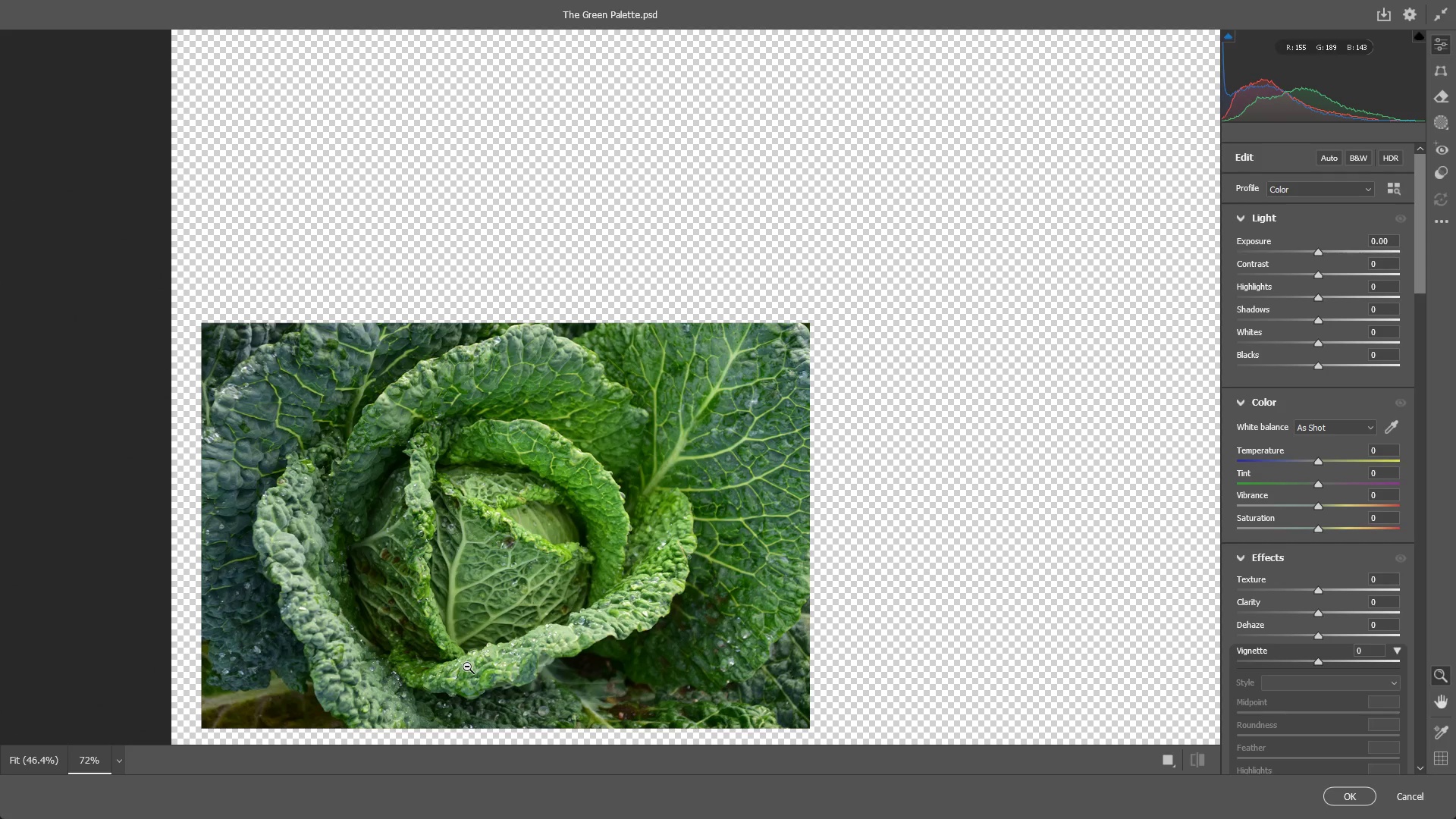 
left_click_drag(start_coordinate=[1322, 360], to_coordinate=[1260, 364])
 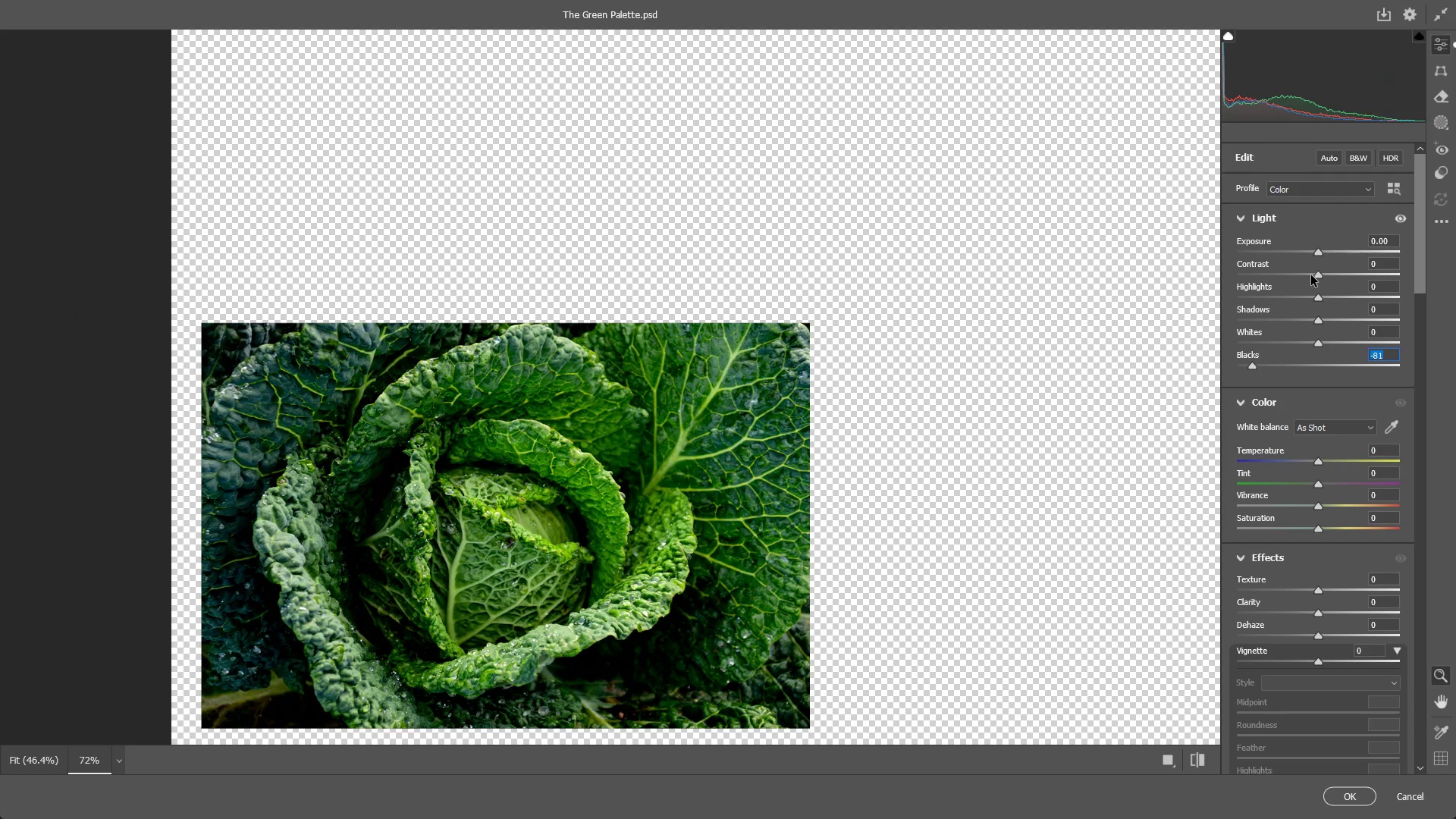 
left_click_drag(start_coordinate=[1326, 271], to_coordinate=[1339, 280])
 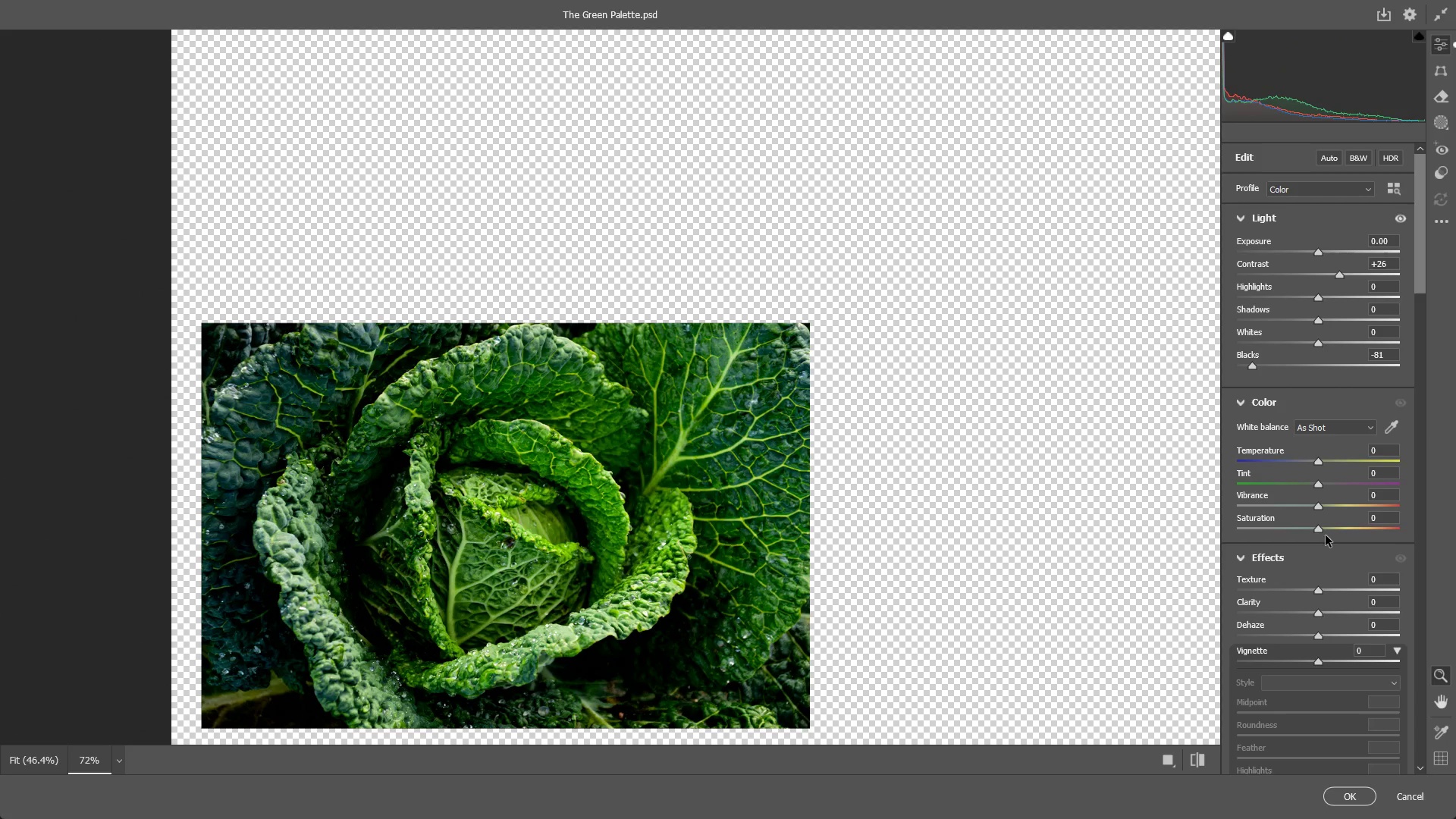 
left_click_drag(start_coordinate=[1325, 533], to_coordinate=[1351, 527])
 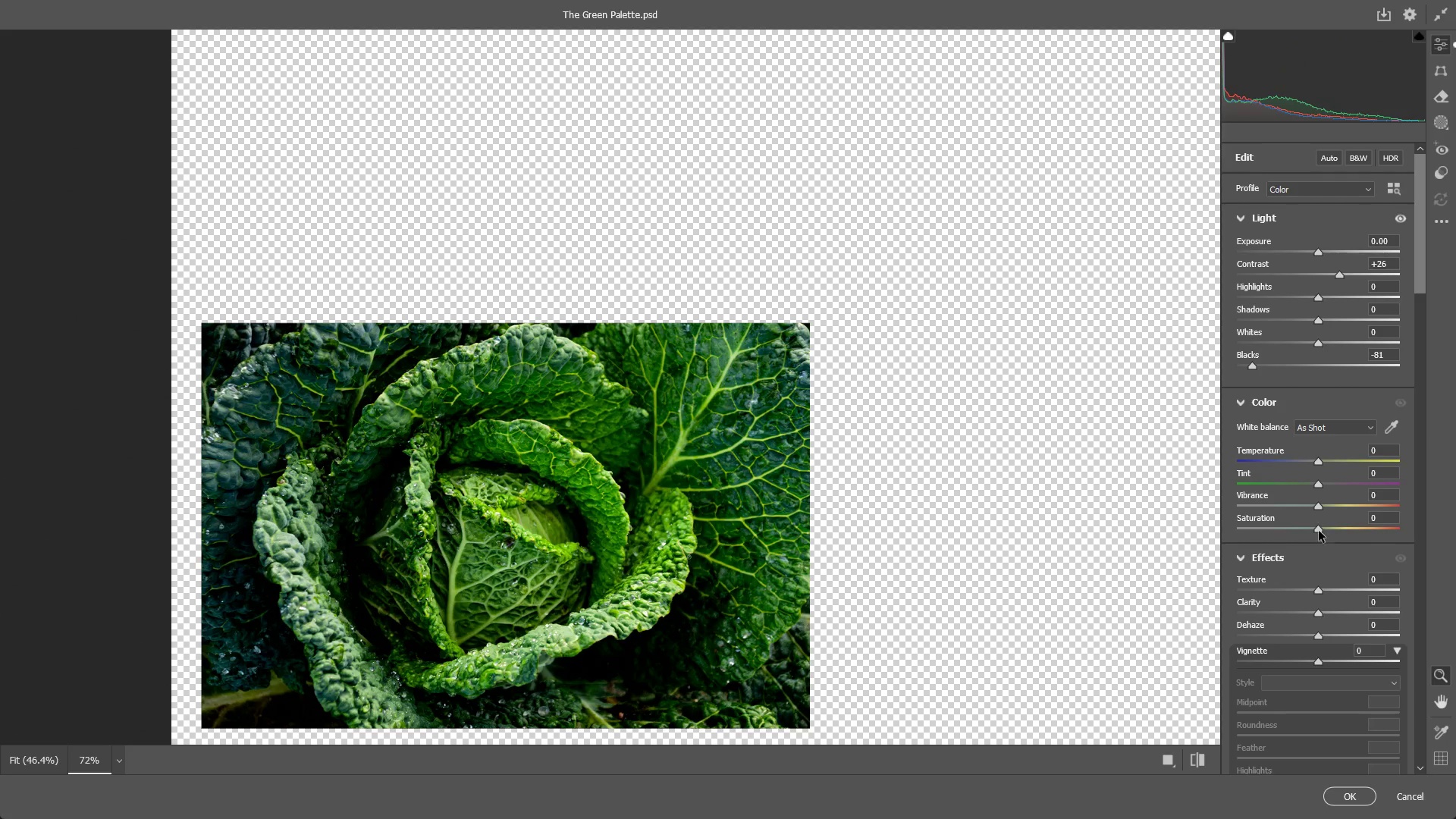 
left_click_drag(start_coordinate=[1313, 529], to_coordinate=[1342, 525])
 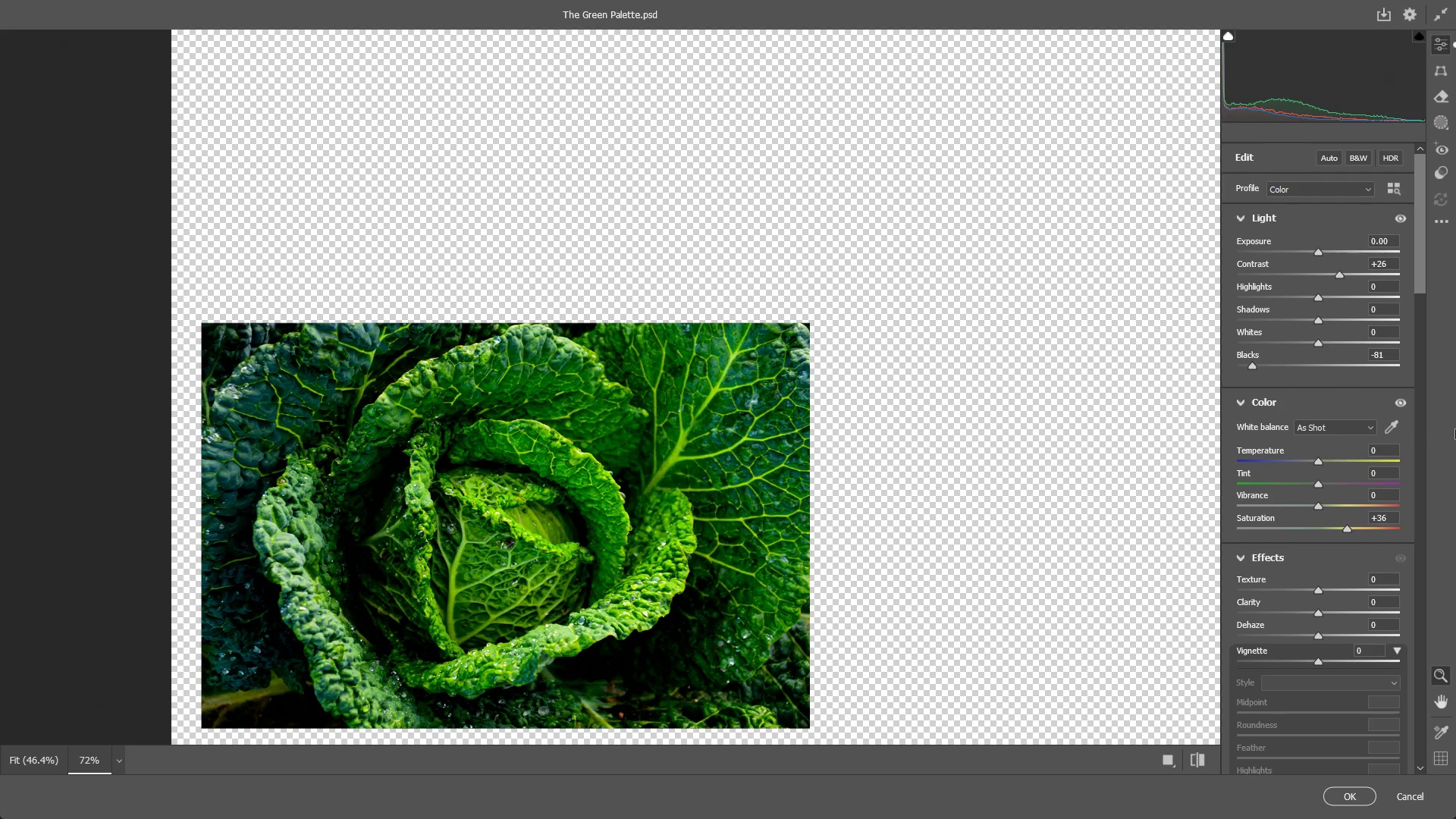 
wait(37.66)
 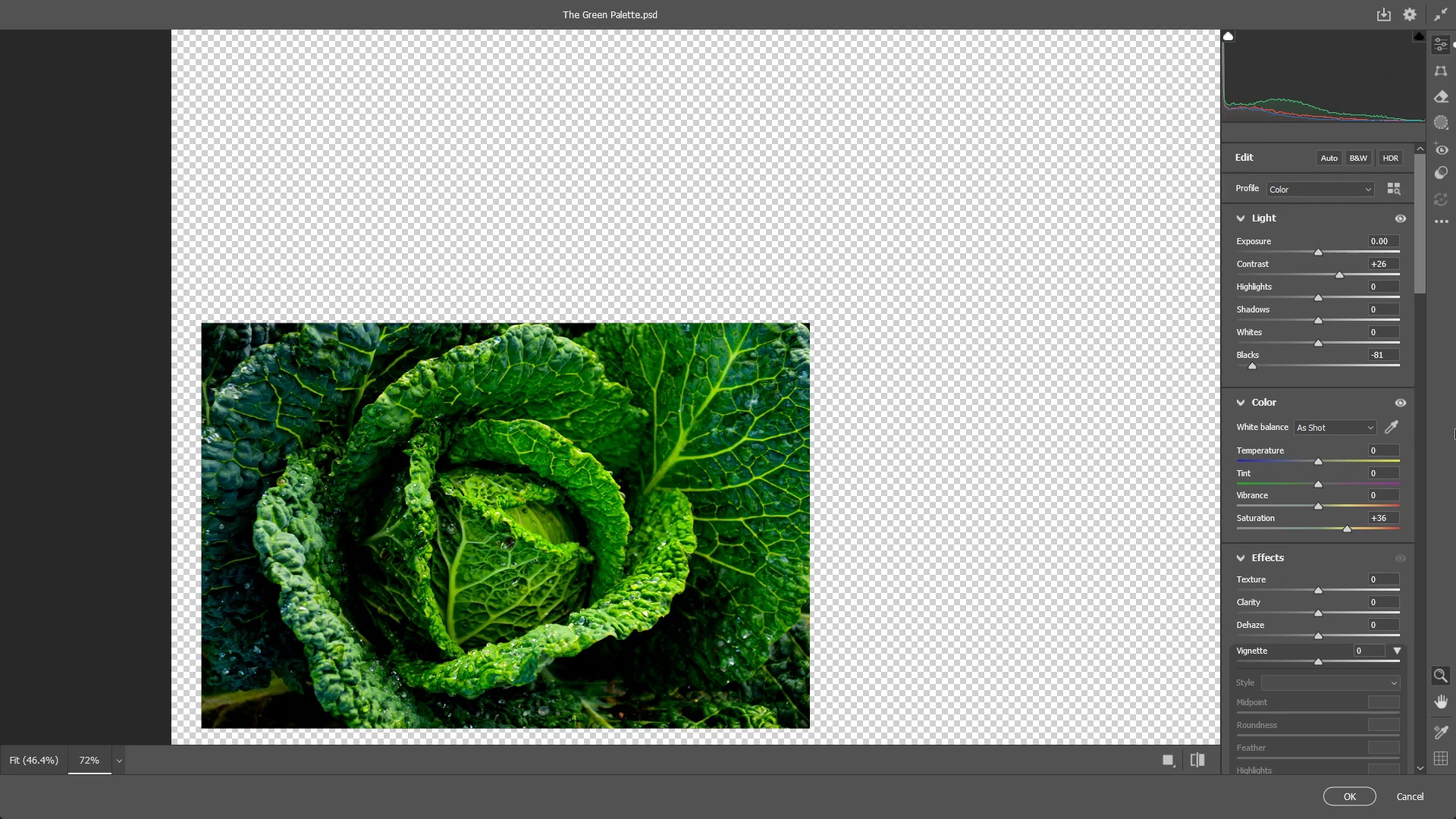 
left_click_drag(start_coordinate=[582, 448], to_coordinate=[557, 450])
 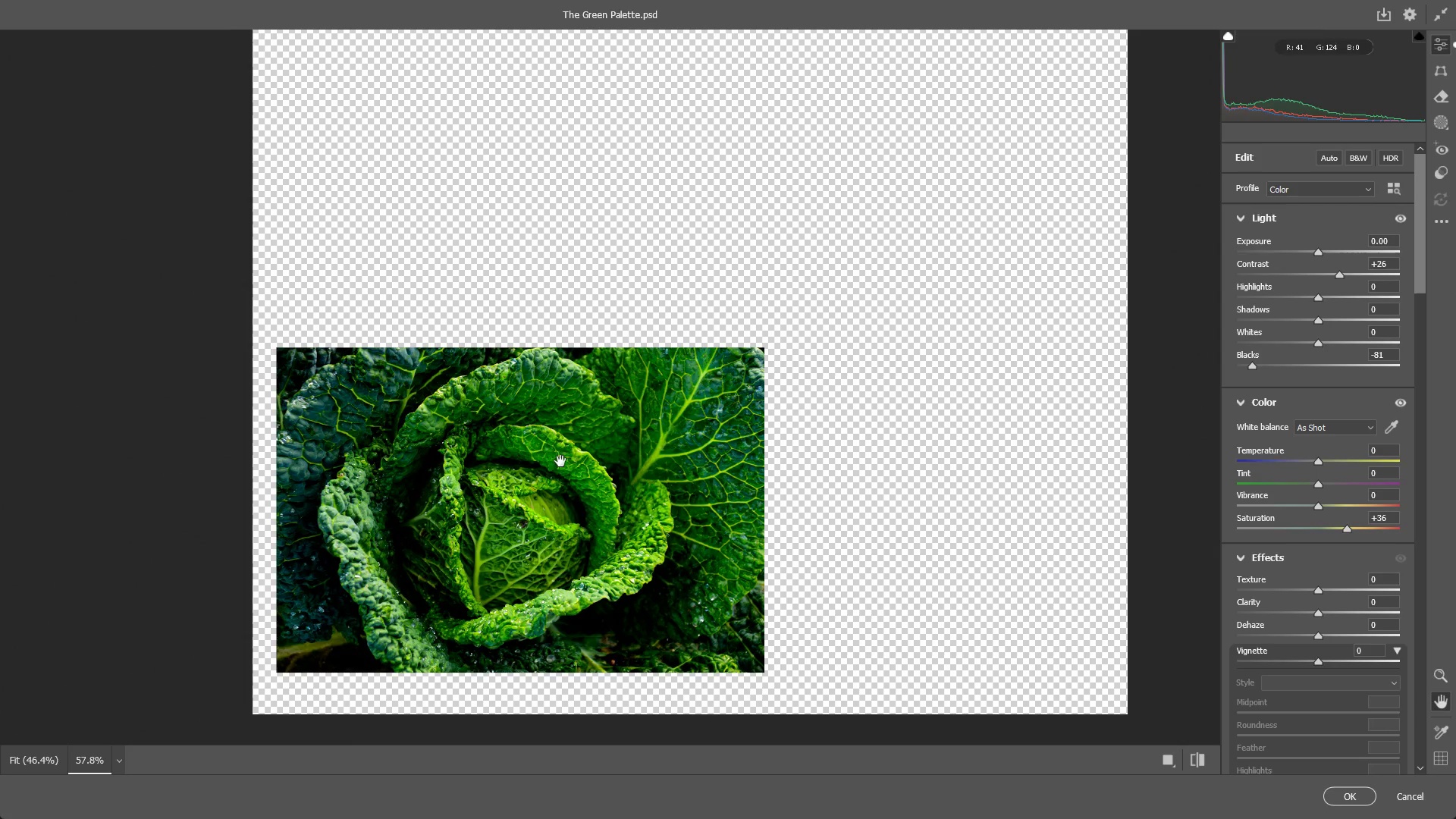 
hold_key(key=Space, duration=0.5)
 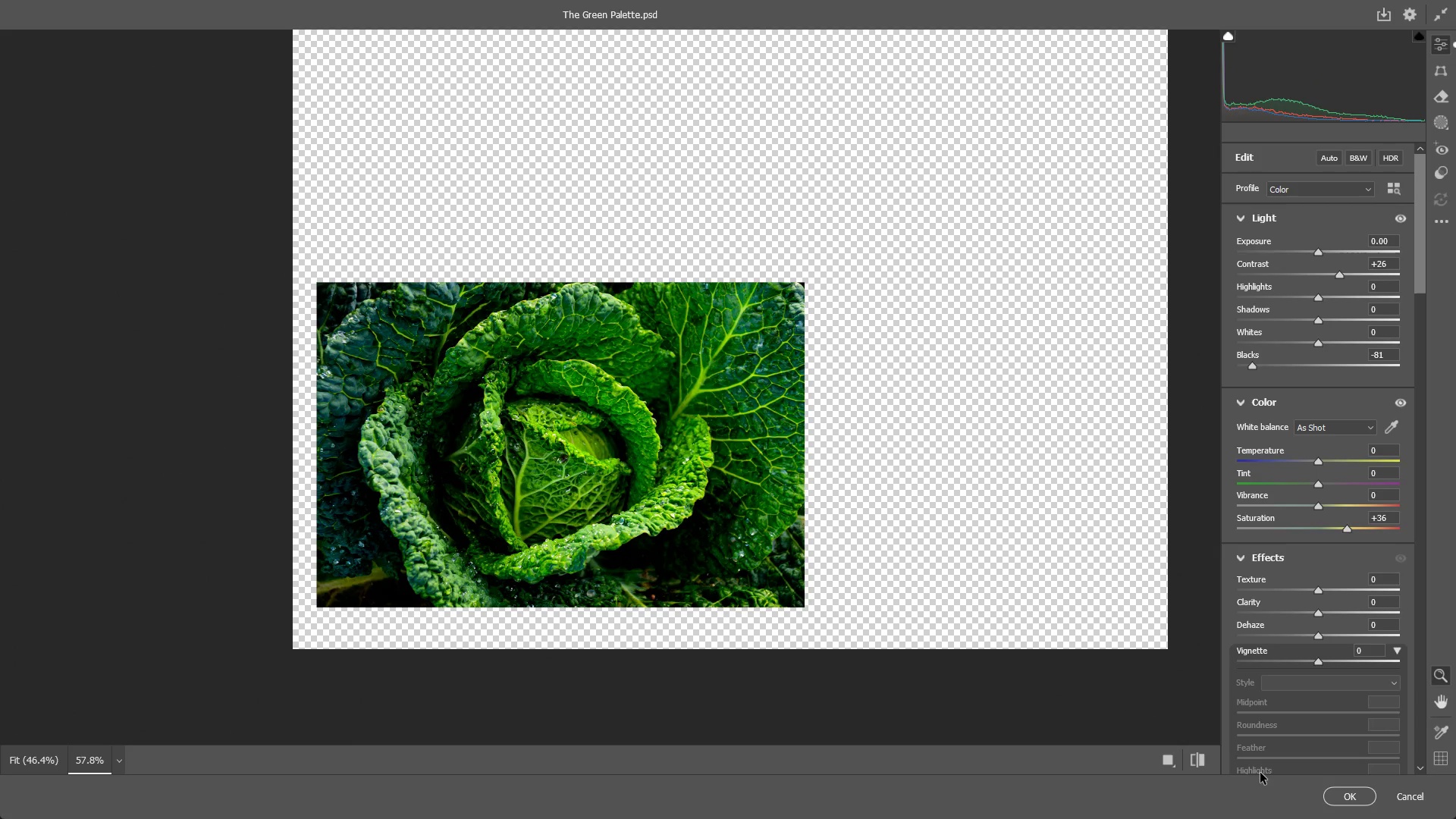 
left_click_drag(start_coordinate=[588, 497], to_coordinate=[629, 432])
 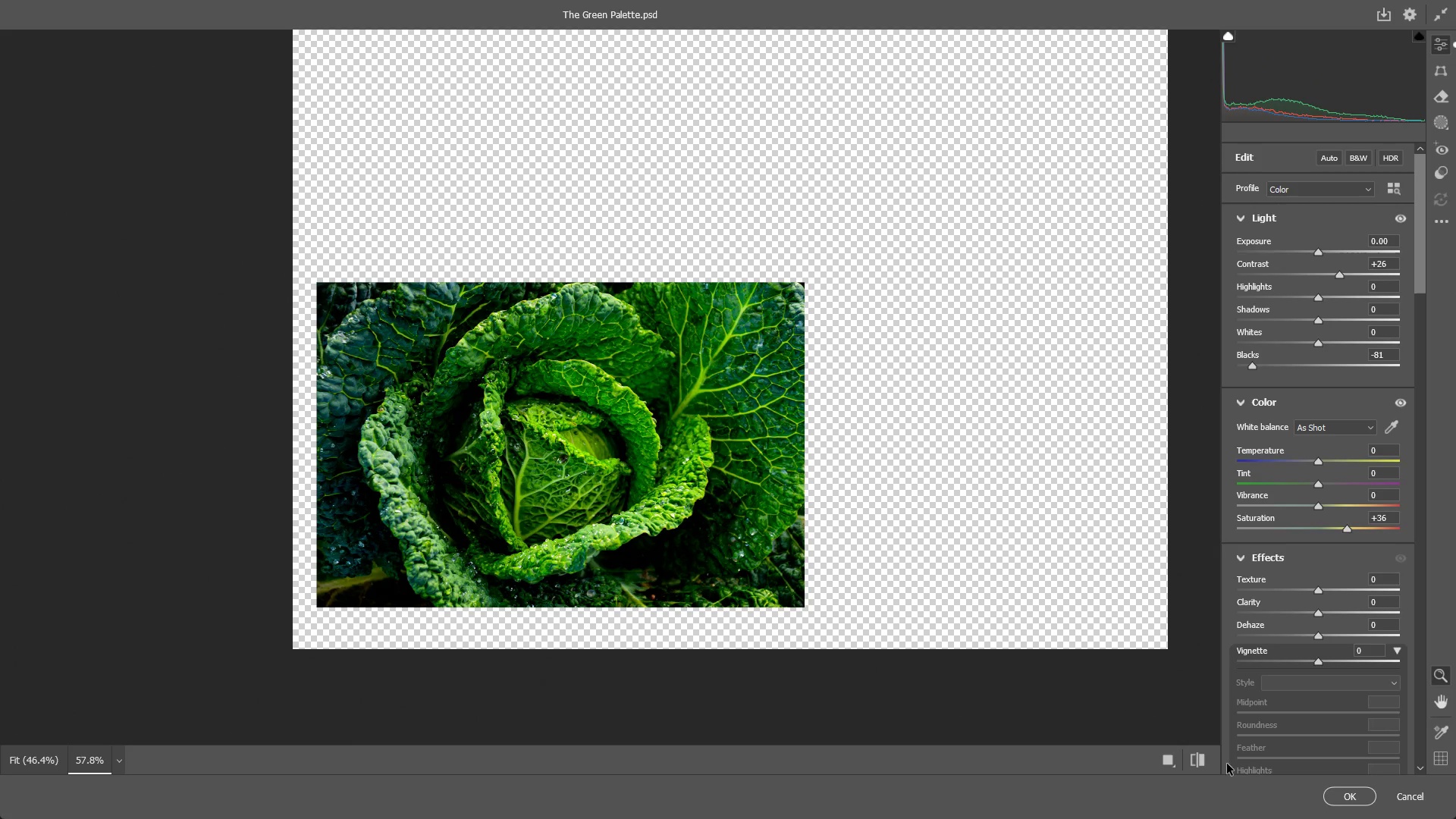 
left_click([1209, 761])
 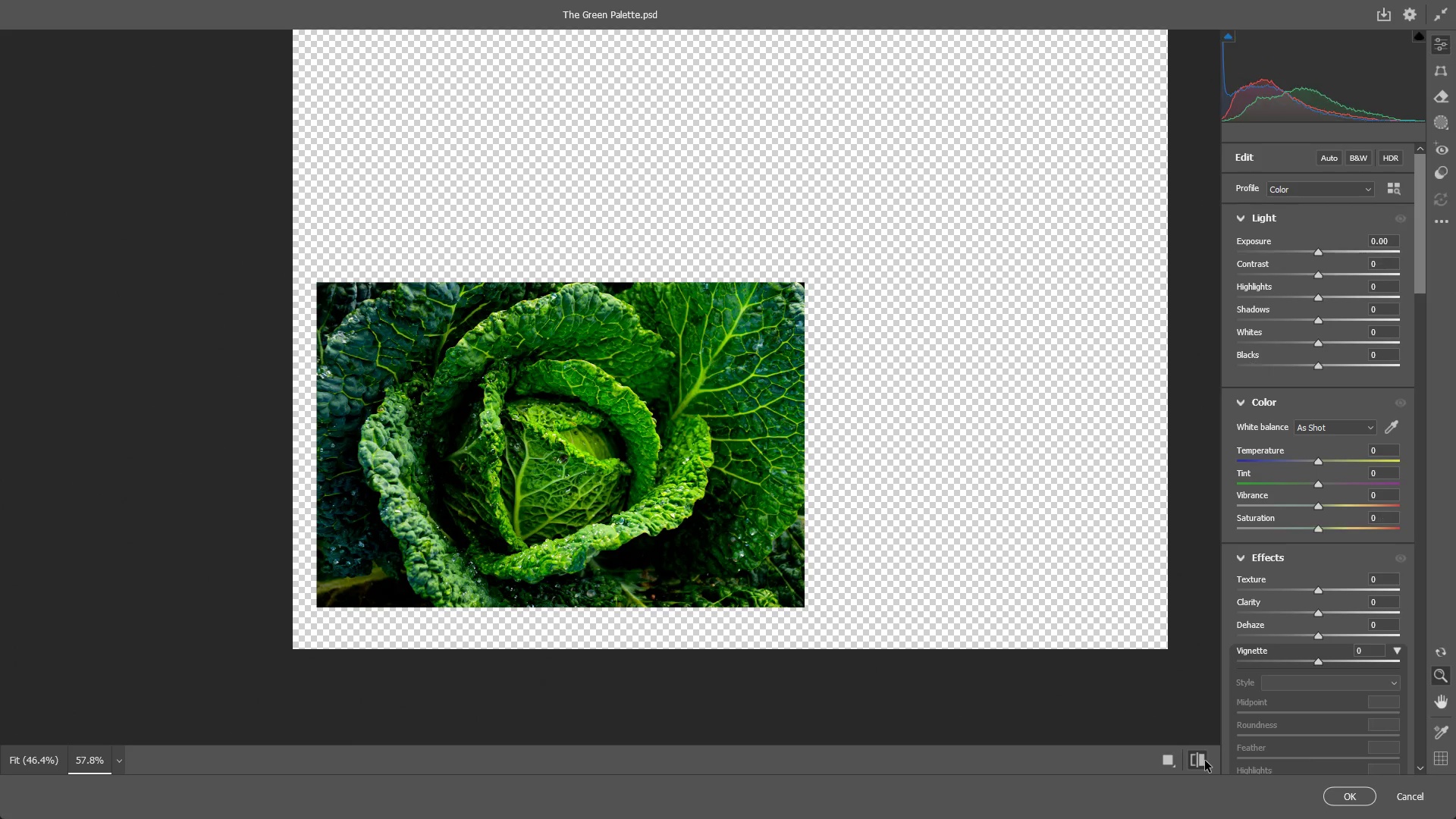 
double_click([1205, 761])
 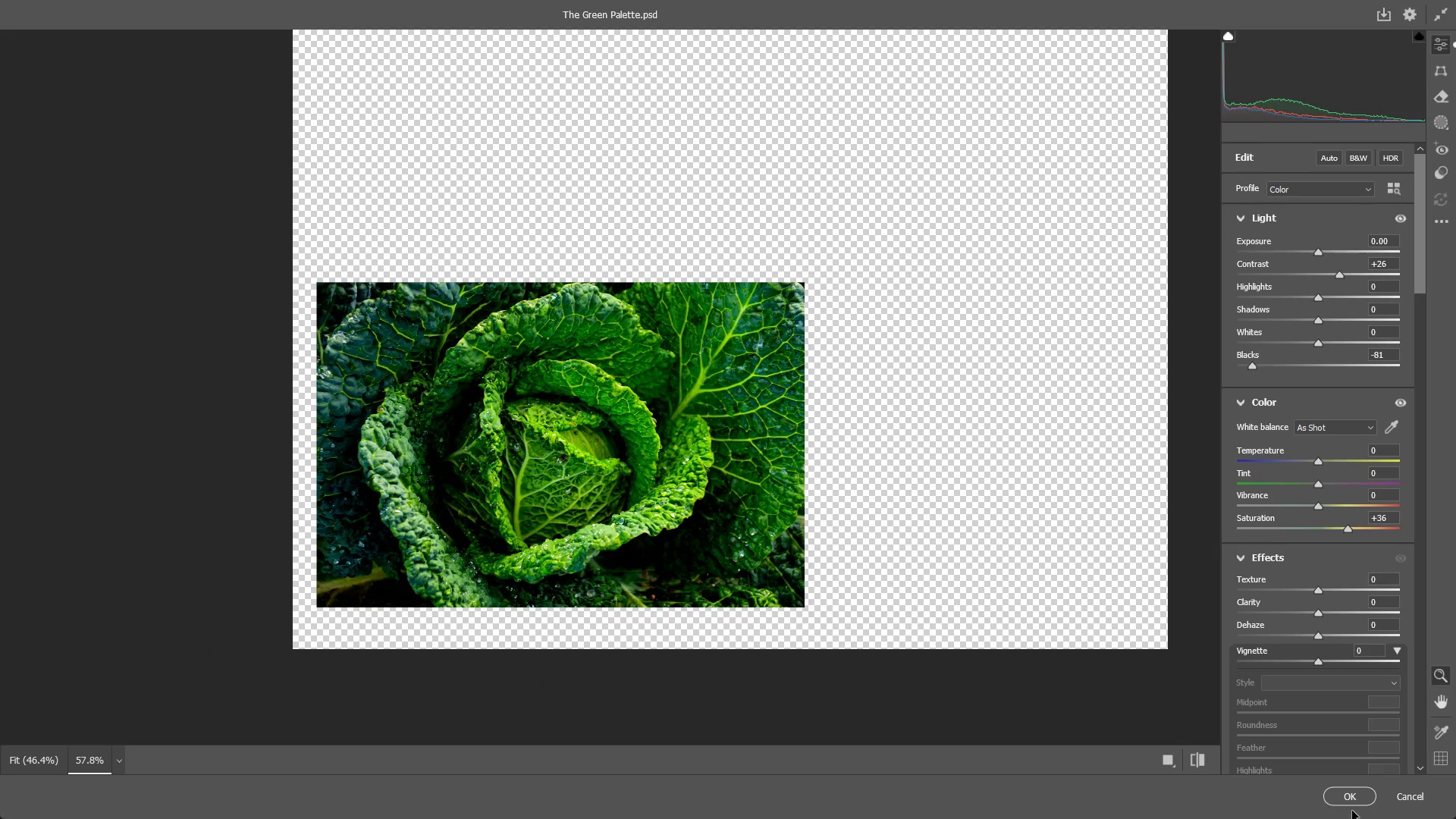 
left_click([1341, 789])
 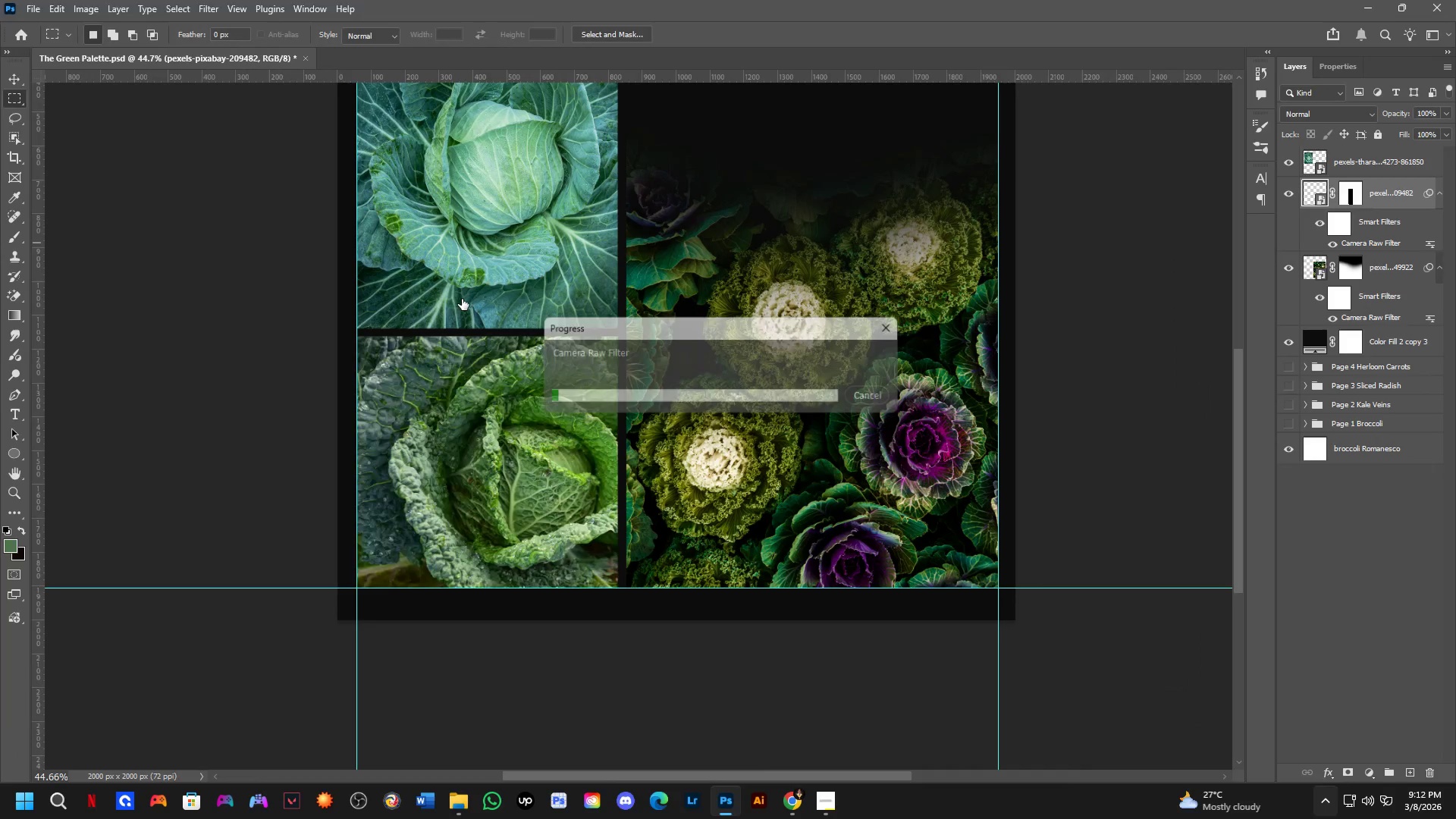 
scroll: coordinate [520, 306], scroll_direction: down, amount: 3.0
 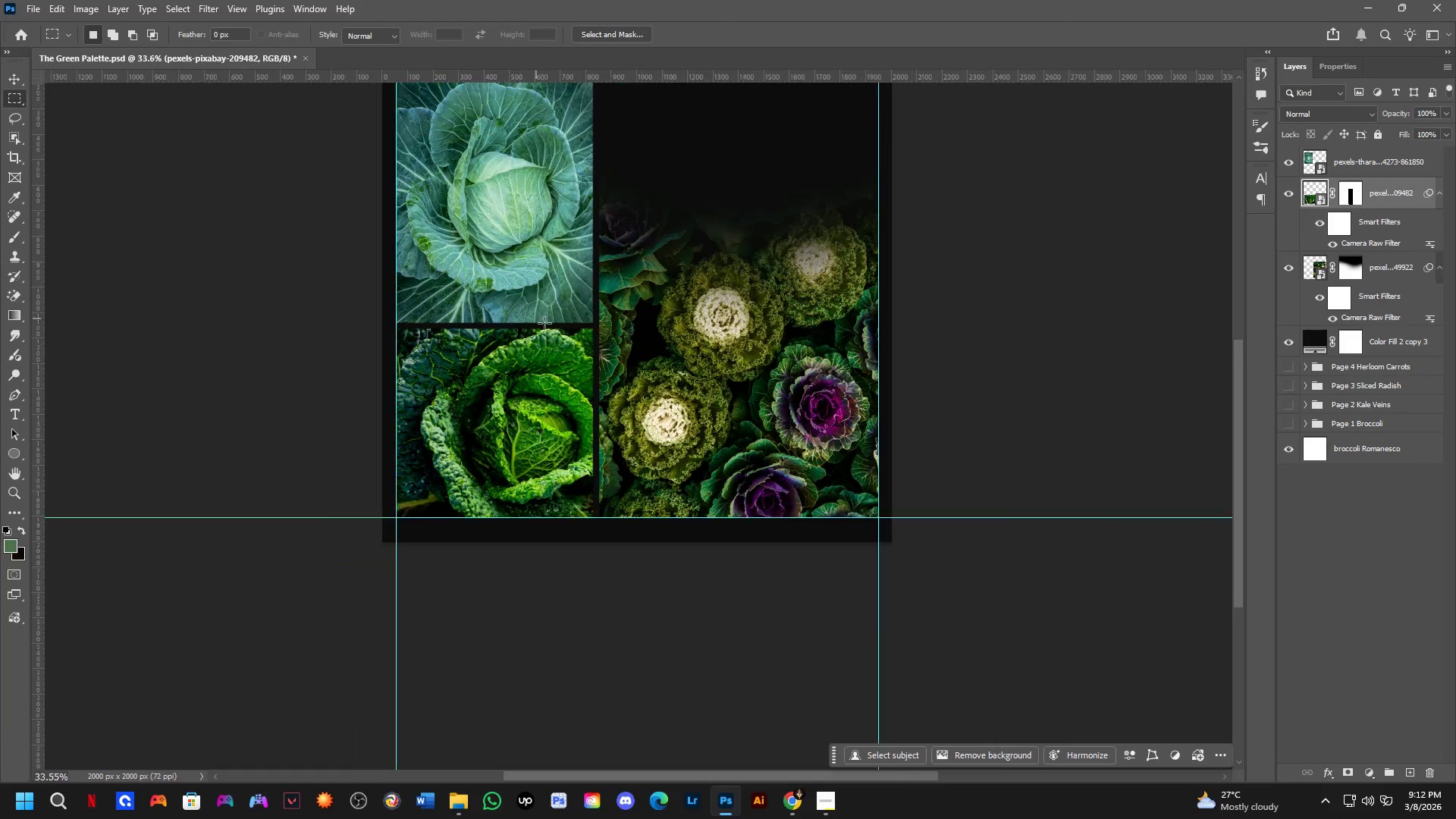 
hold_key(key=Space, duration=0.55)
 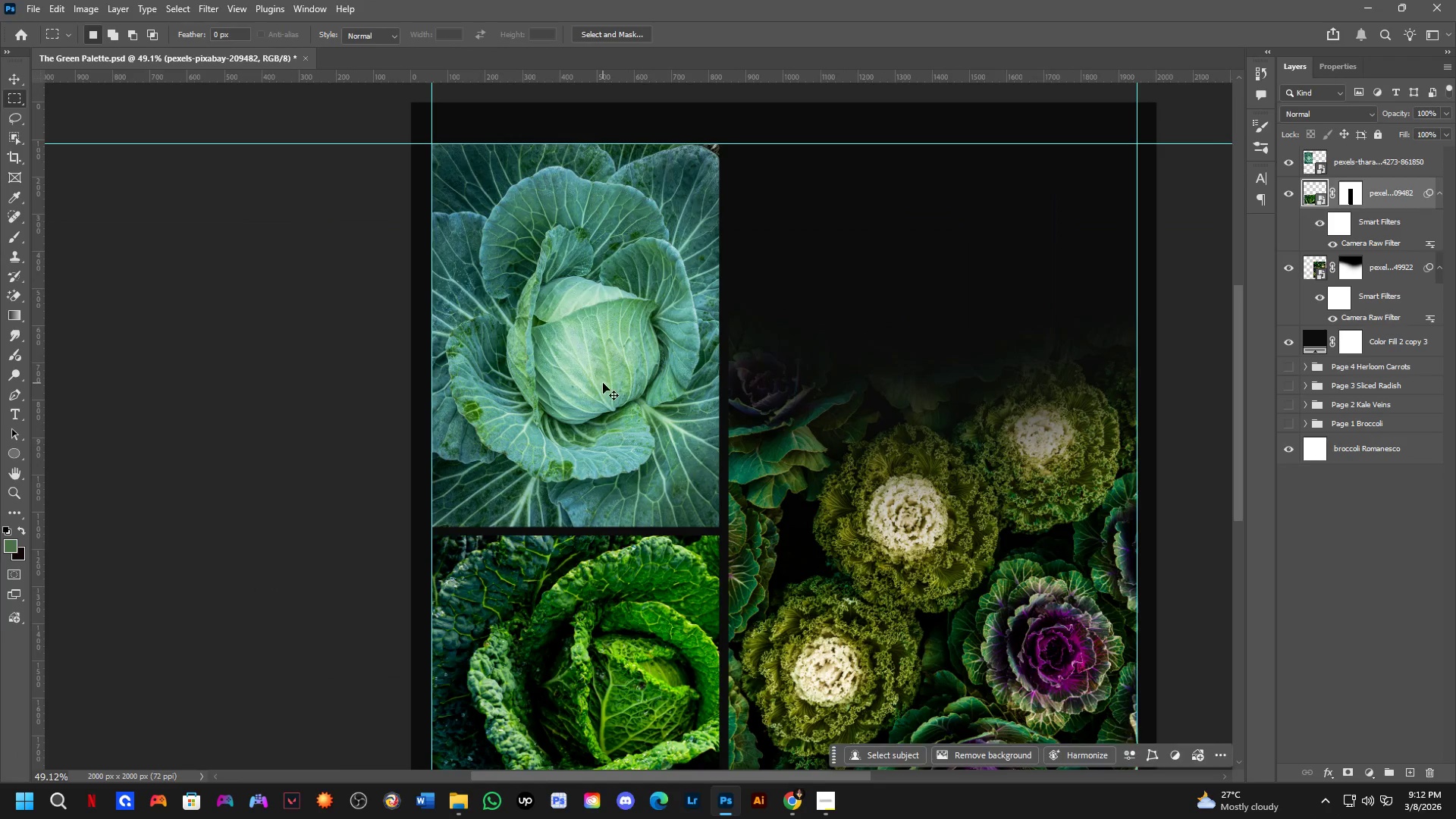 
left_click_drag(start_coordinate=[601, 328], to_coordinate=[691, 487])
 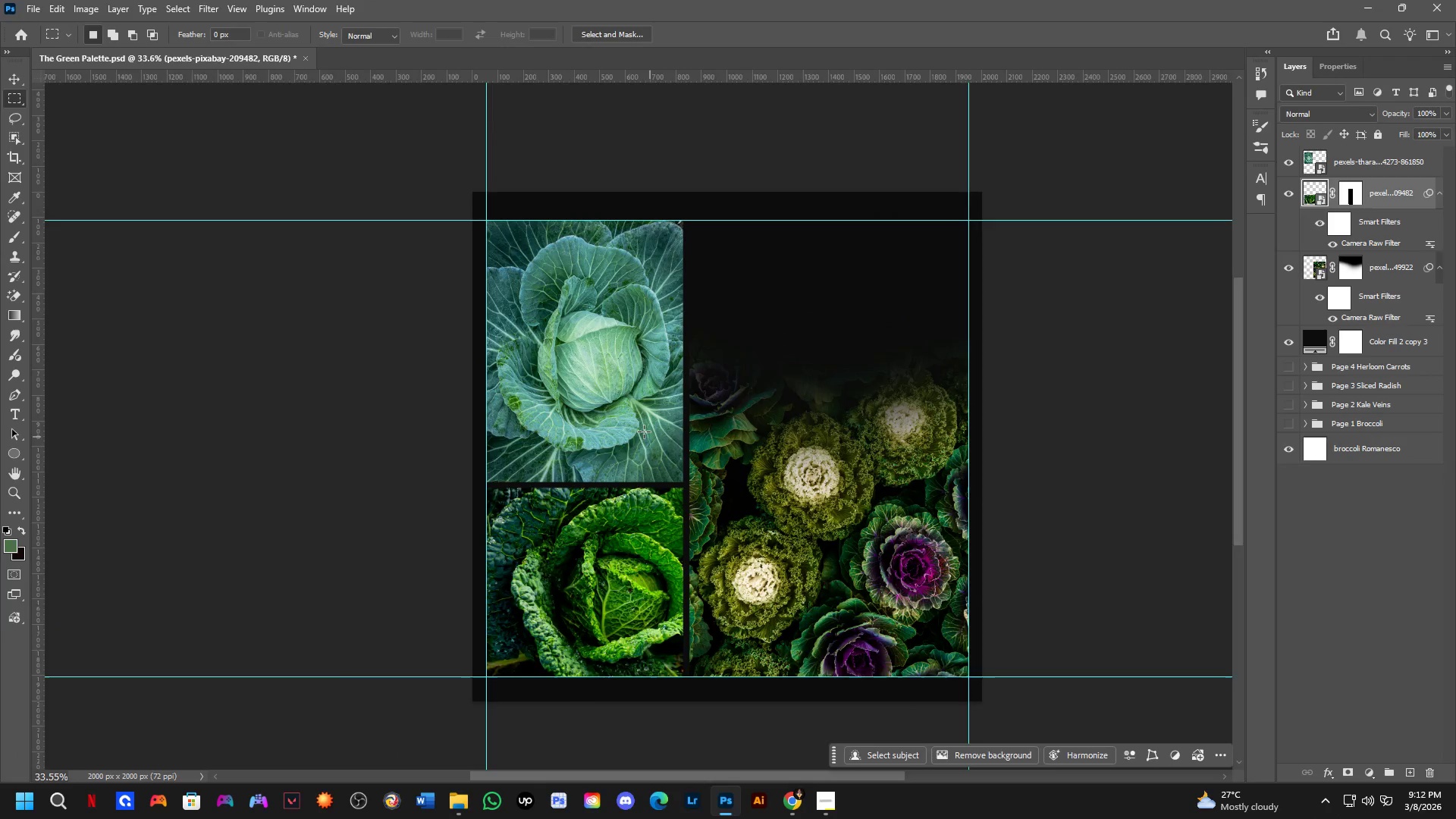 
scroll: coordinate [603, 383], scroll_direction: up, amount: 4.0
 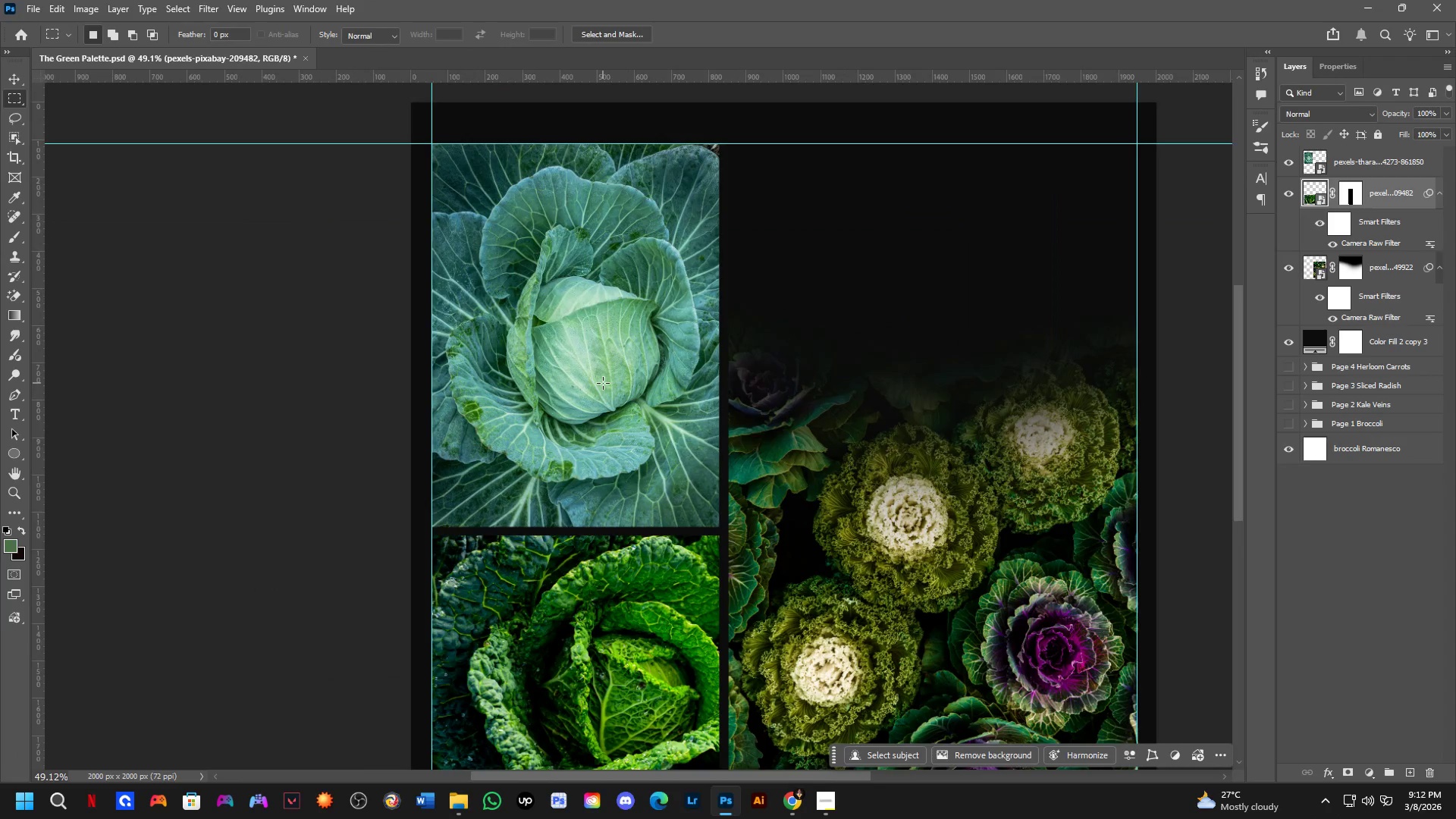 
key(Control+ControlLeft)
 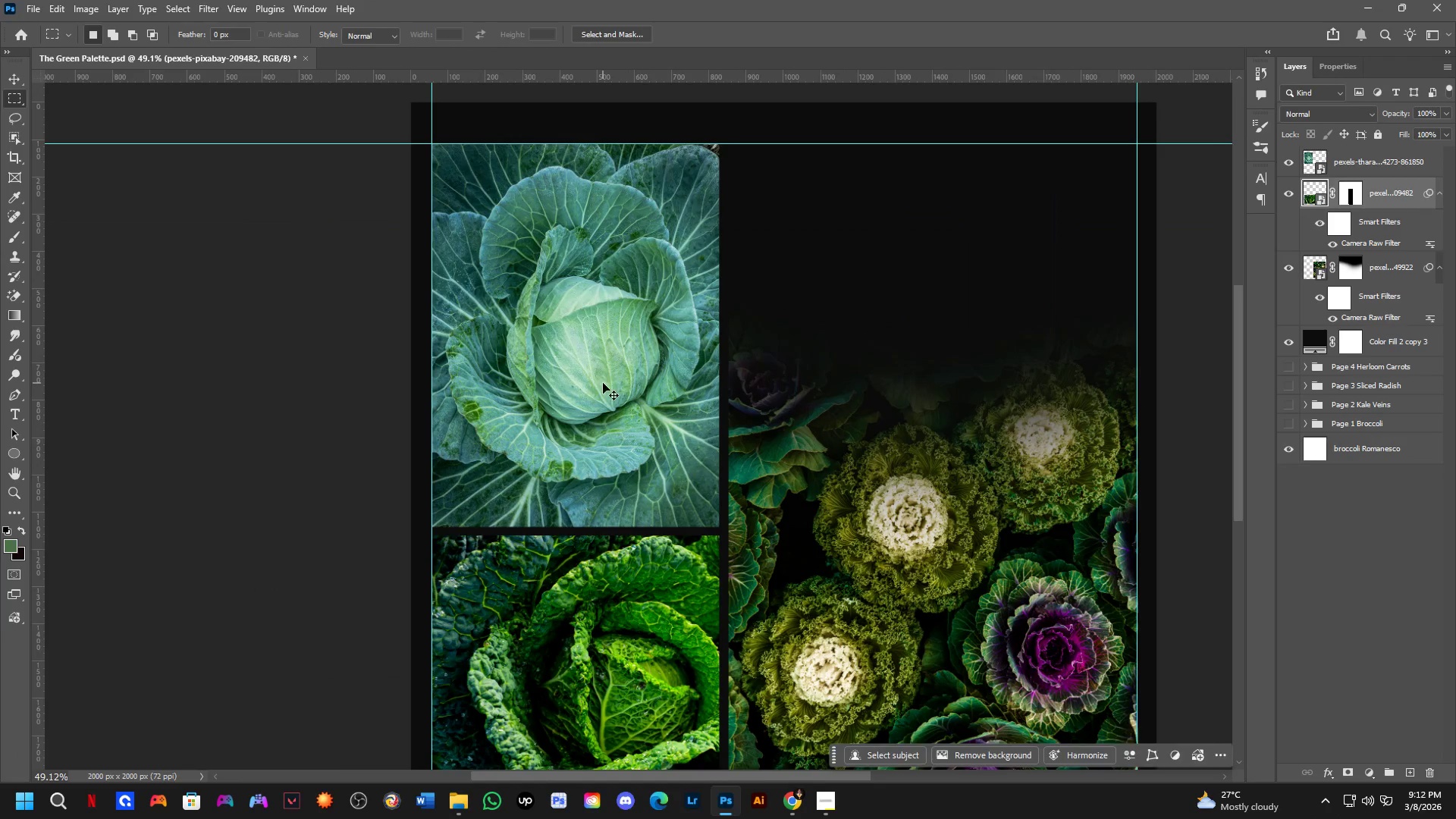 
left_click([603, 383])
 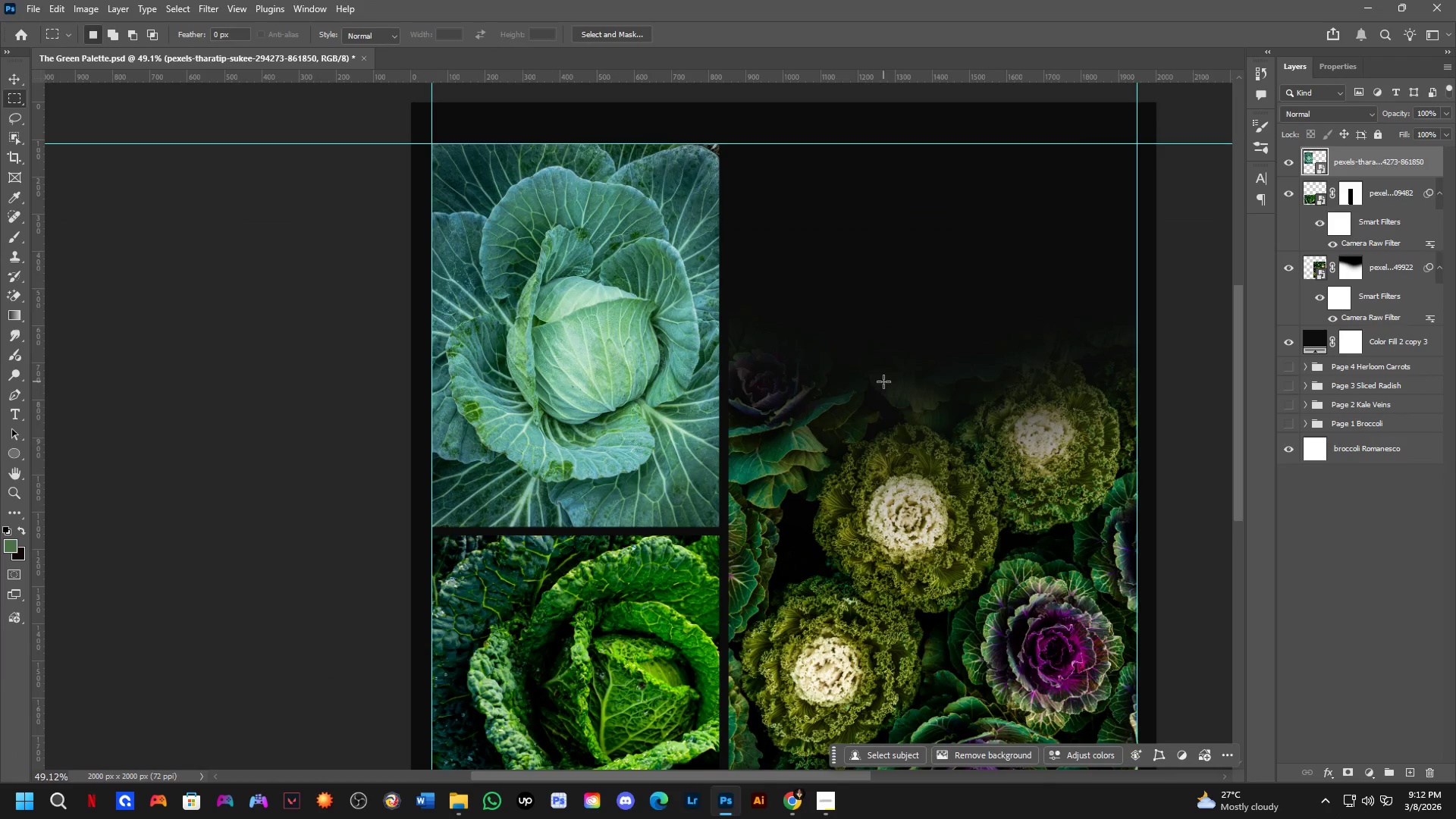 
scroll: coordinate [833, 378], scroll_direction: down, amount: 2.0
 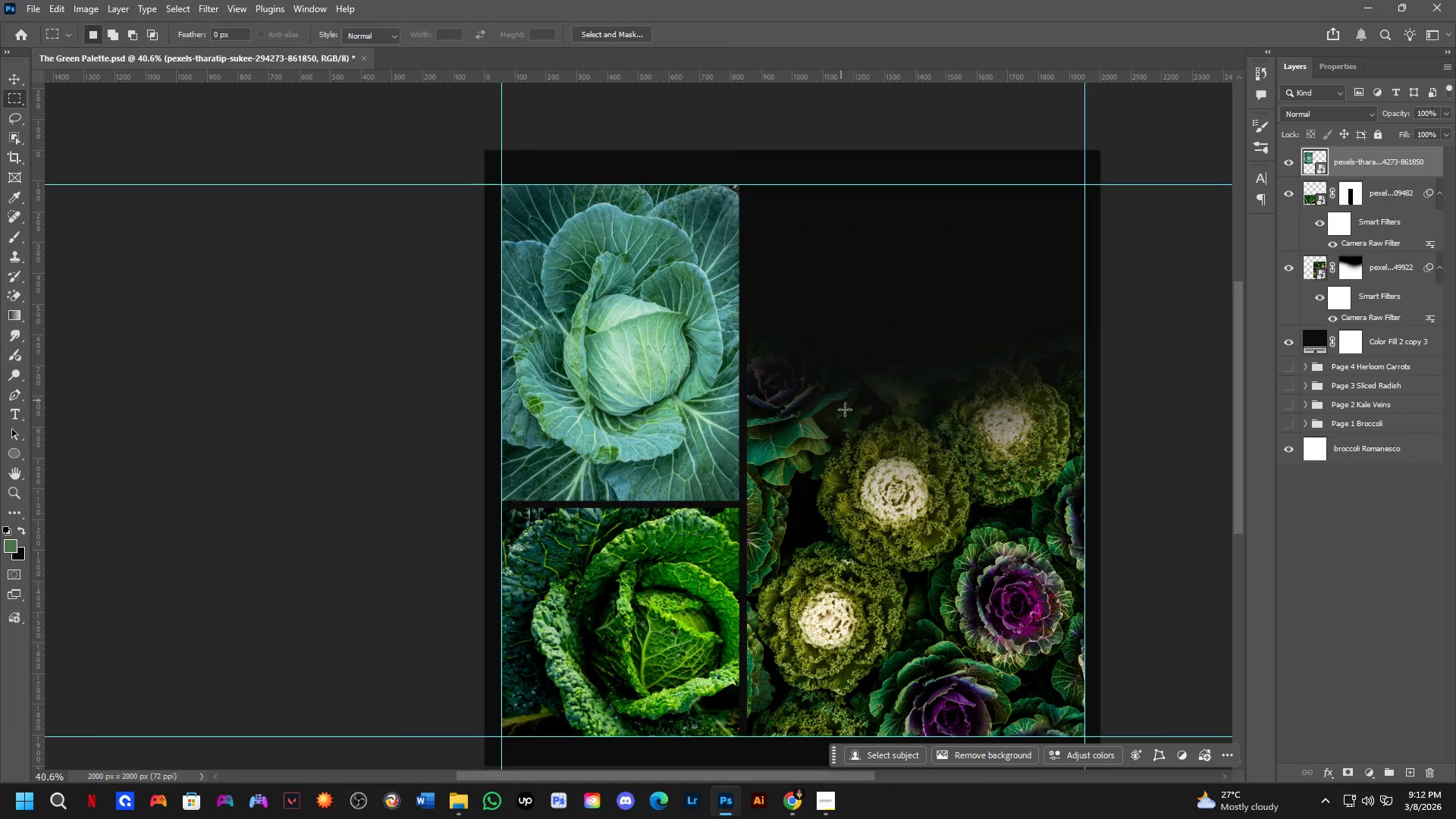 
hold_key(key=Space, duration=0.47)
 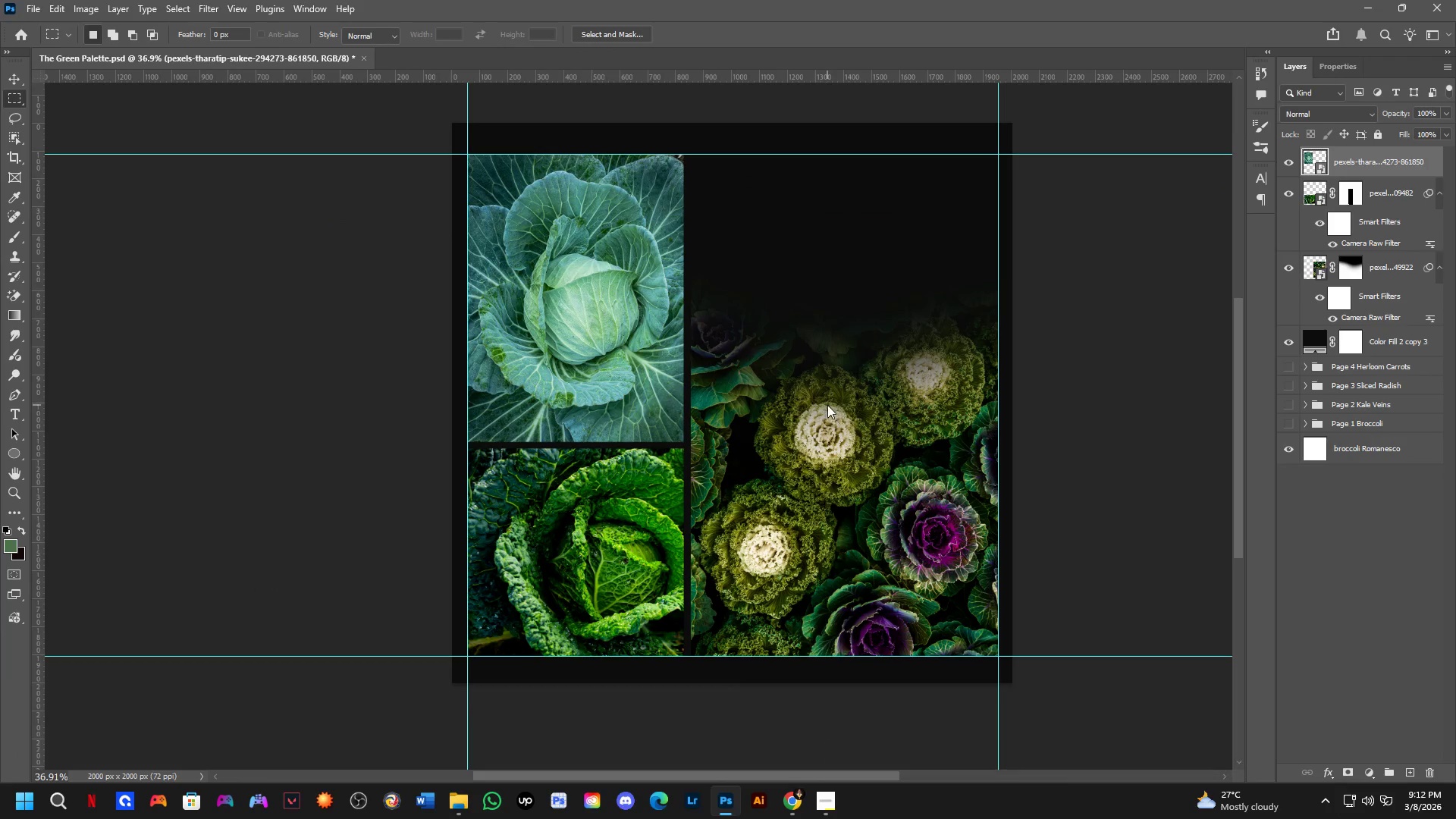 
left_click_drag(start_coordinate=[862, 436], to_coordinate=[830, 409])
 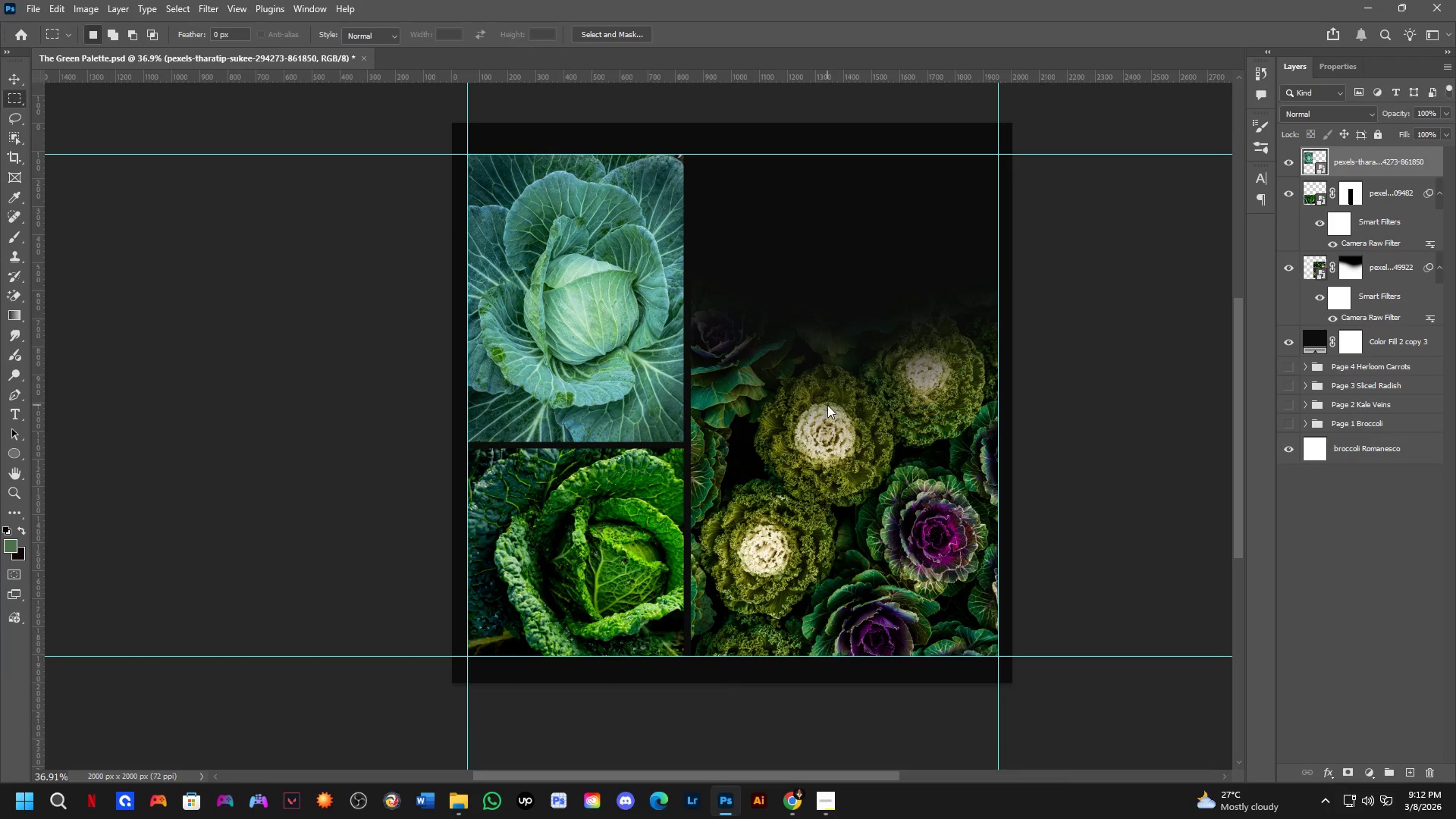 
scroll: coordinate [830, 409], scroll_direction: down, amount: 1.0
 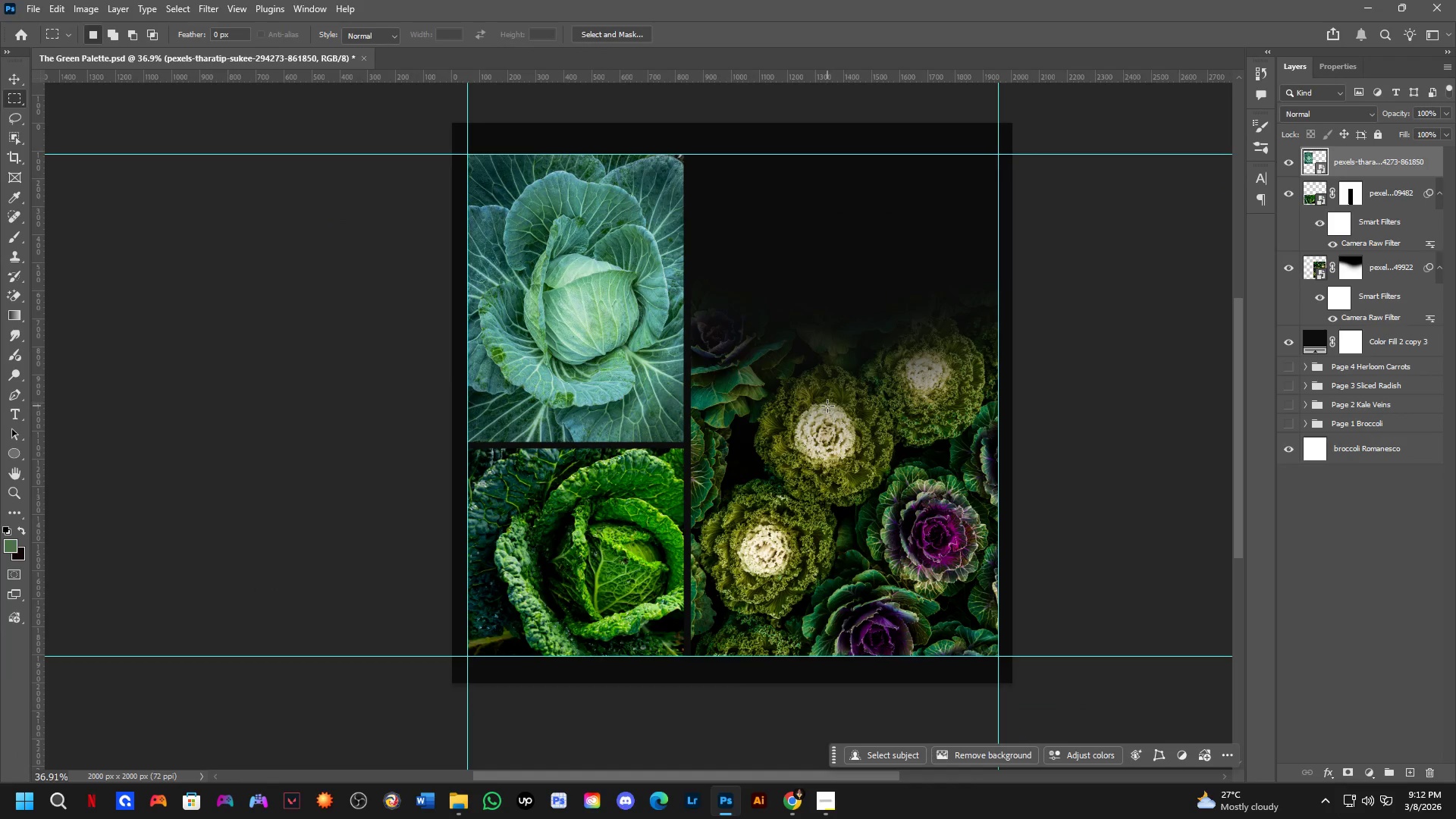 
key(Control+Shift+ShiftLeft)
 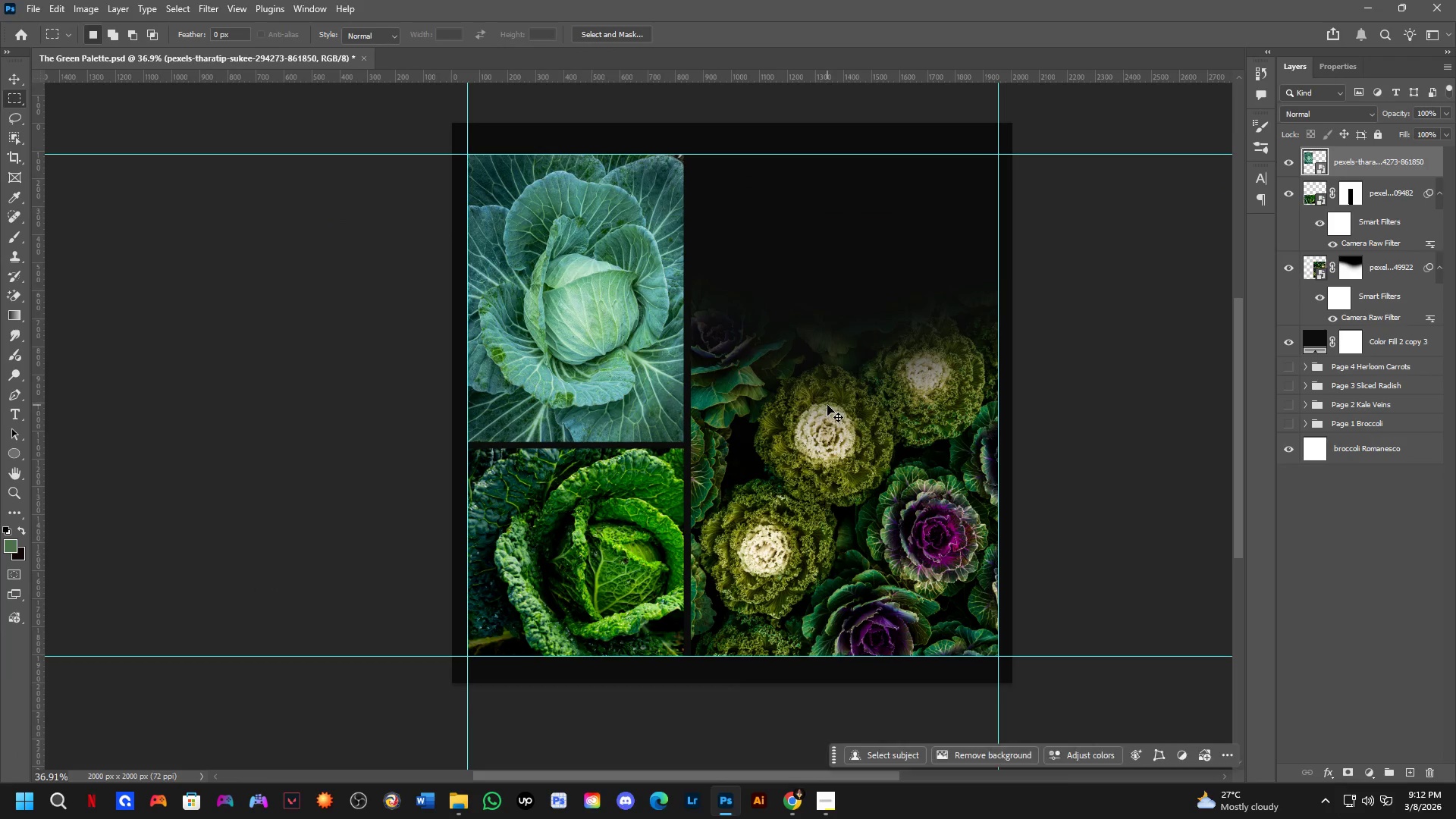 
key(Control+Shift+A)
 